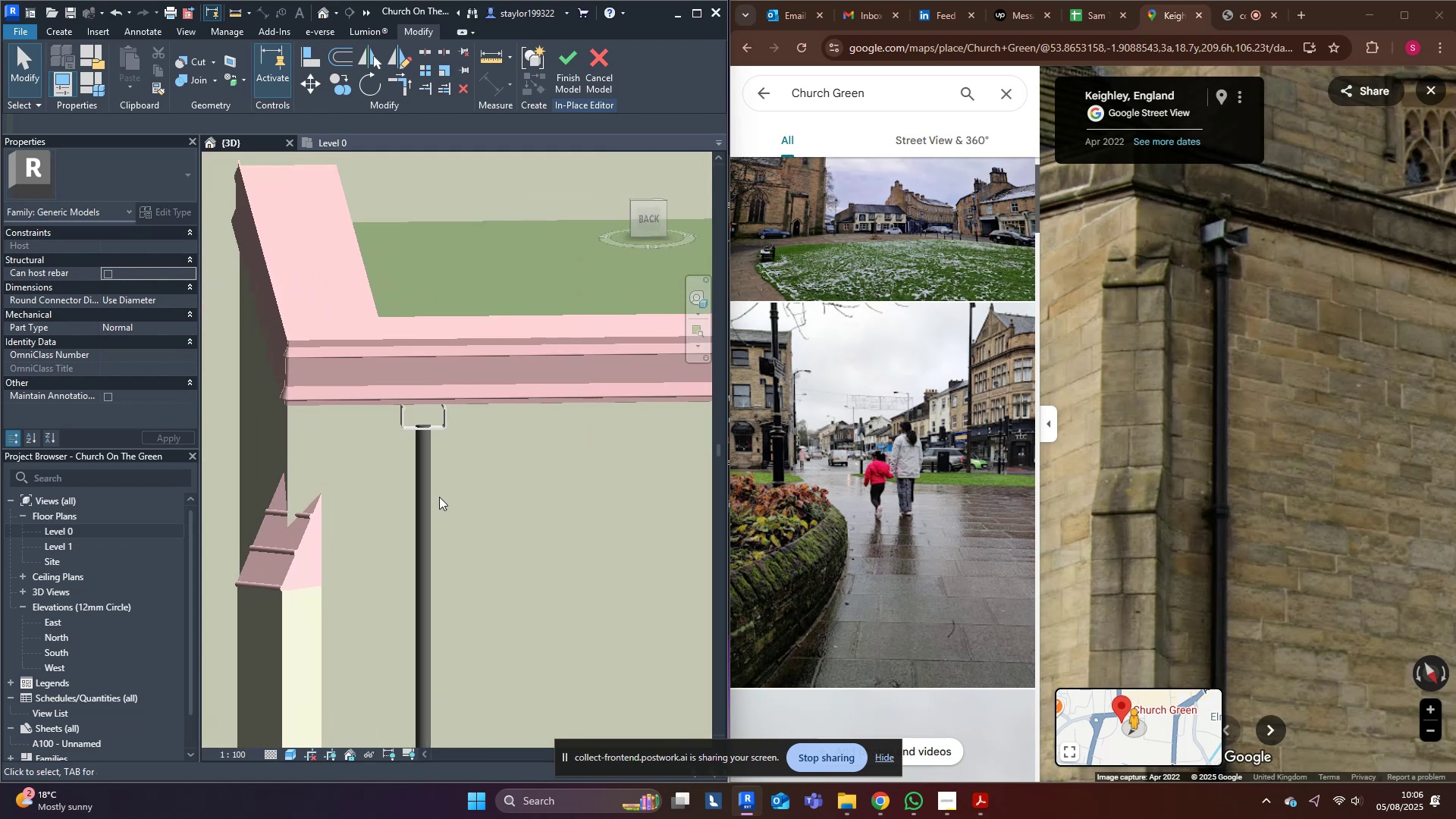 
left_click([434, 496])
 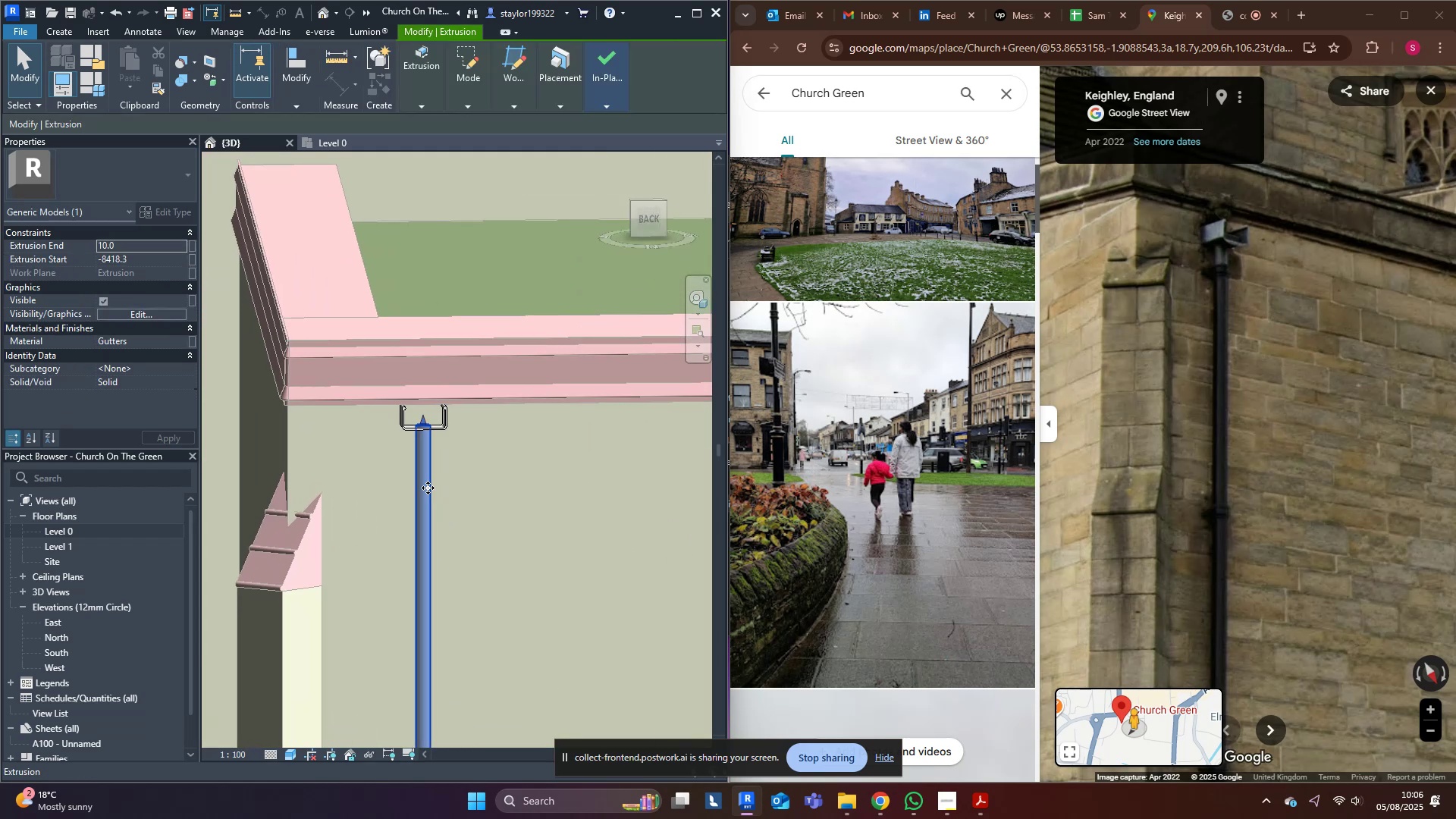 
scroll: coordinate [433, 429], scroll_direction: up, amount: 9.0
 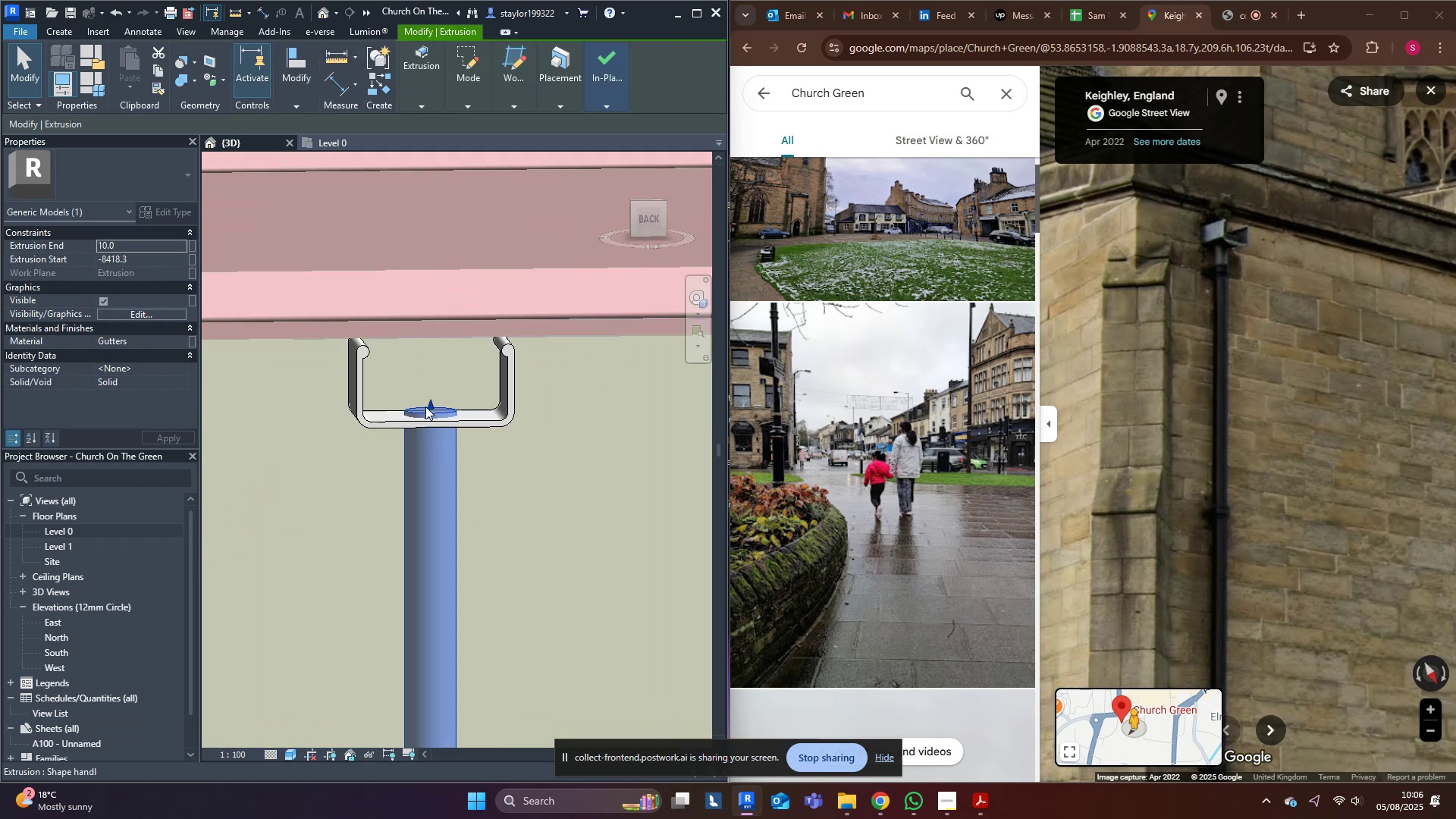 
left_click_drag(start_coordinate=[430, 407], to_coordinate=[438, 422])
 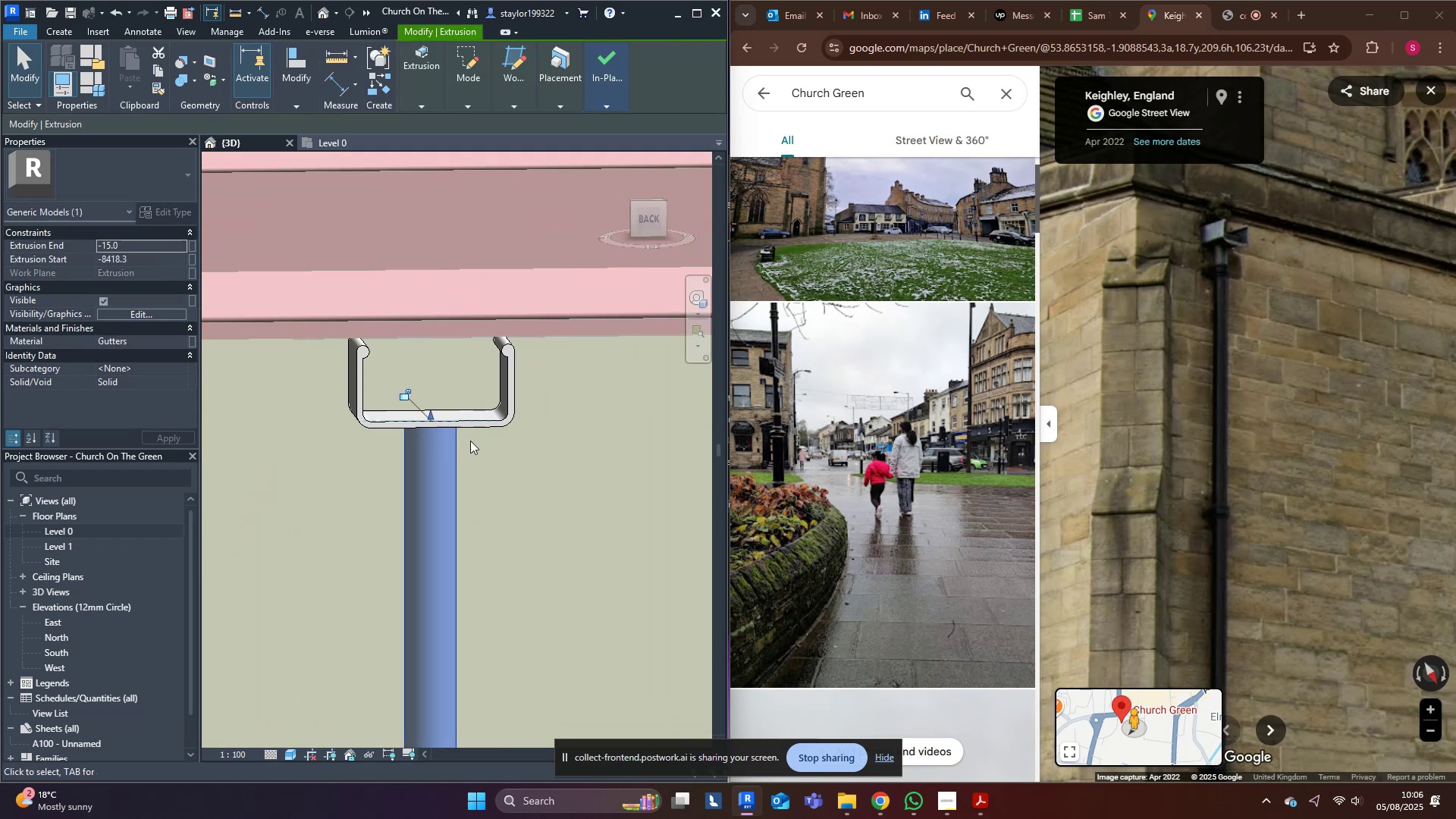 
left_click([515, 475])
 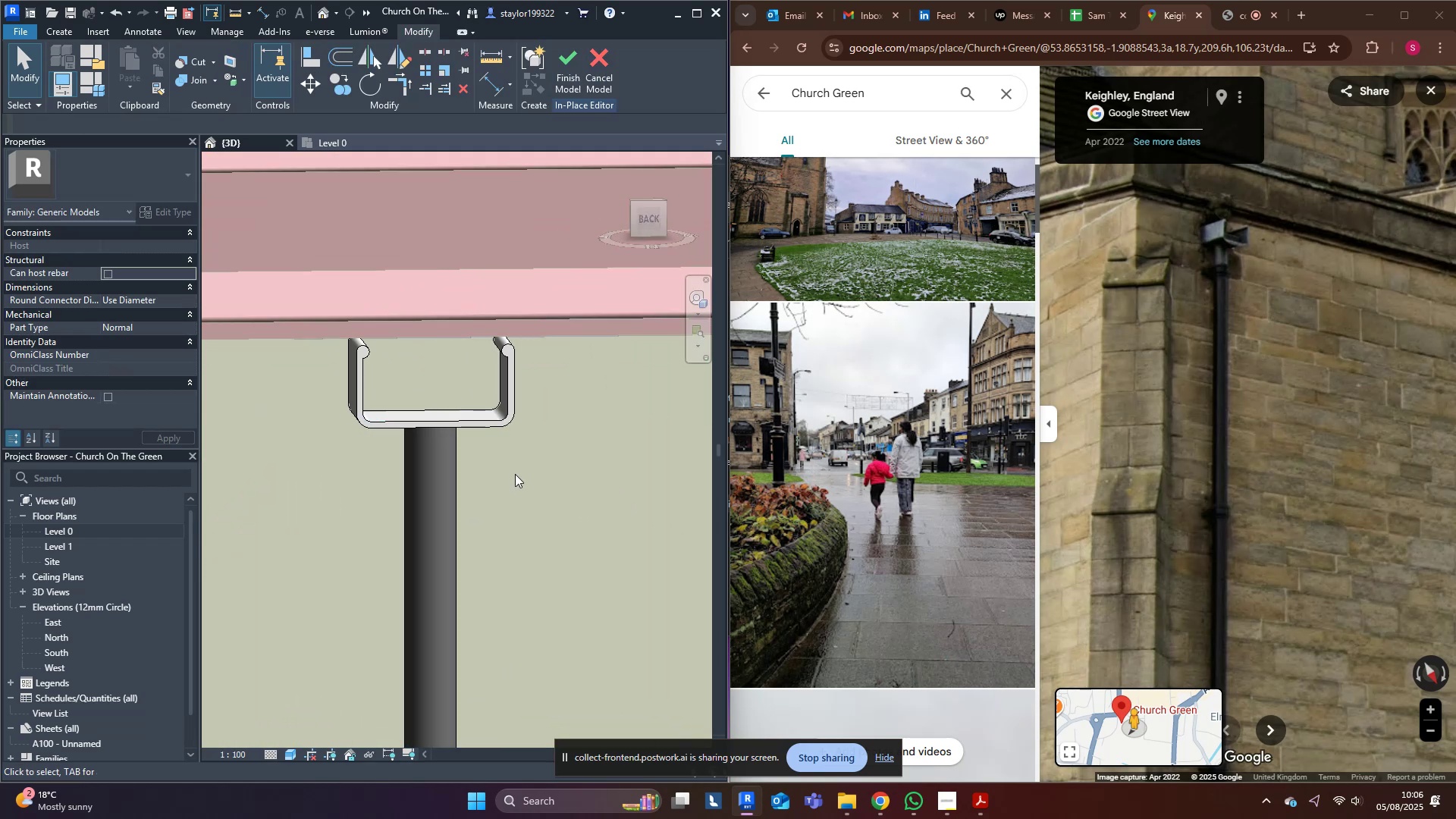 
scroll: coordinate [447, 397], scroll_direction: down, amount: 14.0
 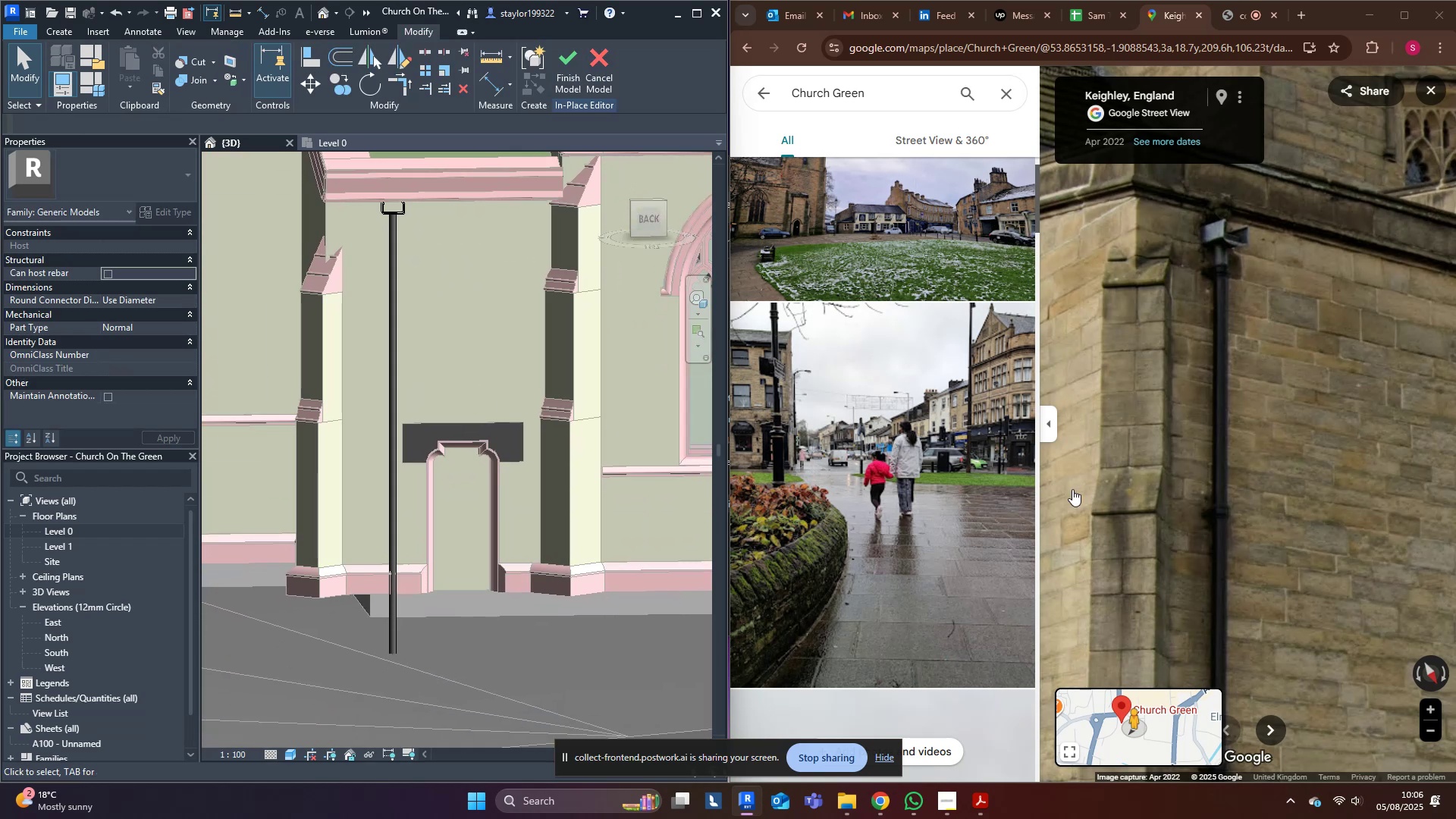 
left_click_drag(start_coordinate=[1261, 555], to_coordinate=[1213, 191])
 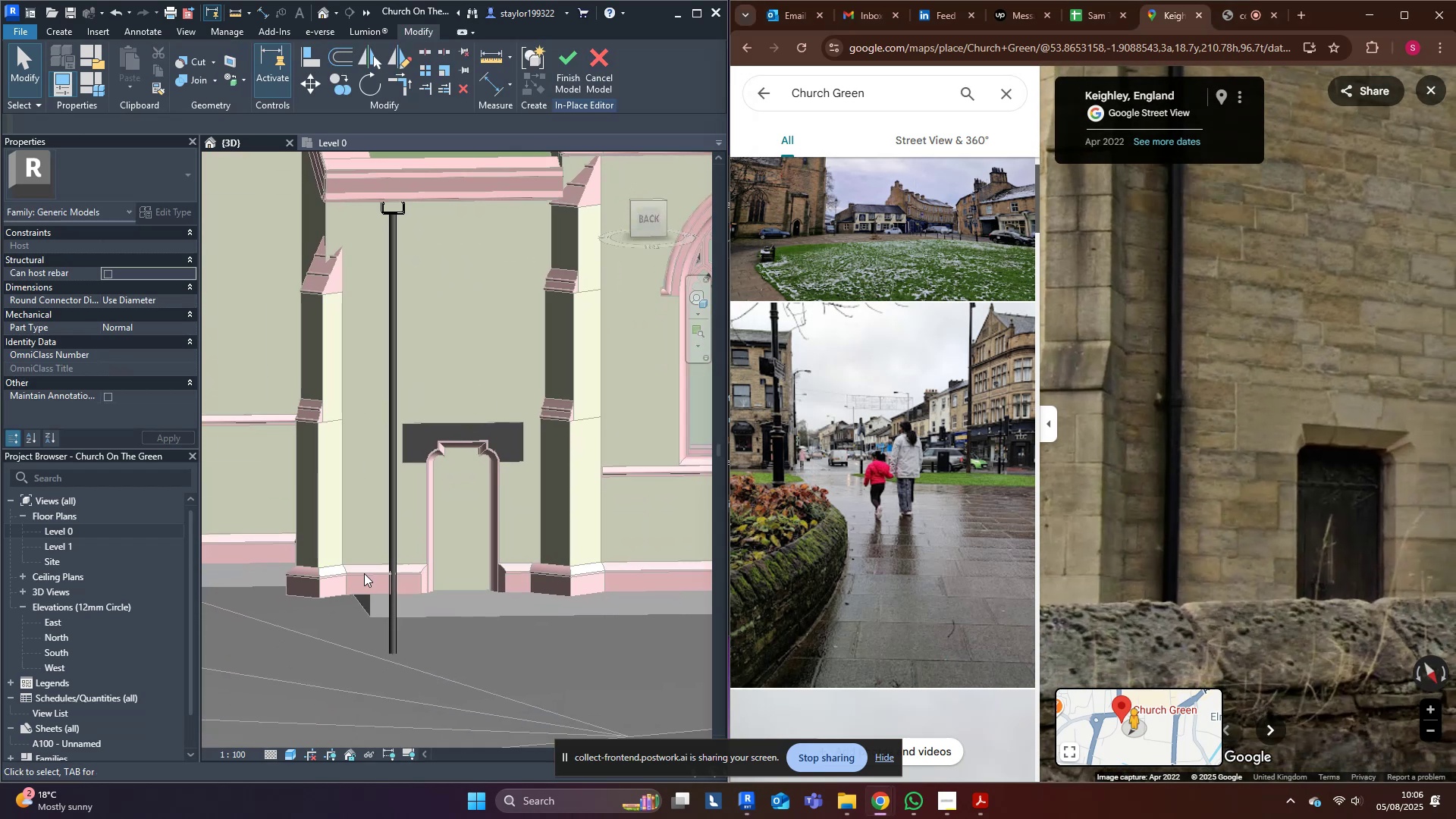 
scroll: coordinate [314, 613], scroll_direction: up, amount: 6.0
 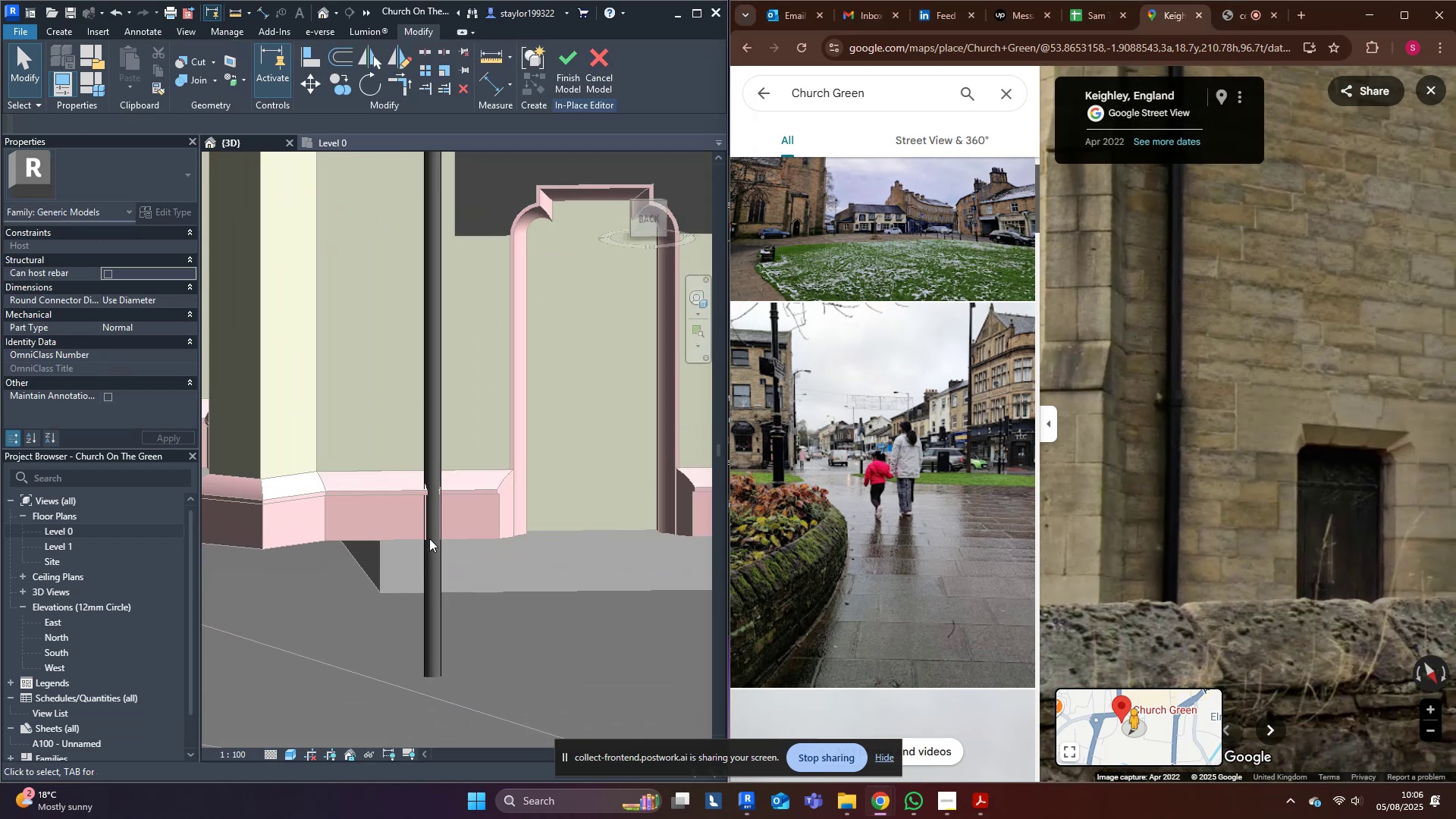 
scroll: coordinate [463, 544], scroll_direction: down, amount: 8.0
 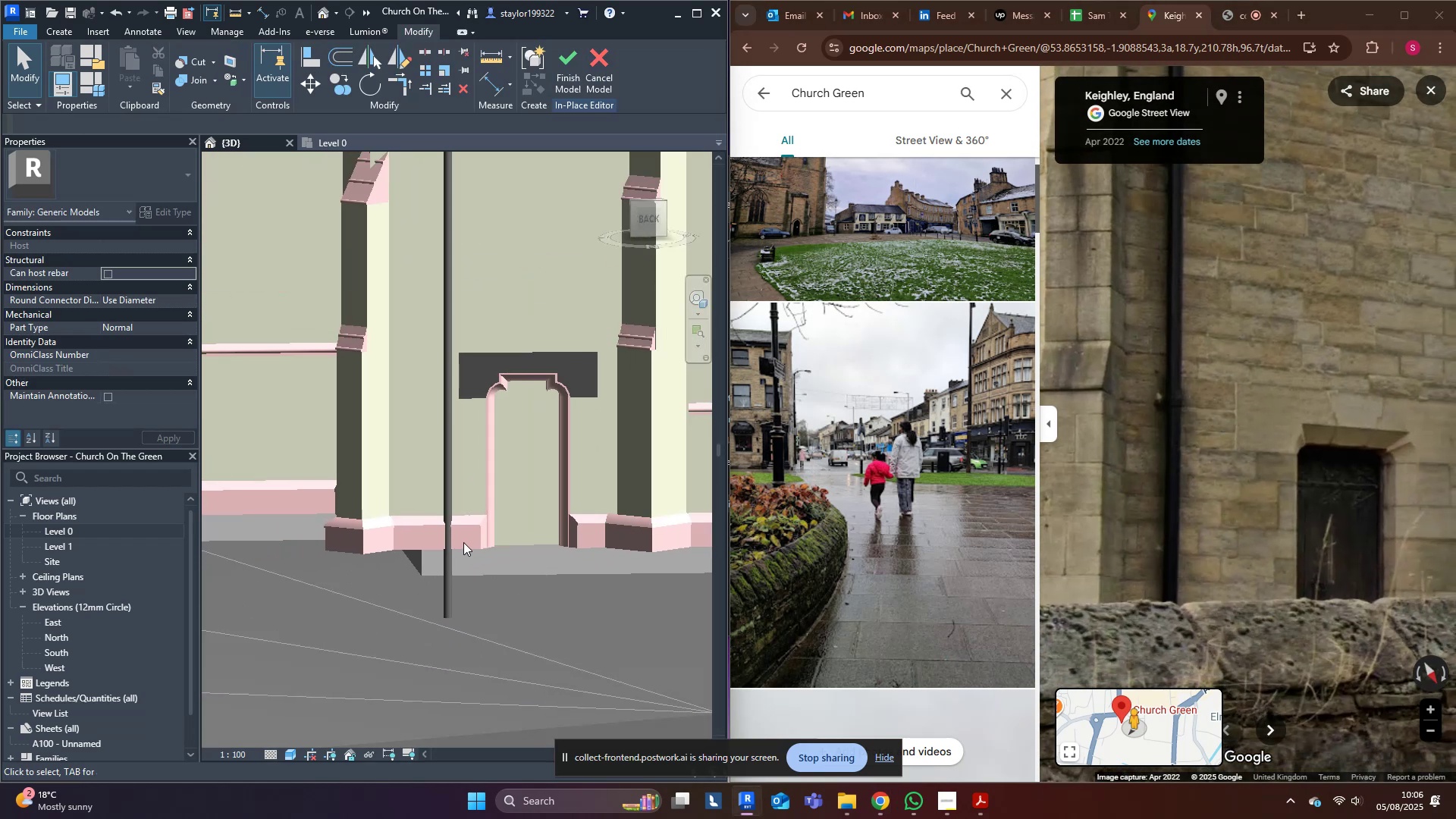 
key(Shift+ShiftLeft)
 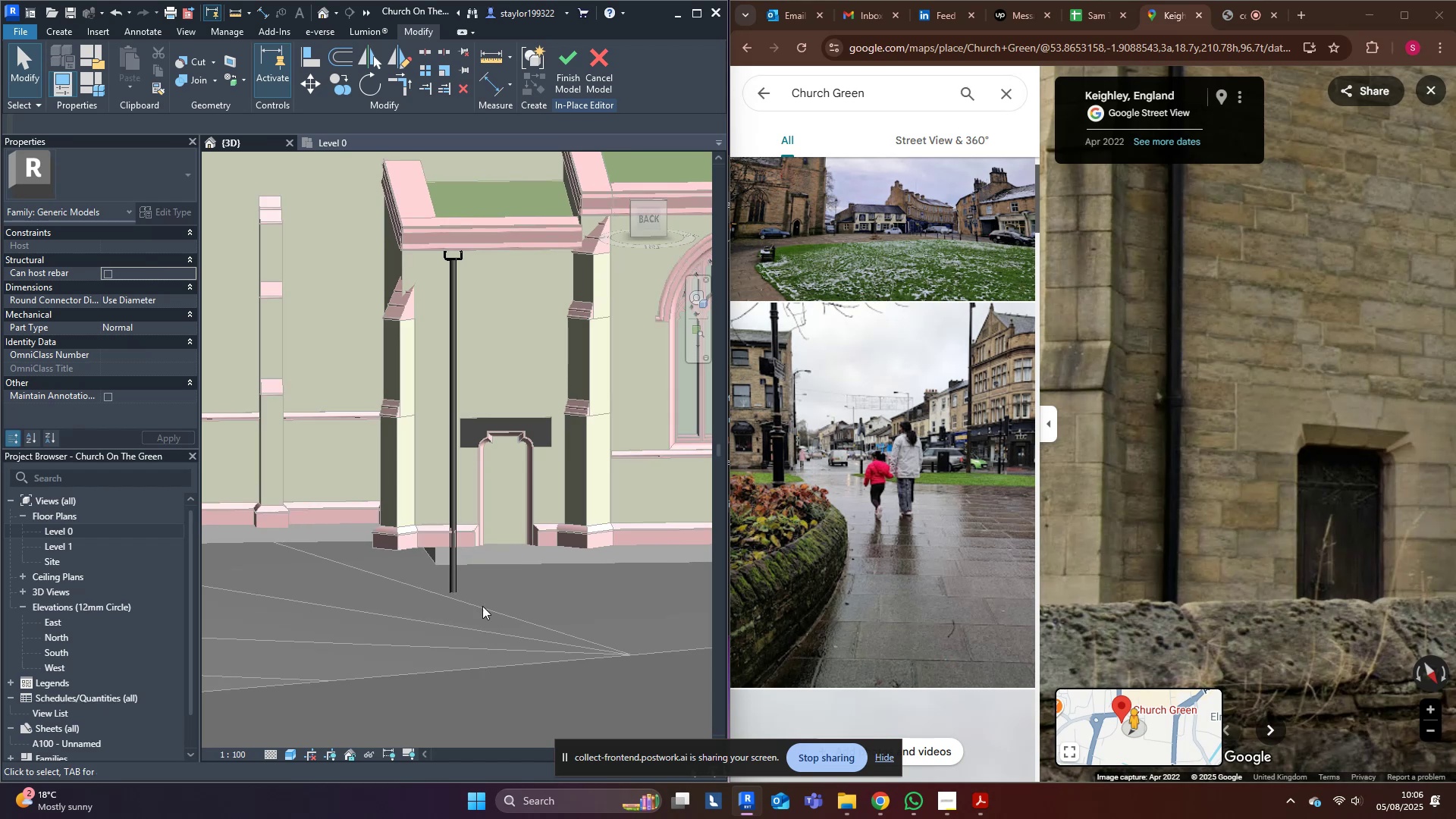 
left_click_drag(start_coordinate=[400, 629], to_coordinate=[527, 143])
 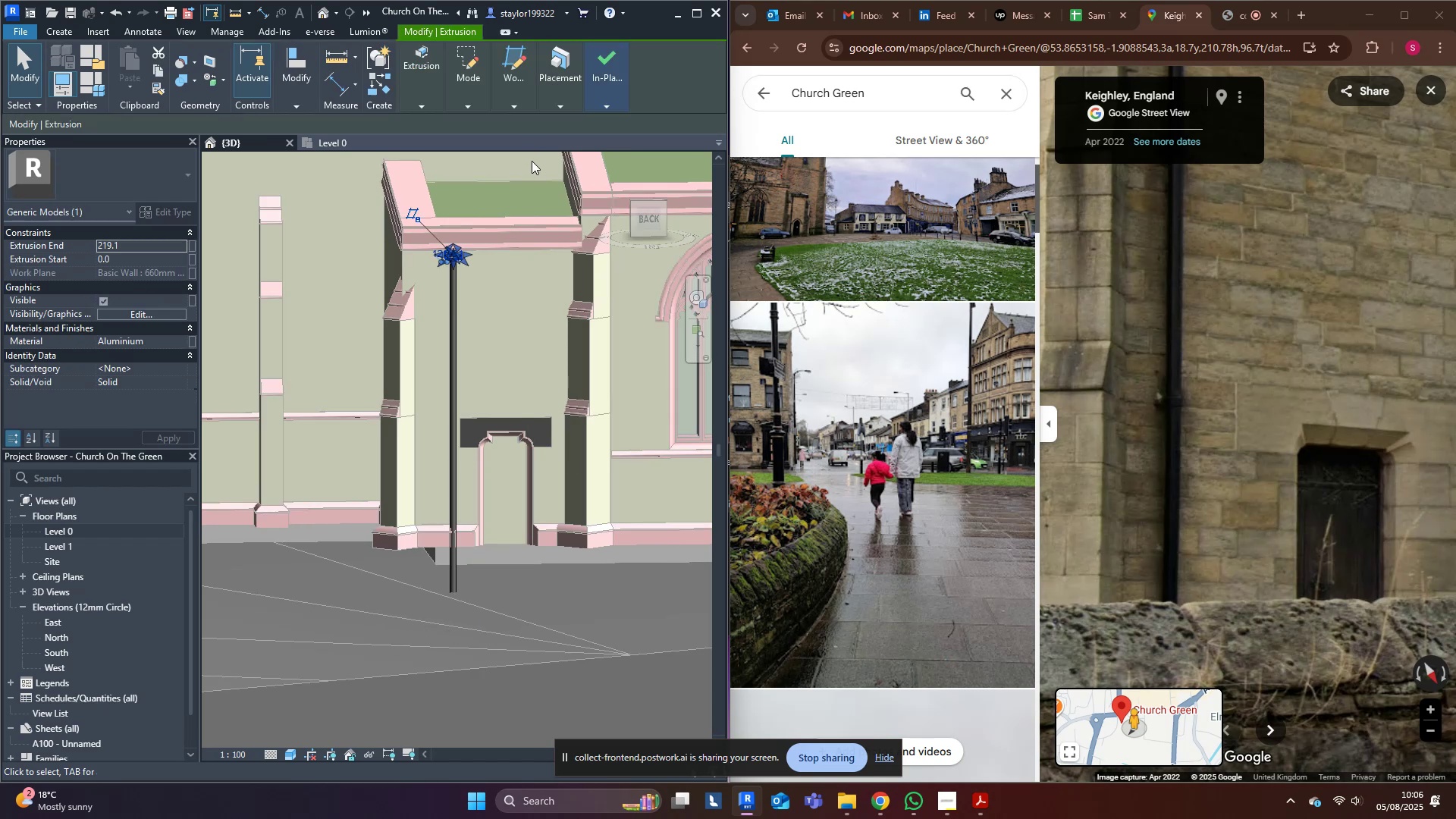 
left_click_drag(start_coordinate=[590, 383], to_coordinate=[589, 379])
 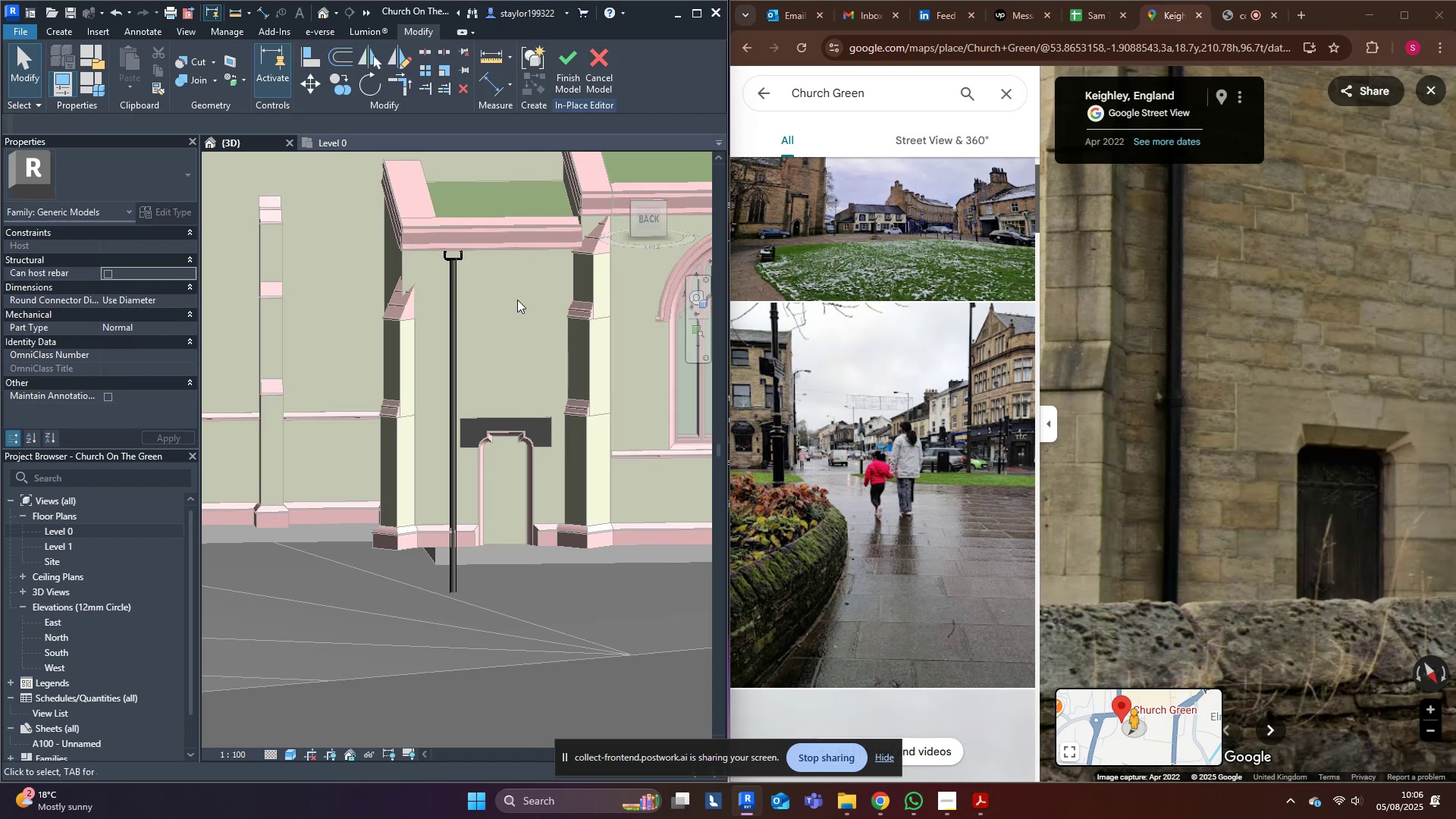 
left_click_drag(start_coordinate=[554, 311], to_coordinate=[406, 657])
 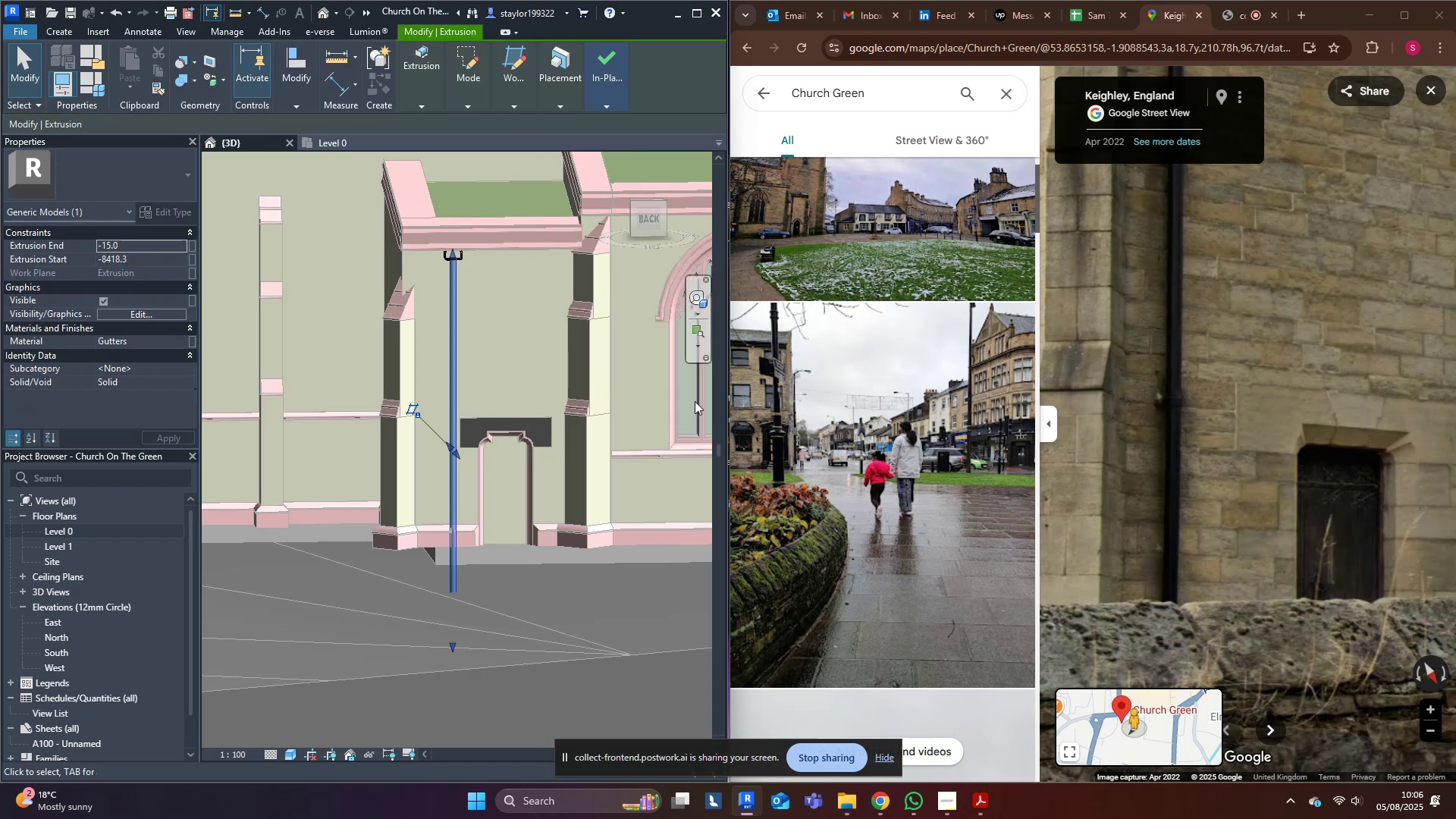 
key(Shift+ShiftLeft)
 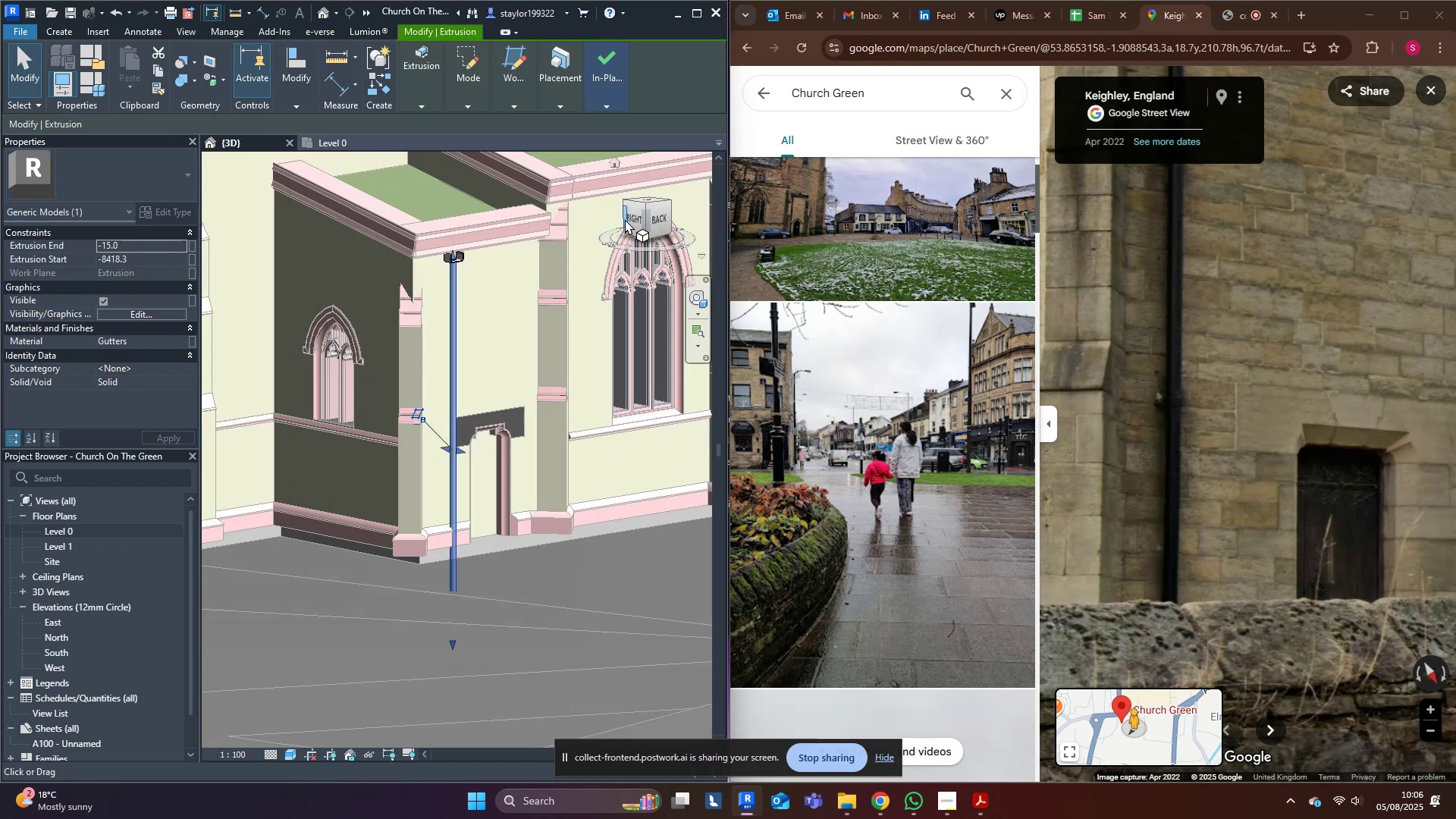 
left_click([641, 216])
 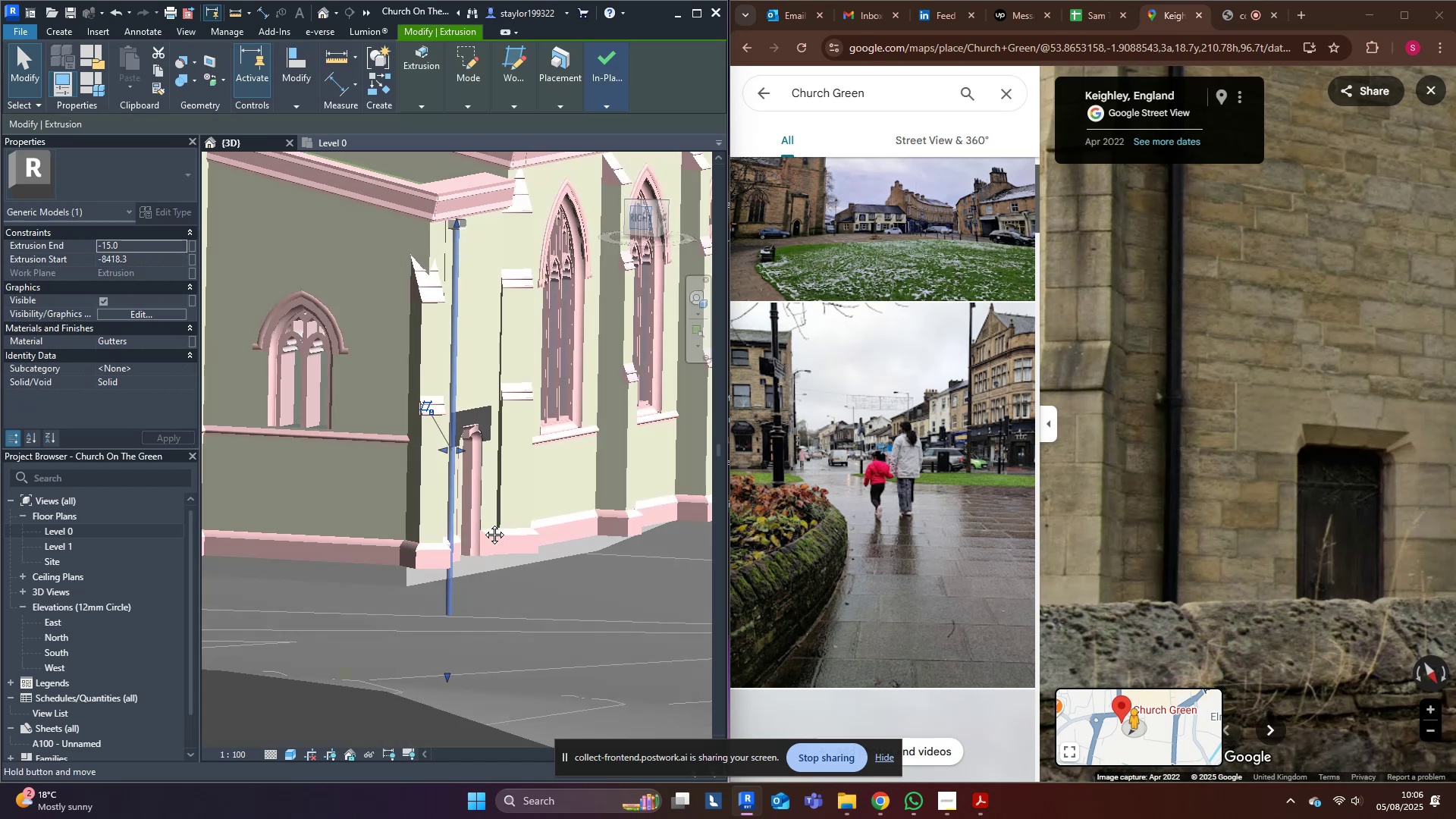 
type(wf)
 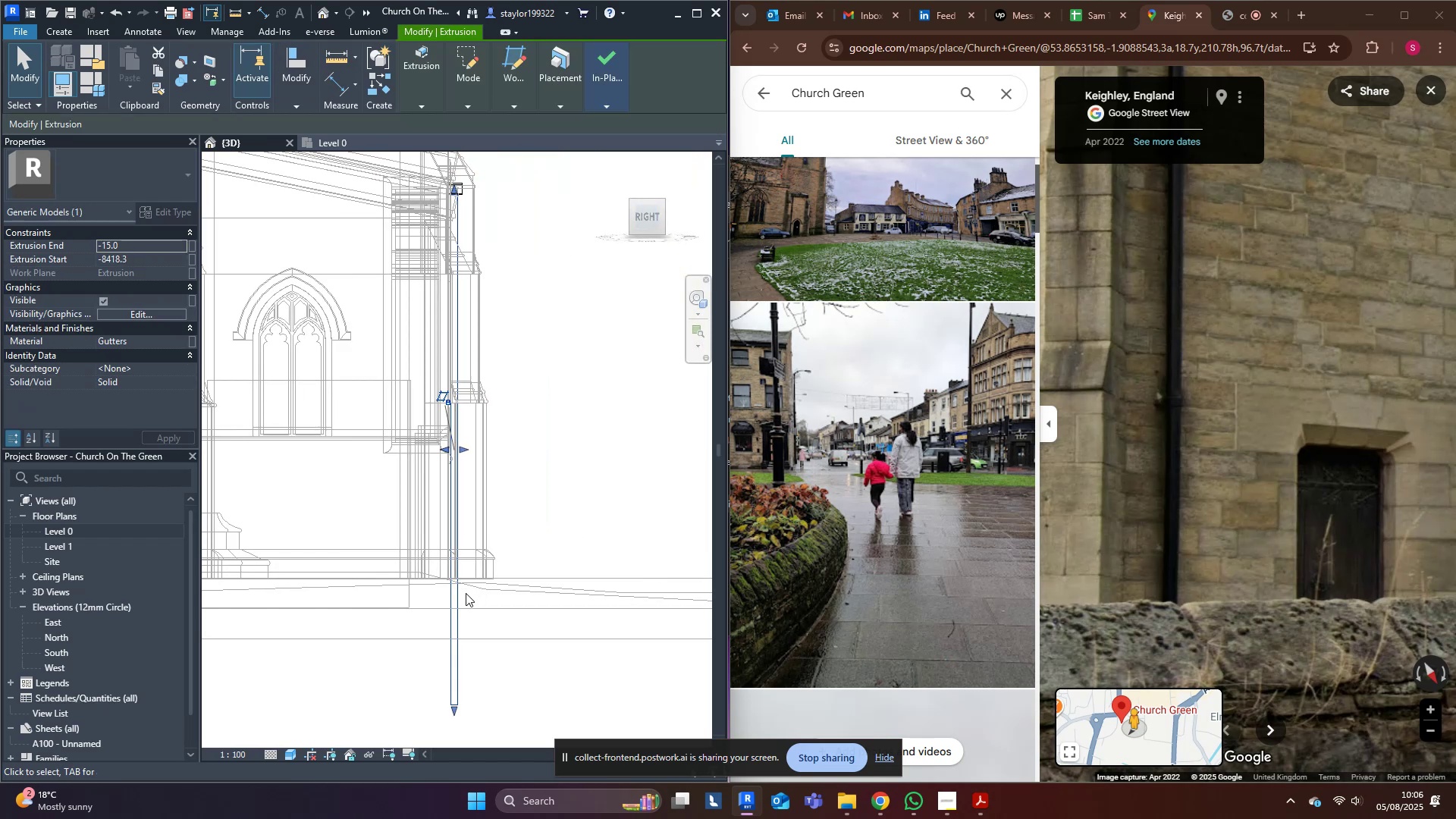 
scroll: coordinate [473, 605], scroll_direction: up, amount: 10.0
 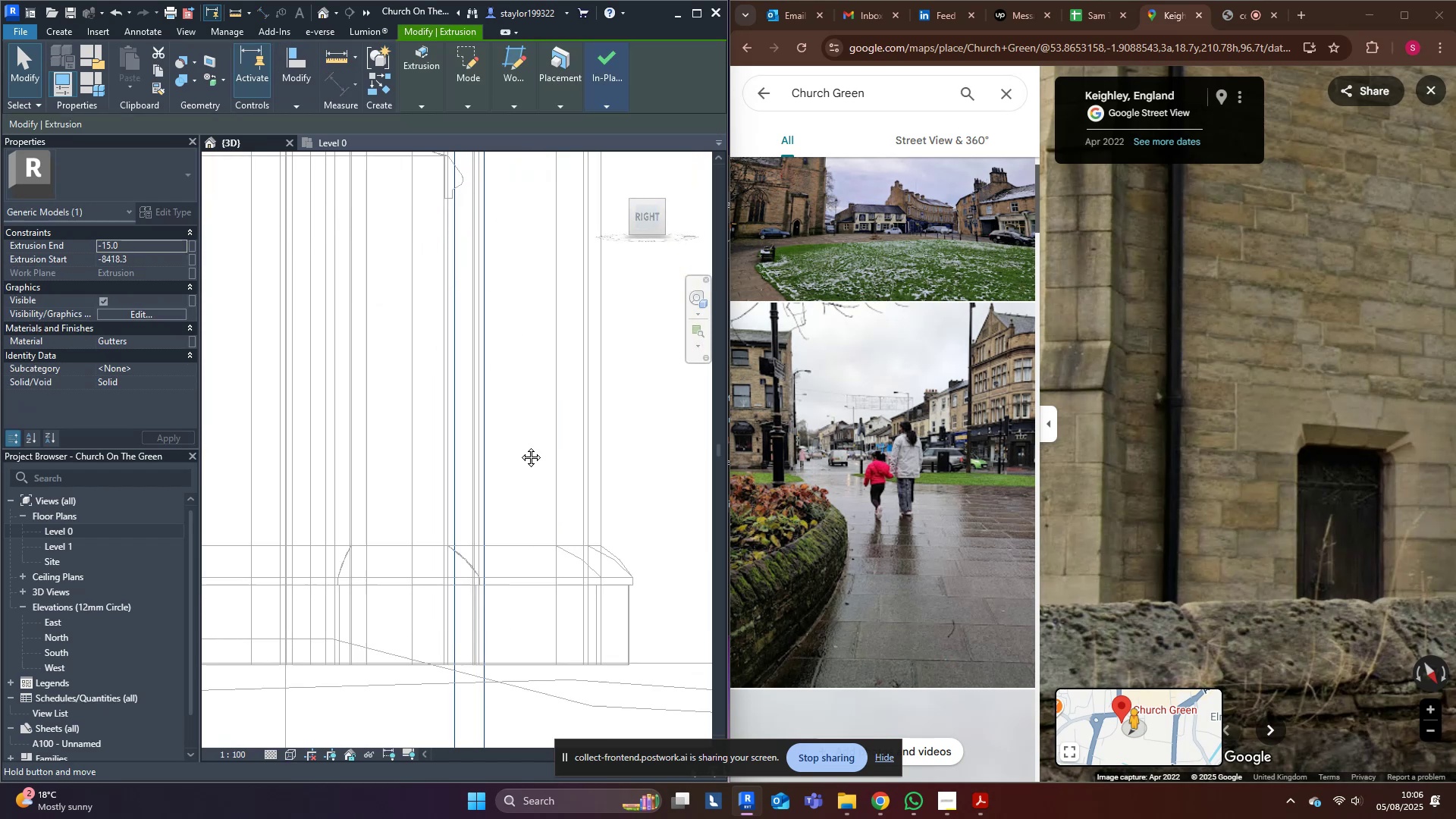 
key(ArrowRight)
 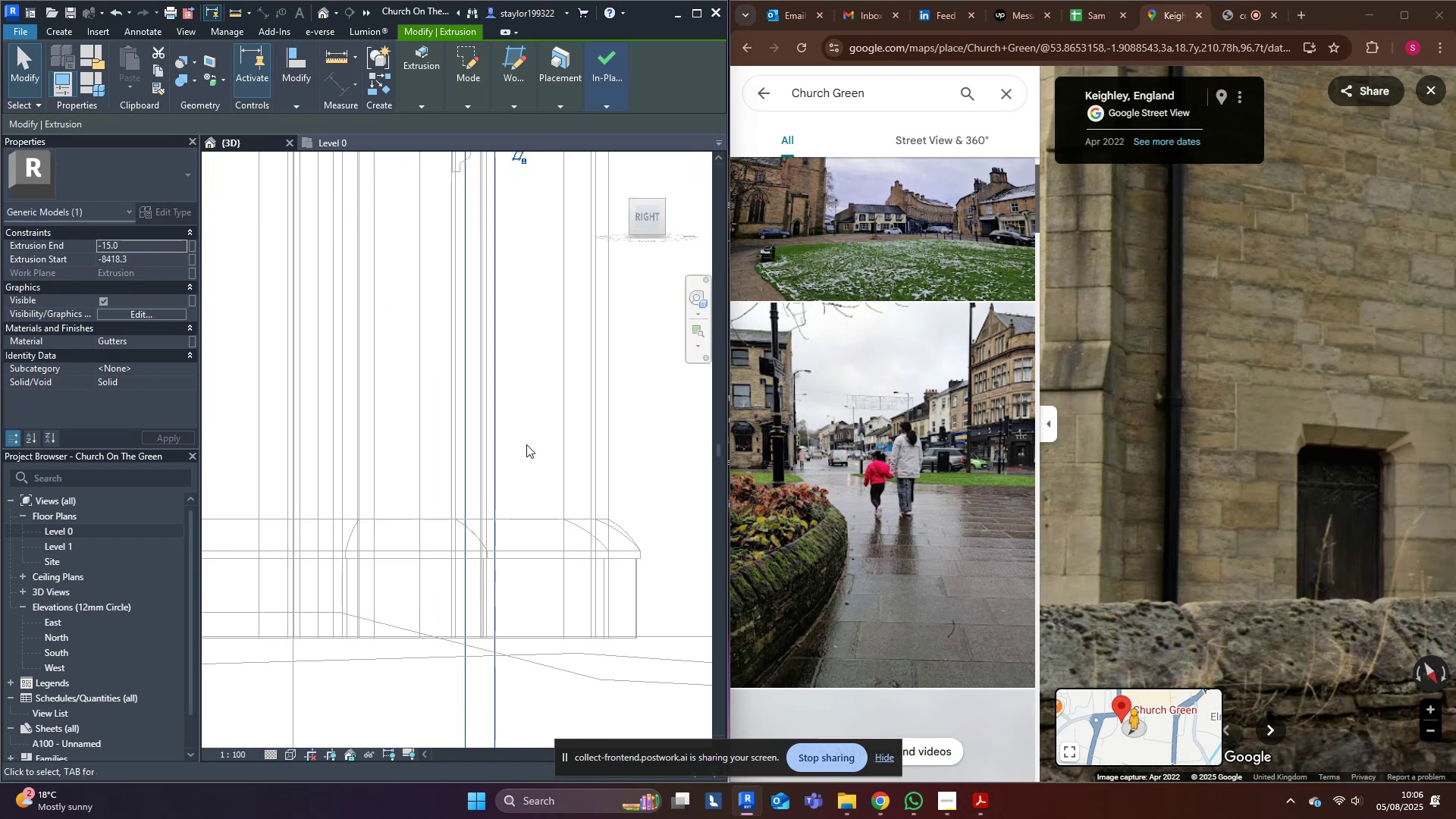 
key(ArrowRight)
 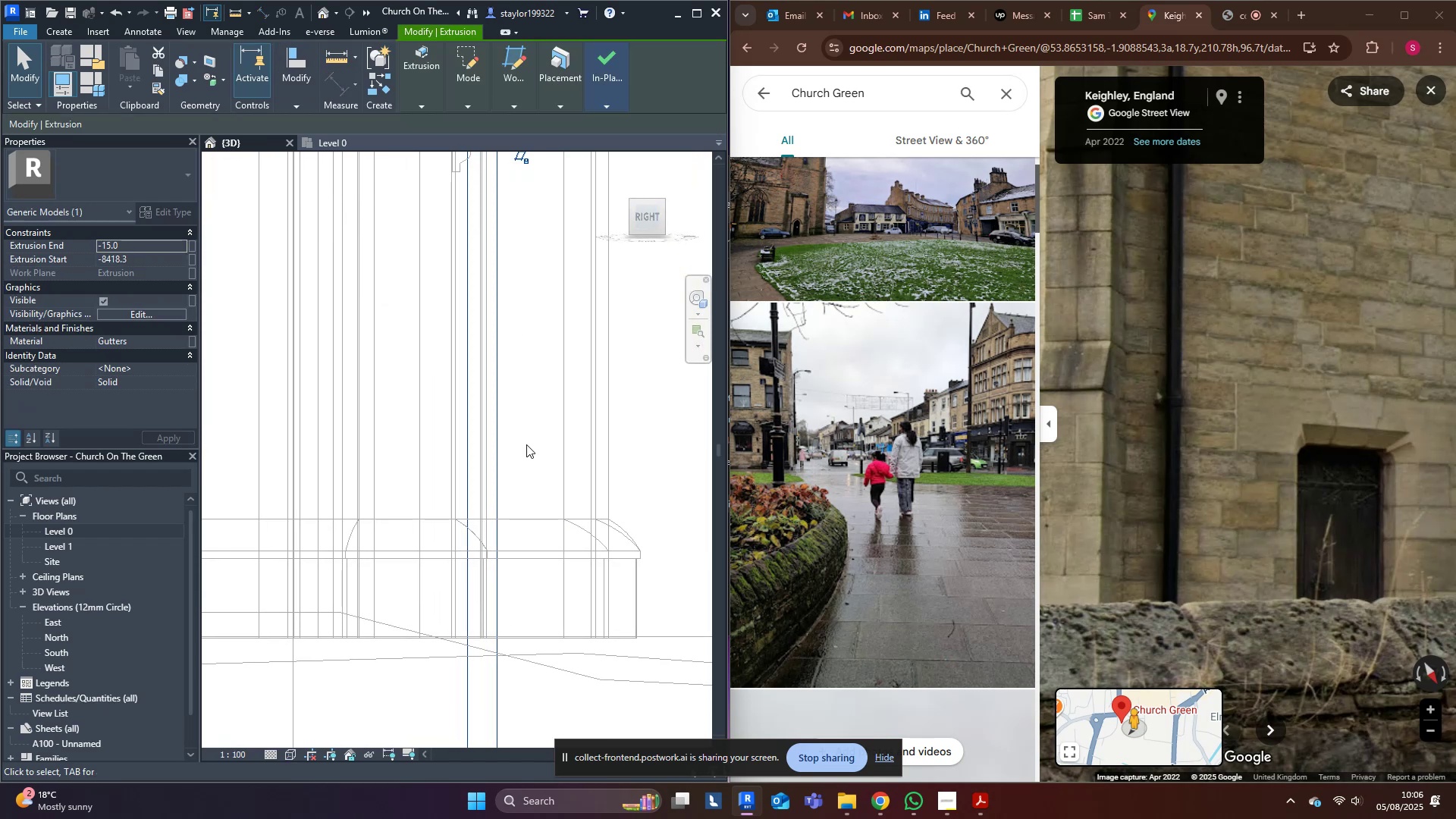 
key(ArrowRight)
 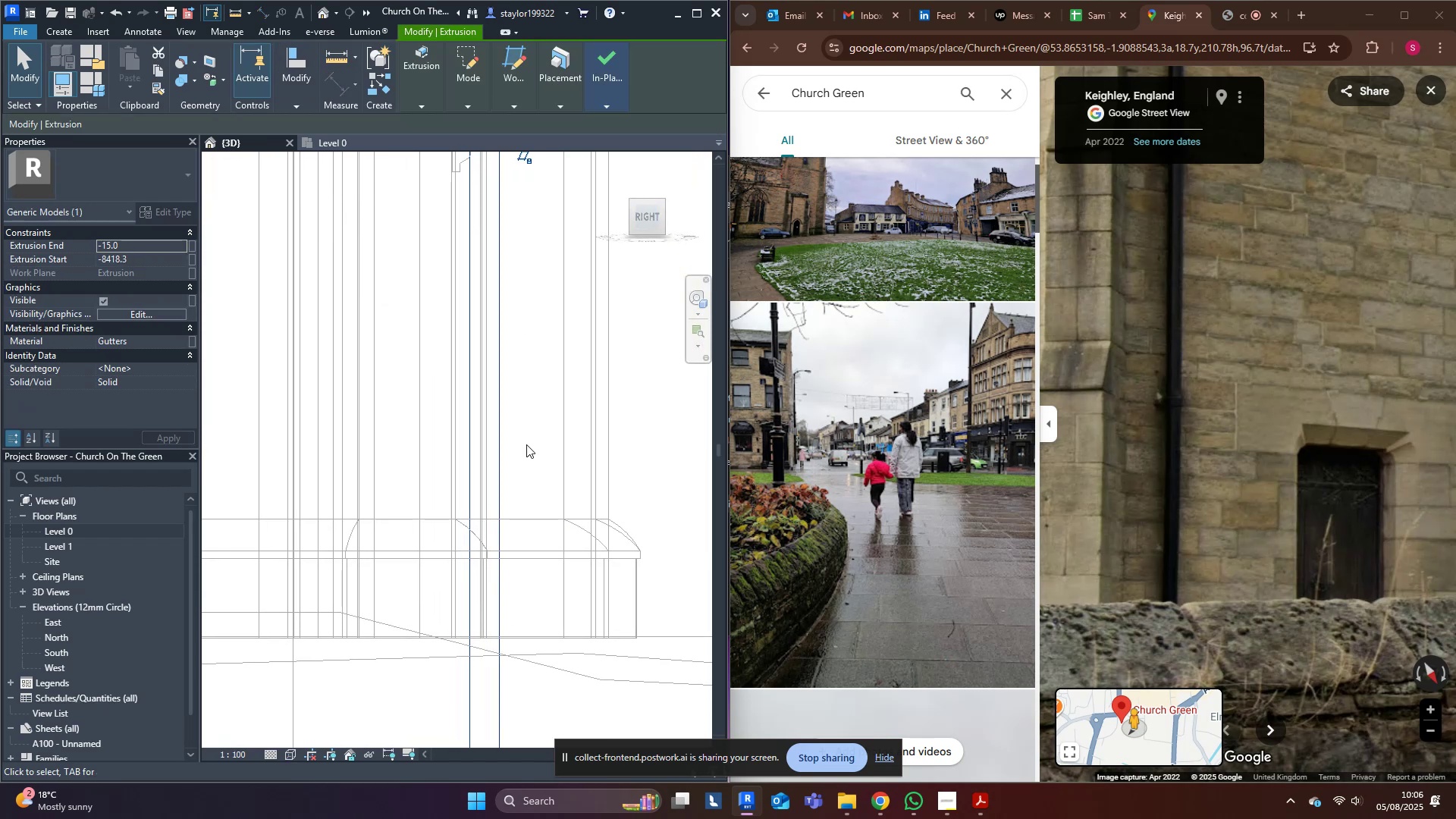 
key(ArrowRight)
 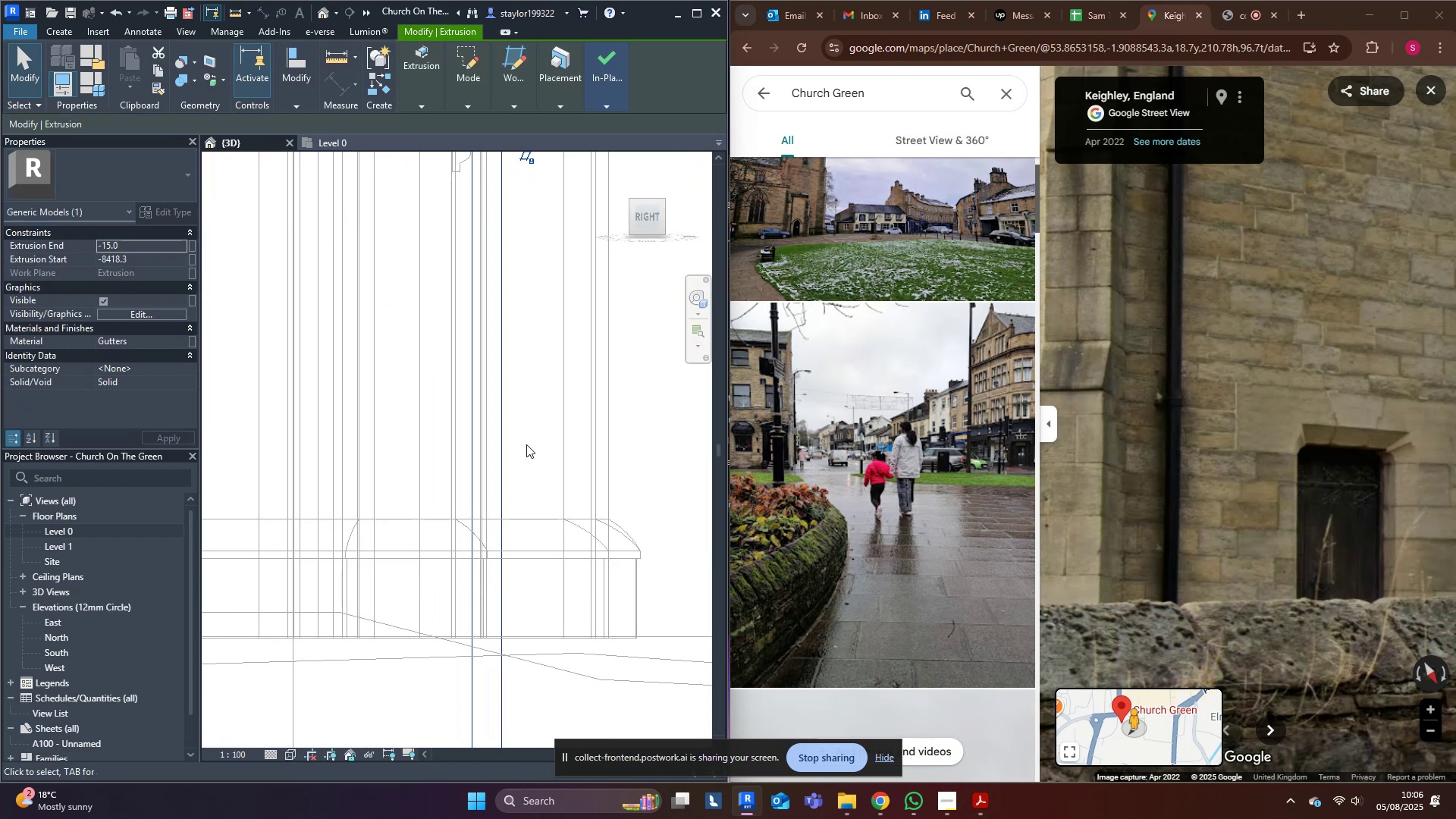 
key(ArrowRight)
 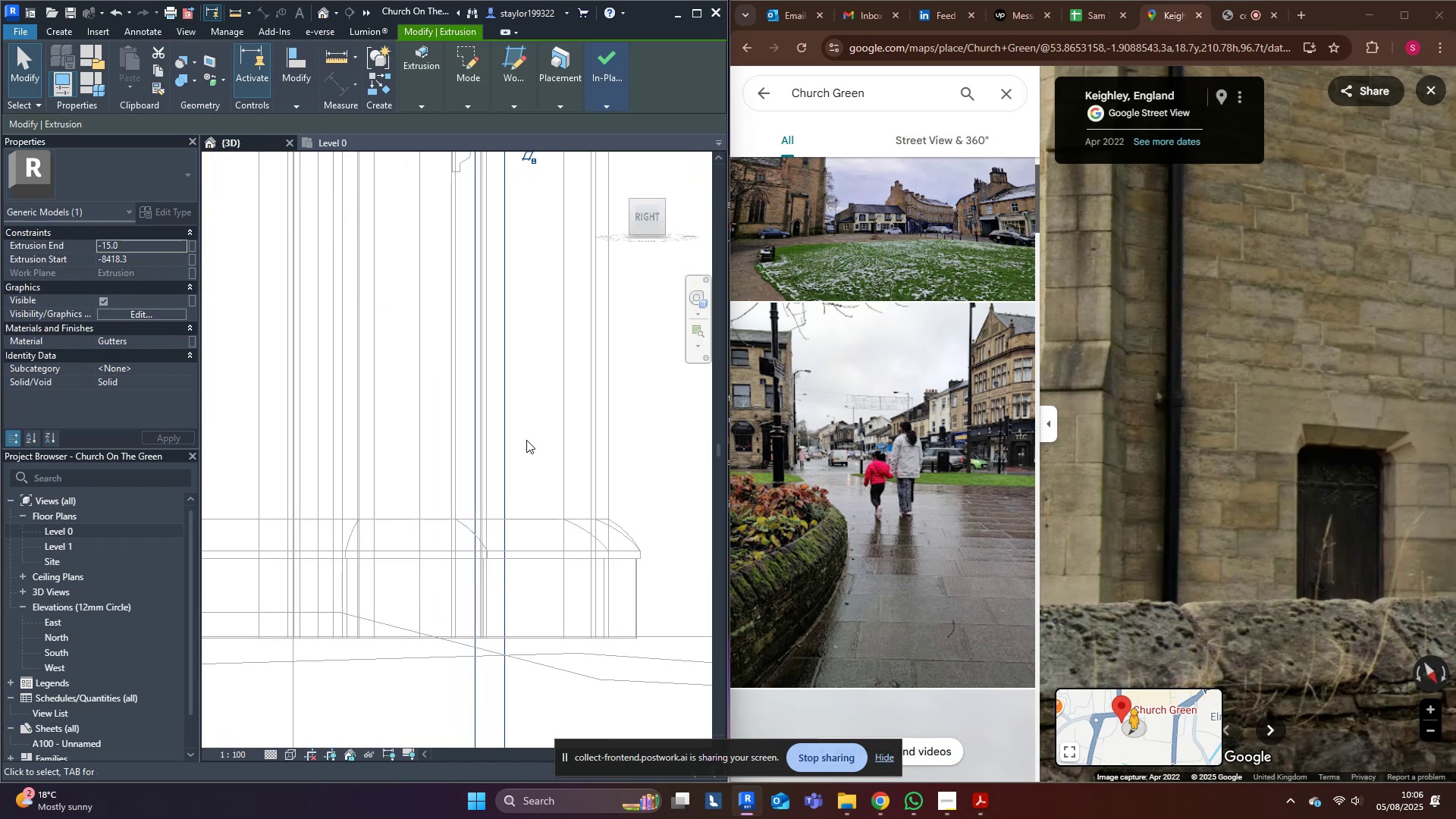 
key(ArrowRight)
 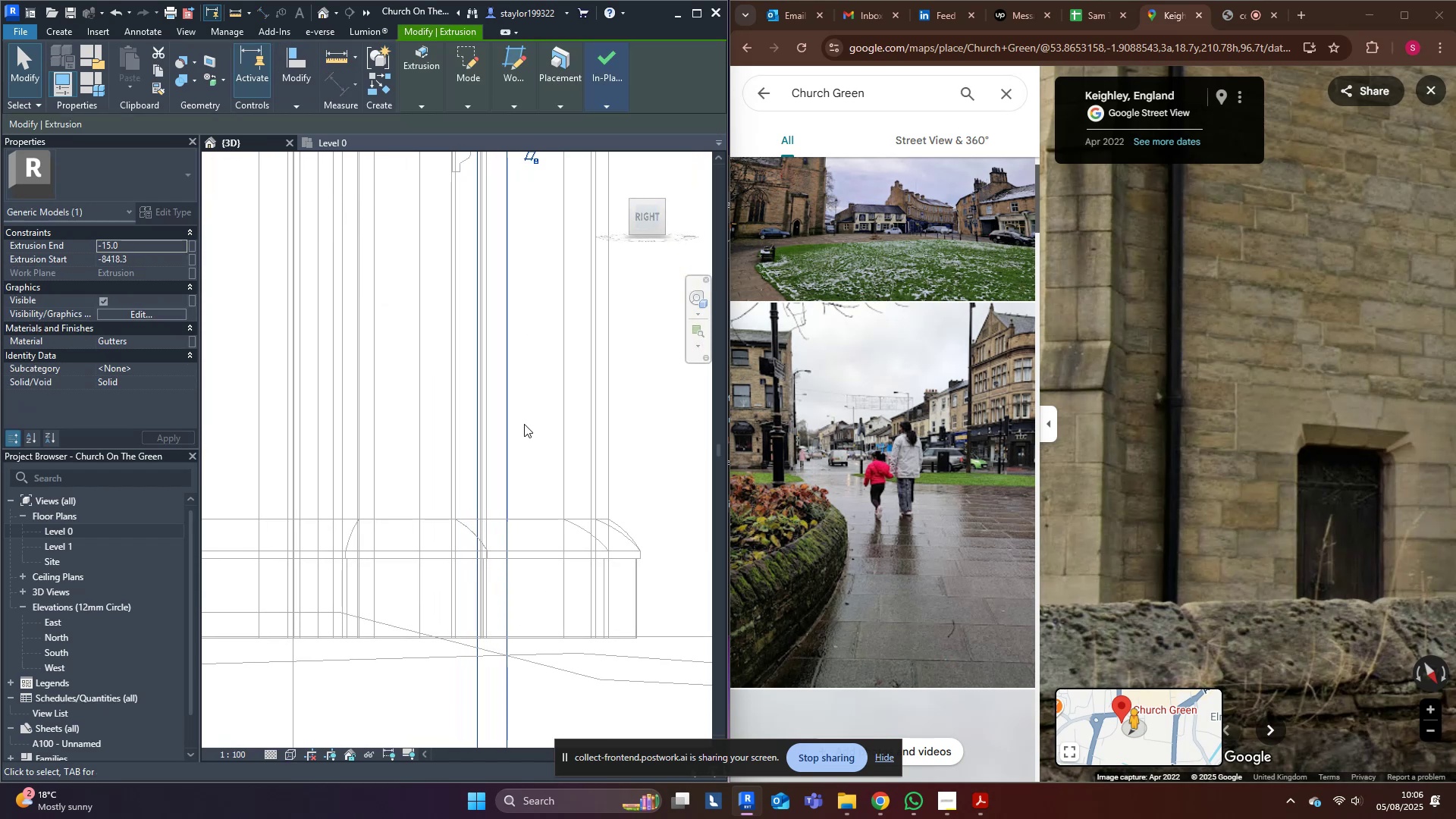 
key(ArrowRight)
 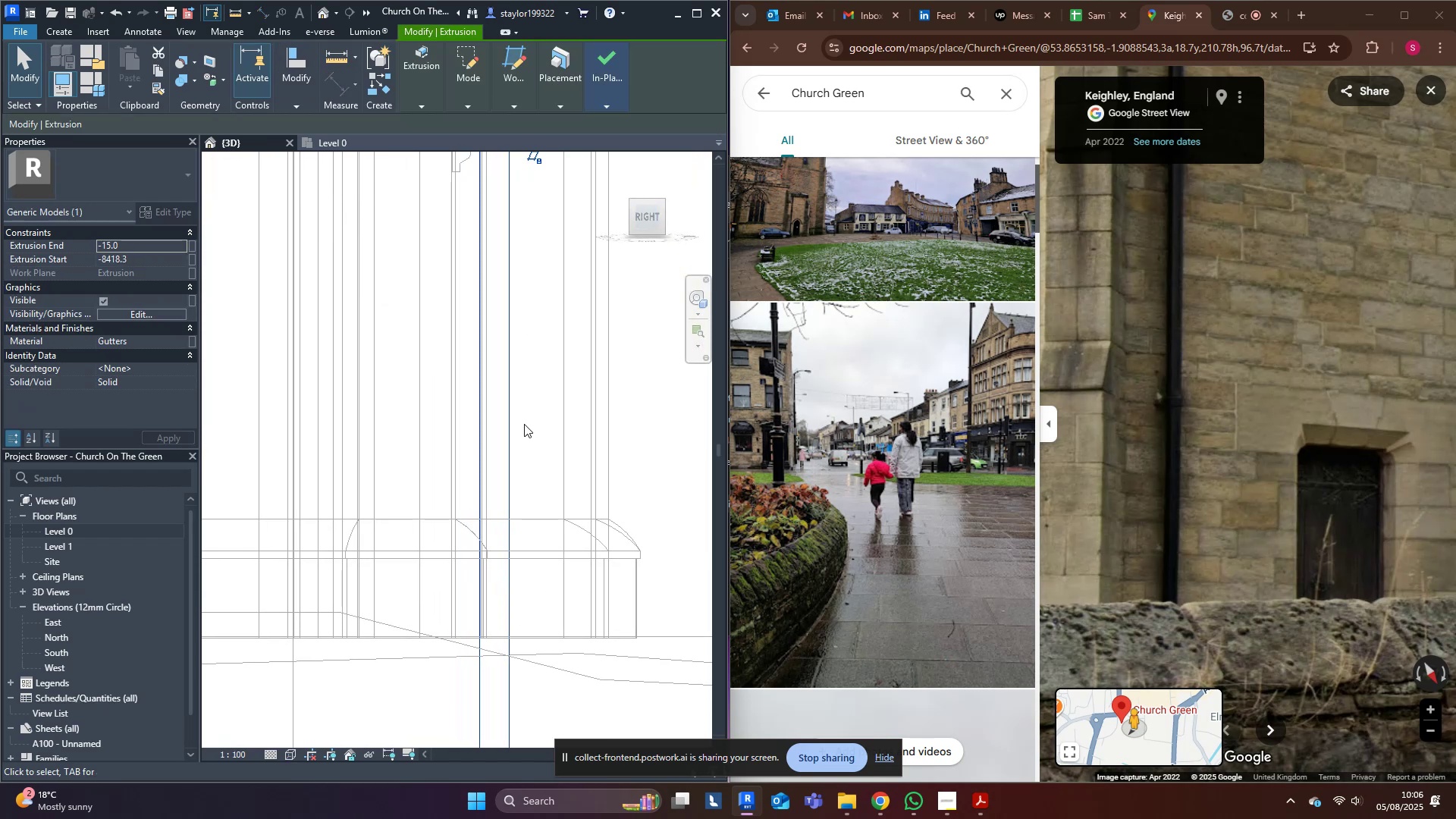 
key(ArrowRight)
 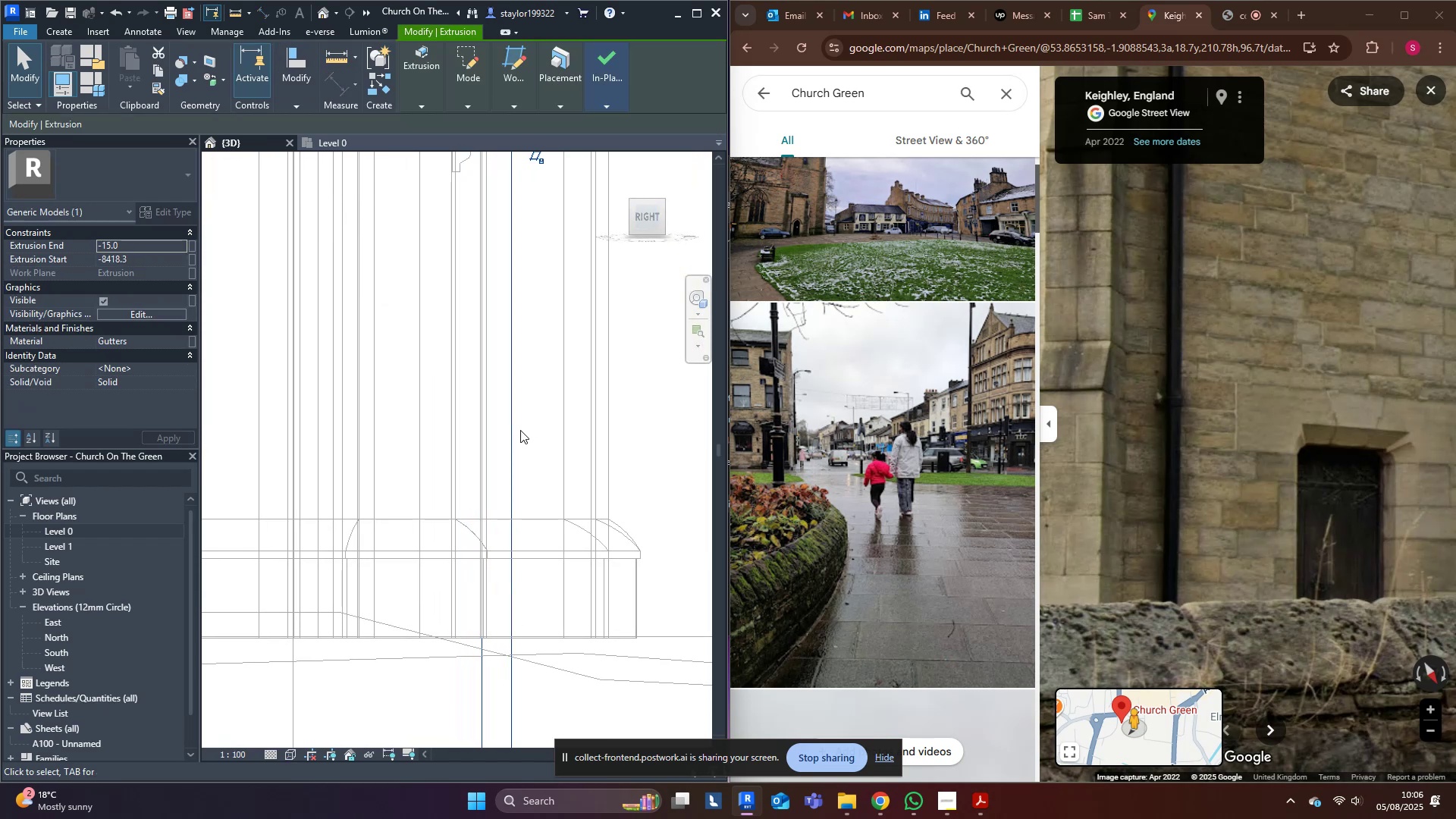 
type(sd)
 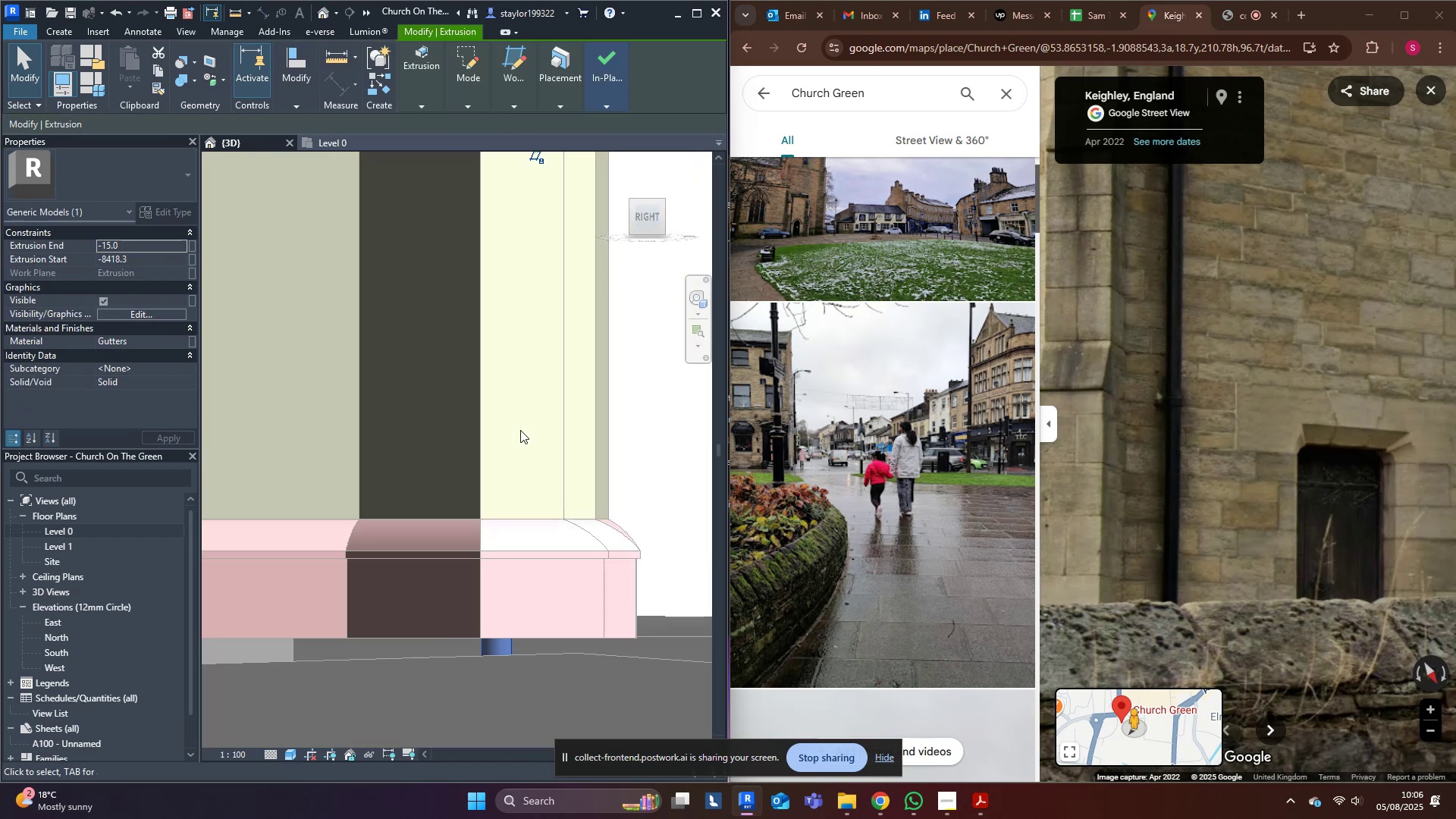 
hold_key(key=ShiftLeft, duration=0.66)
 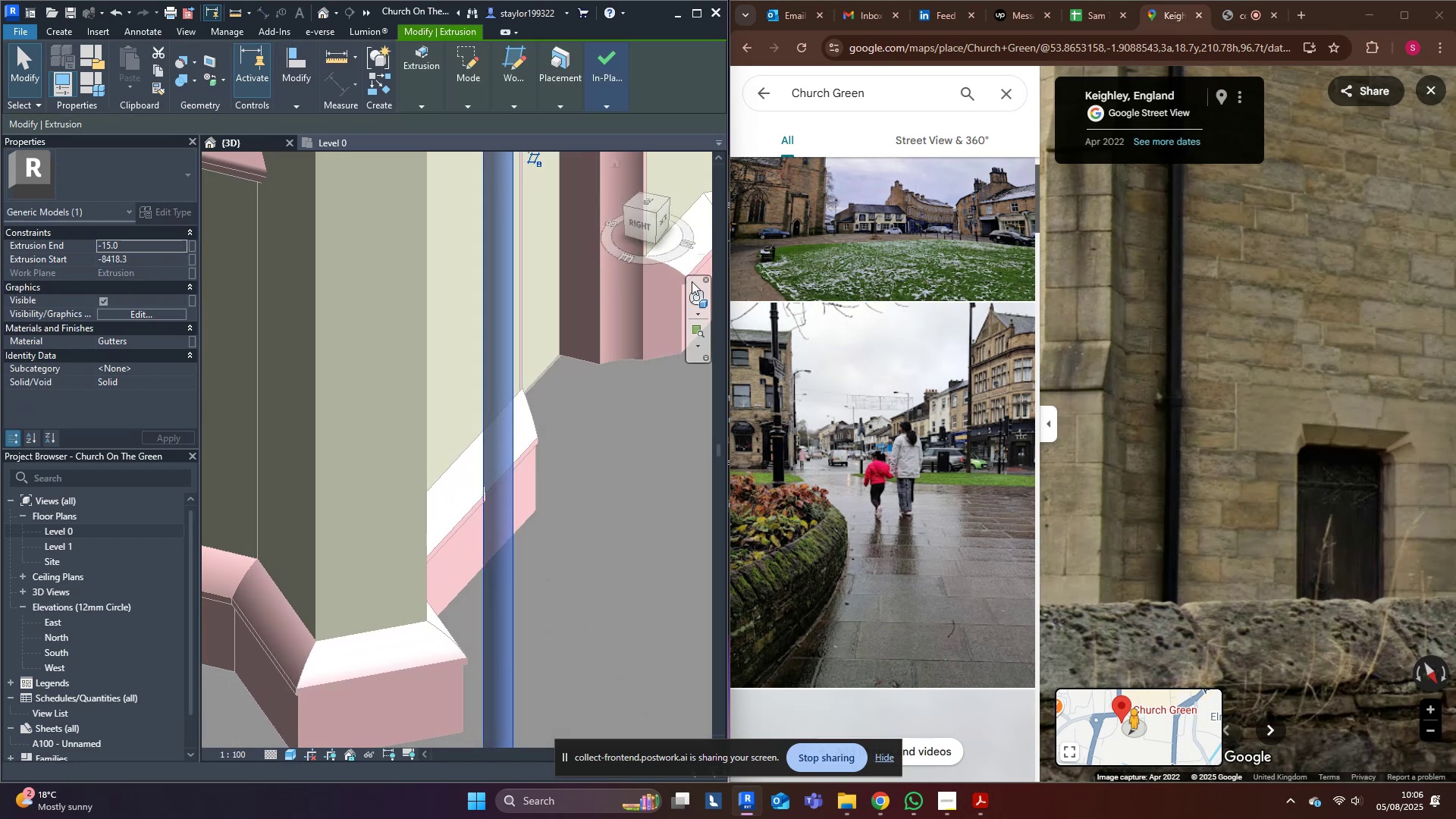 
left_click_drag(start_coordinate=[638, 224], to_coordinate=[639, 230])
 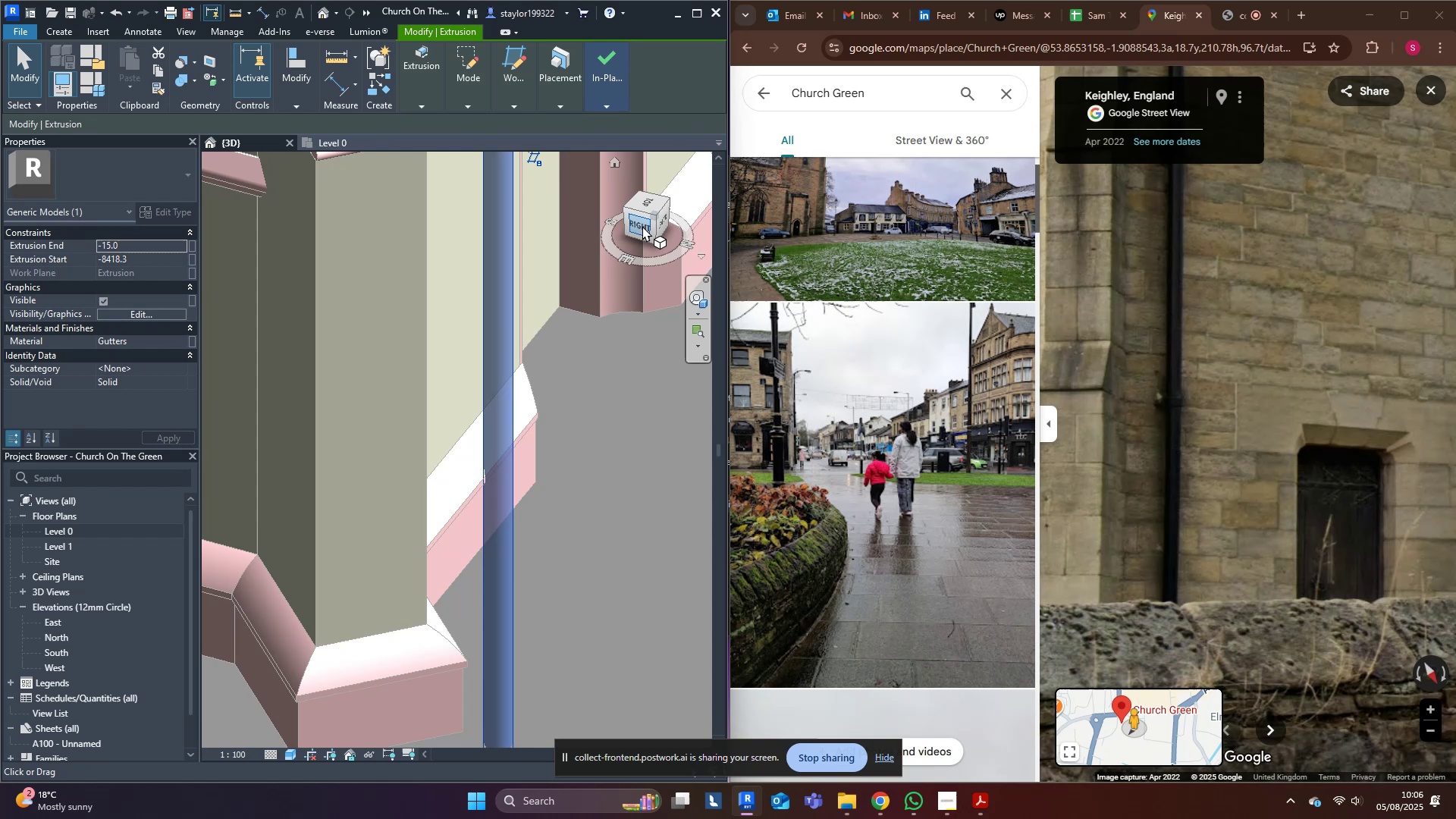 
left_click([644, 223])
 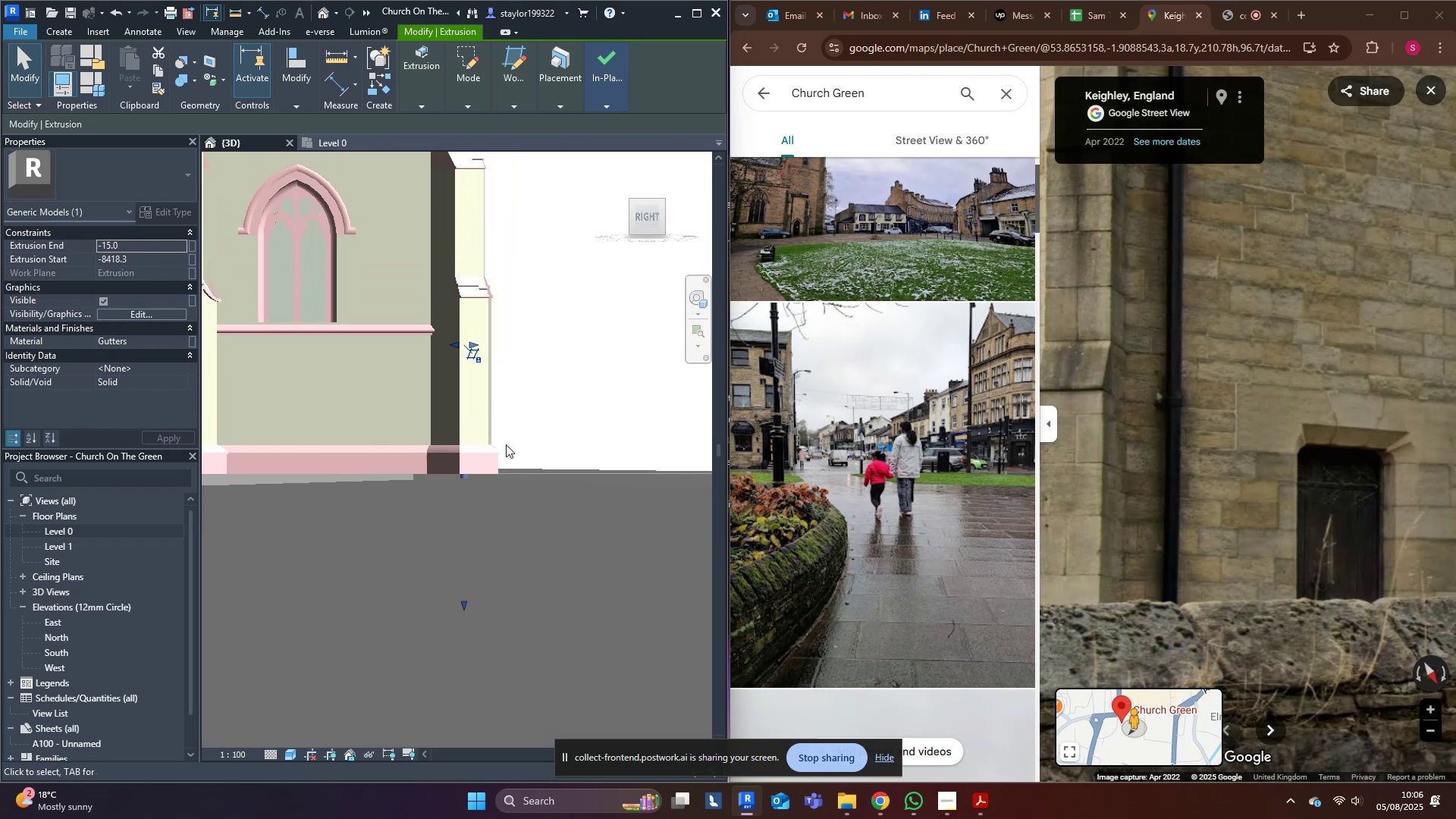 
key(ArrowRight)
 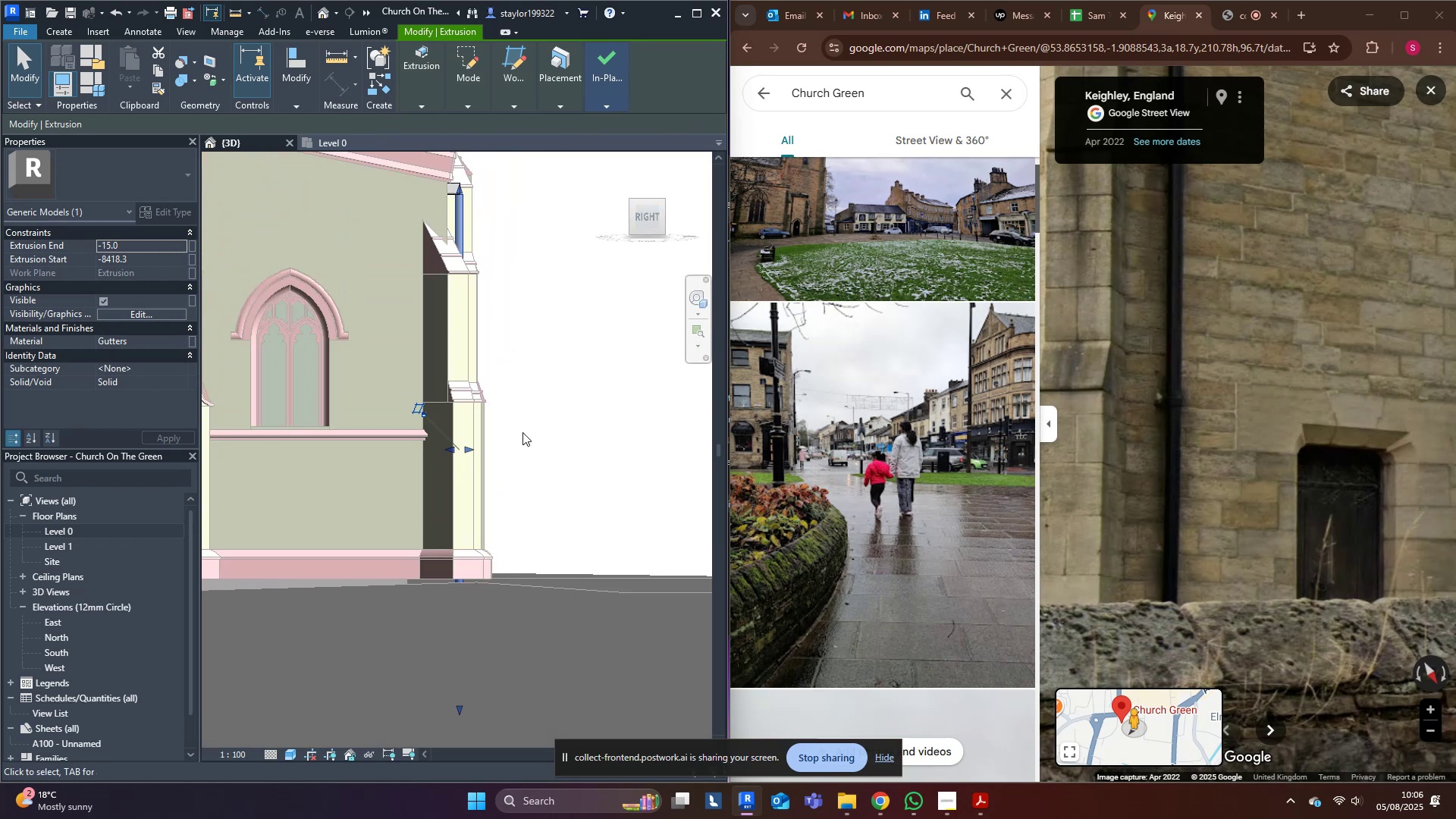 
left_click([547, 406])
 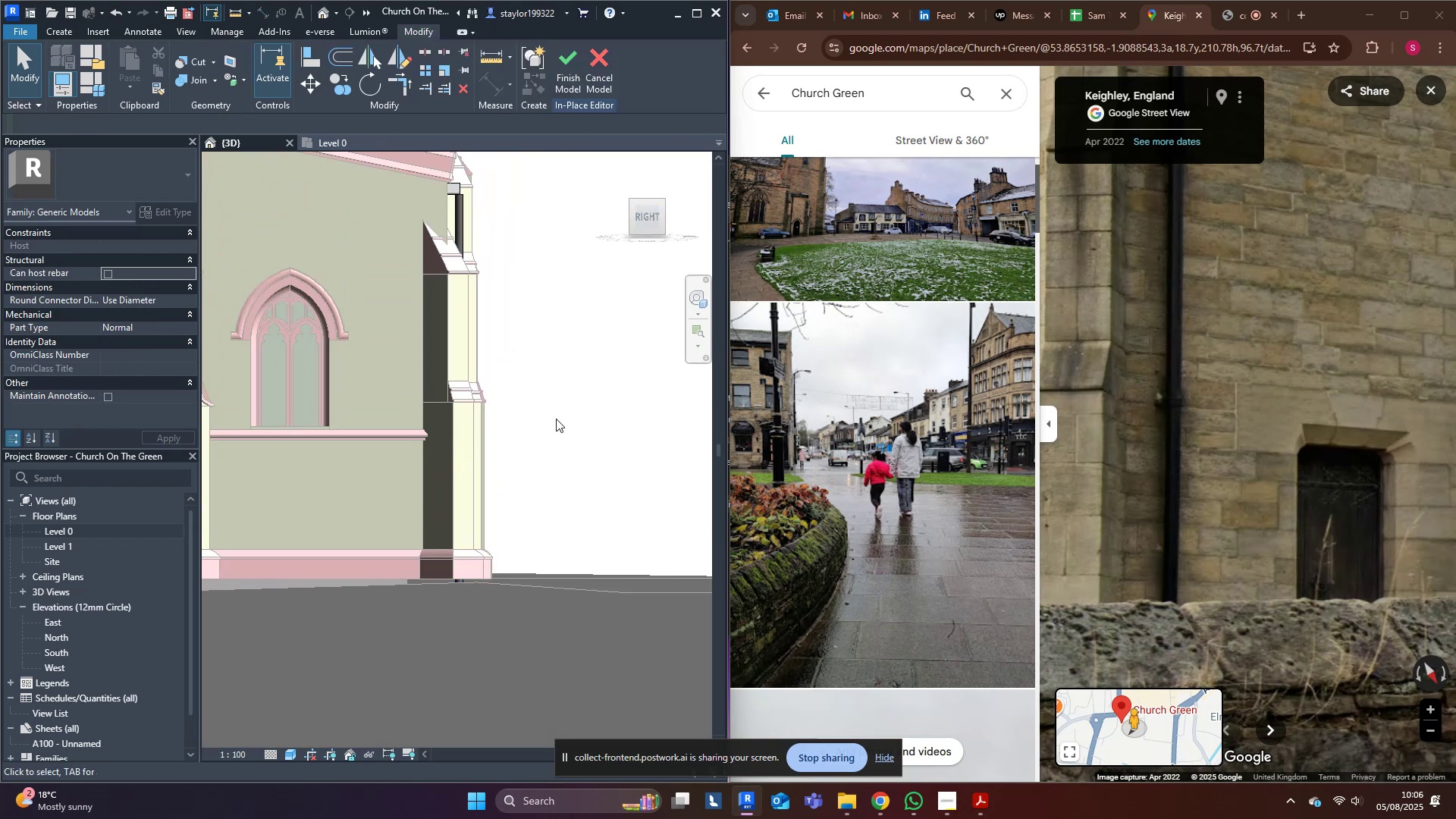 
hold_key(key=ShiftLeft, duration=0.71)
 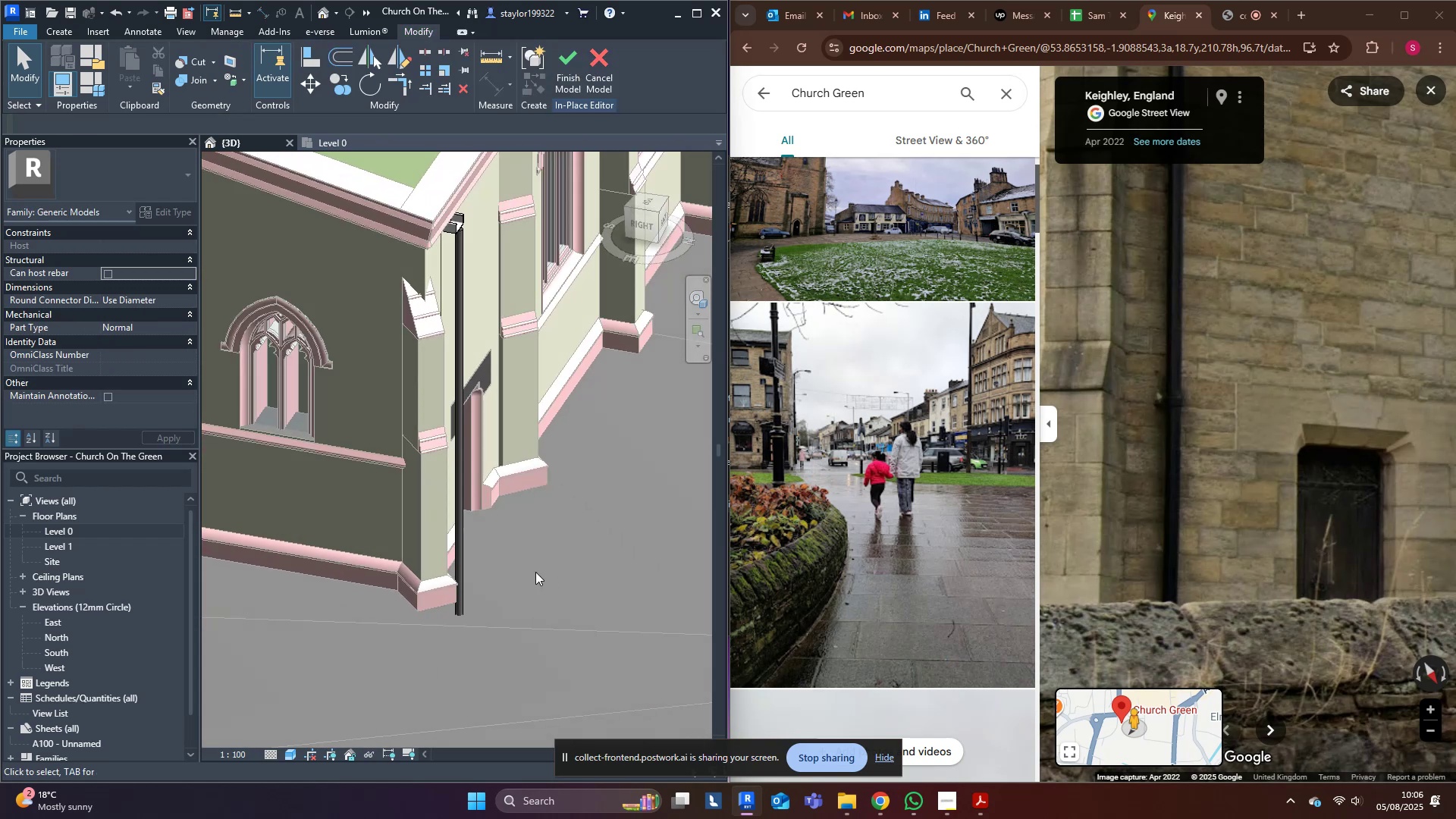 
scroll: coordinate [427, 551], scroll_direction: up, amount: 9.0
 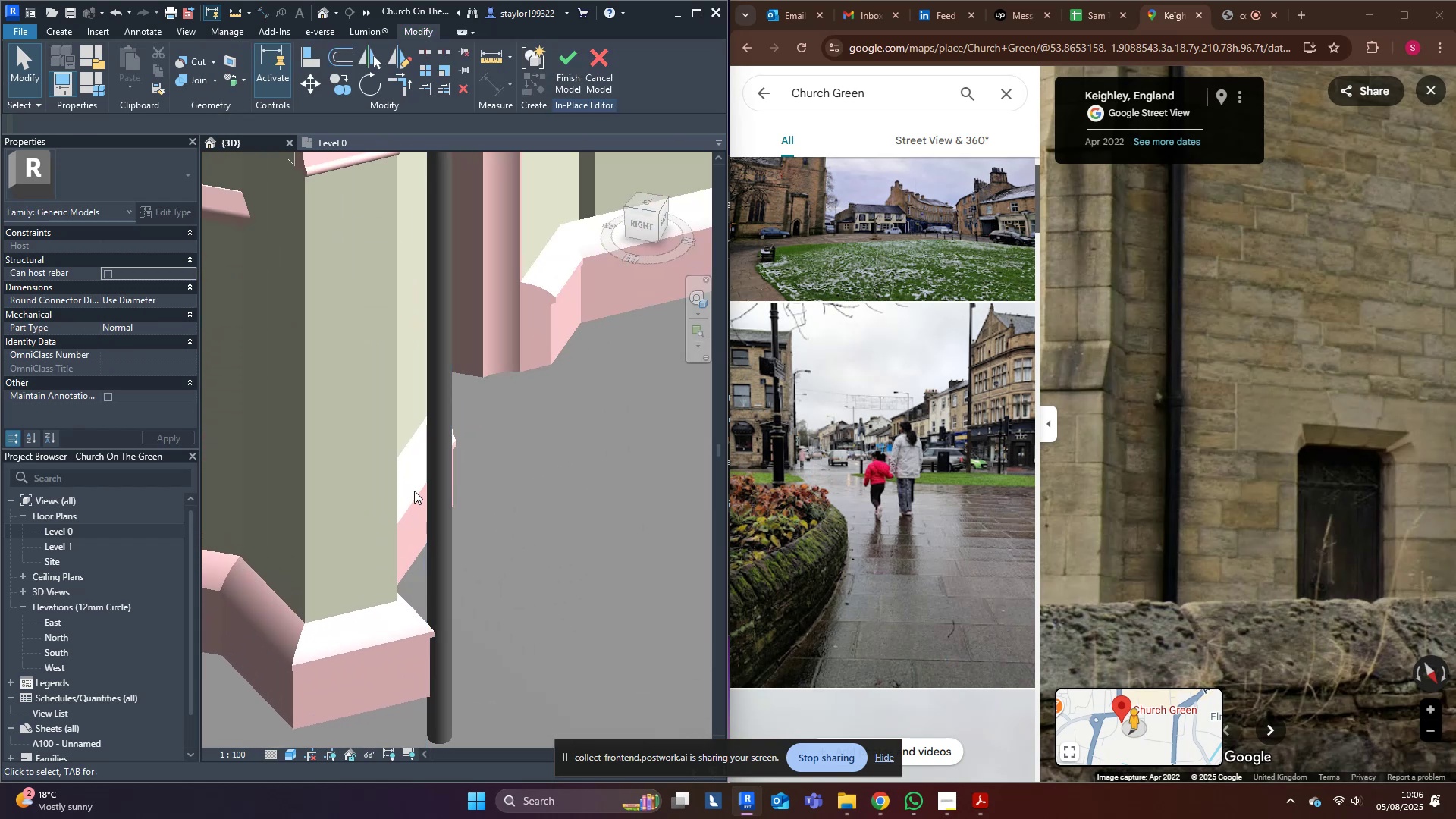 
scroll: coordinate [397, 530], scroll_direction: down, amount: 5.0
 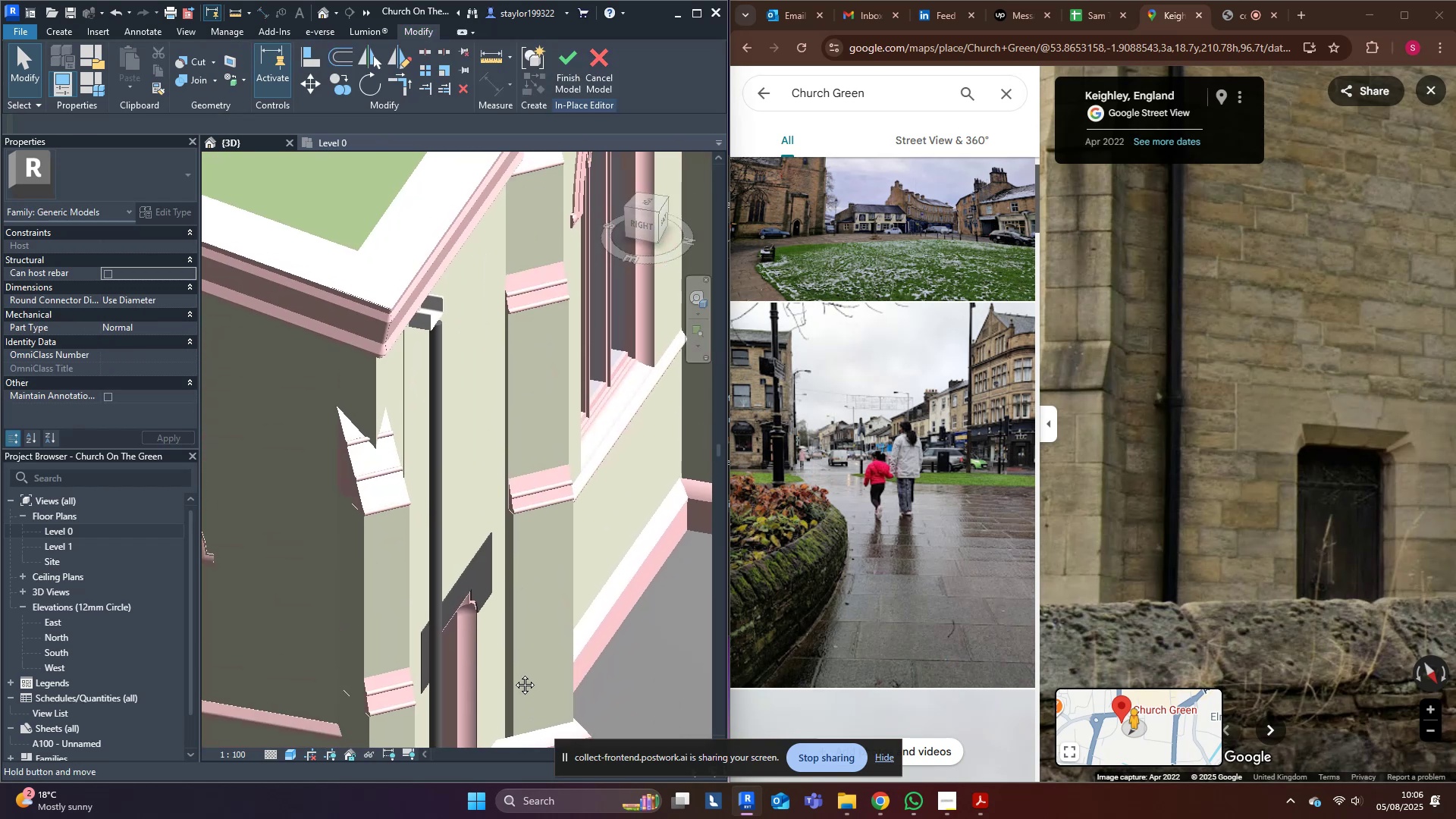 
scroll: coordinate [380, 348], scroll_direction: up, amount: 5.0
 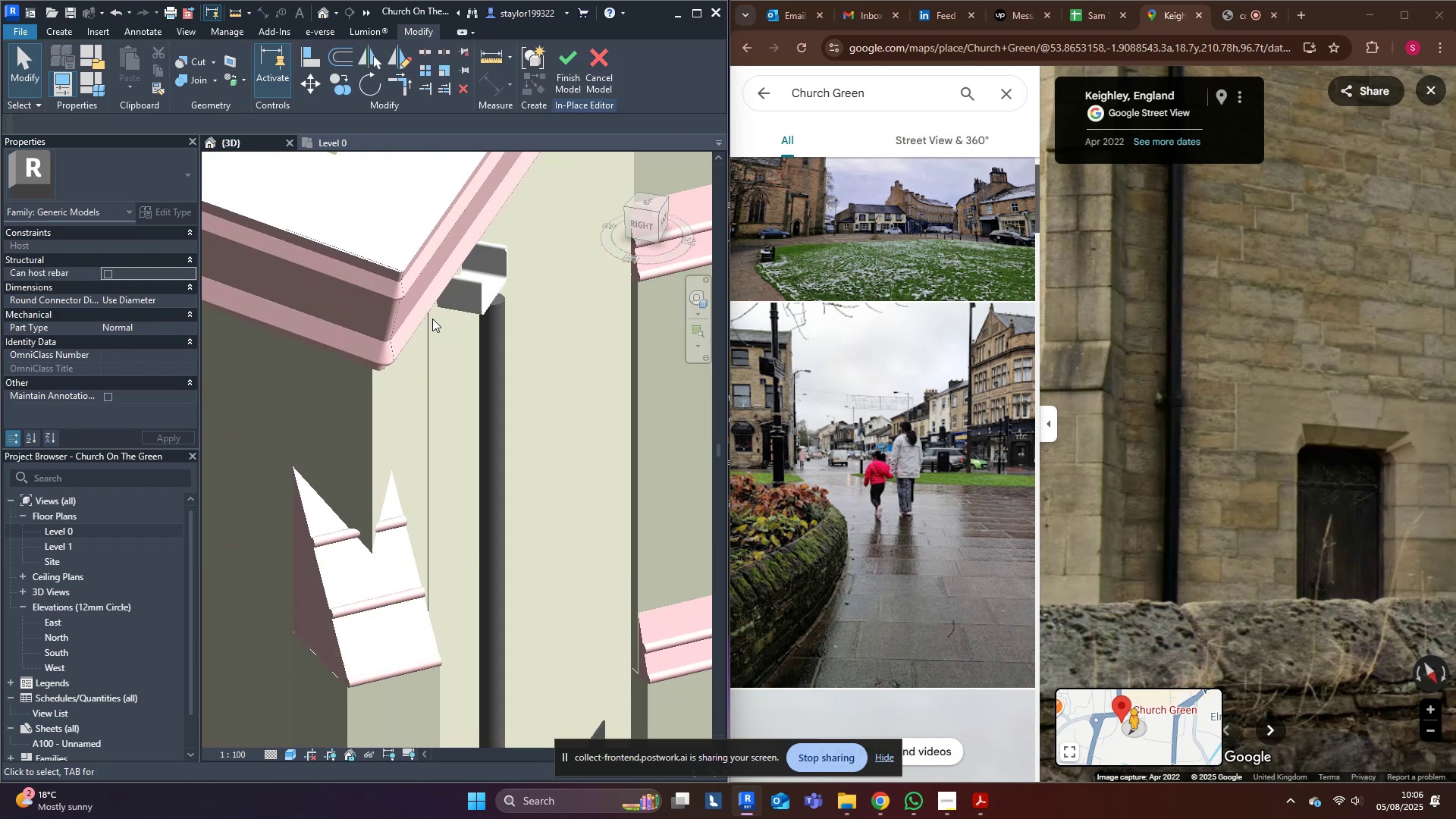 
left_click([467, 298])
 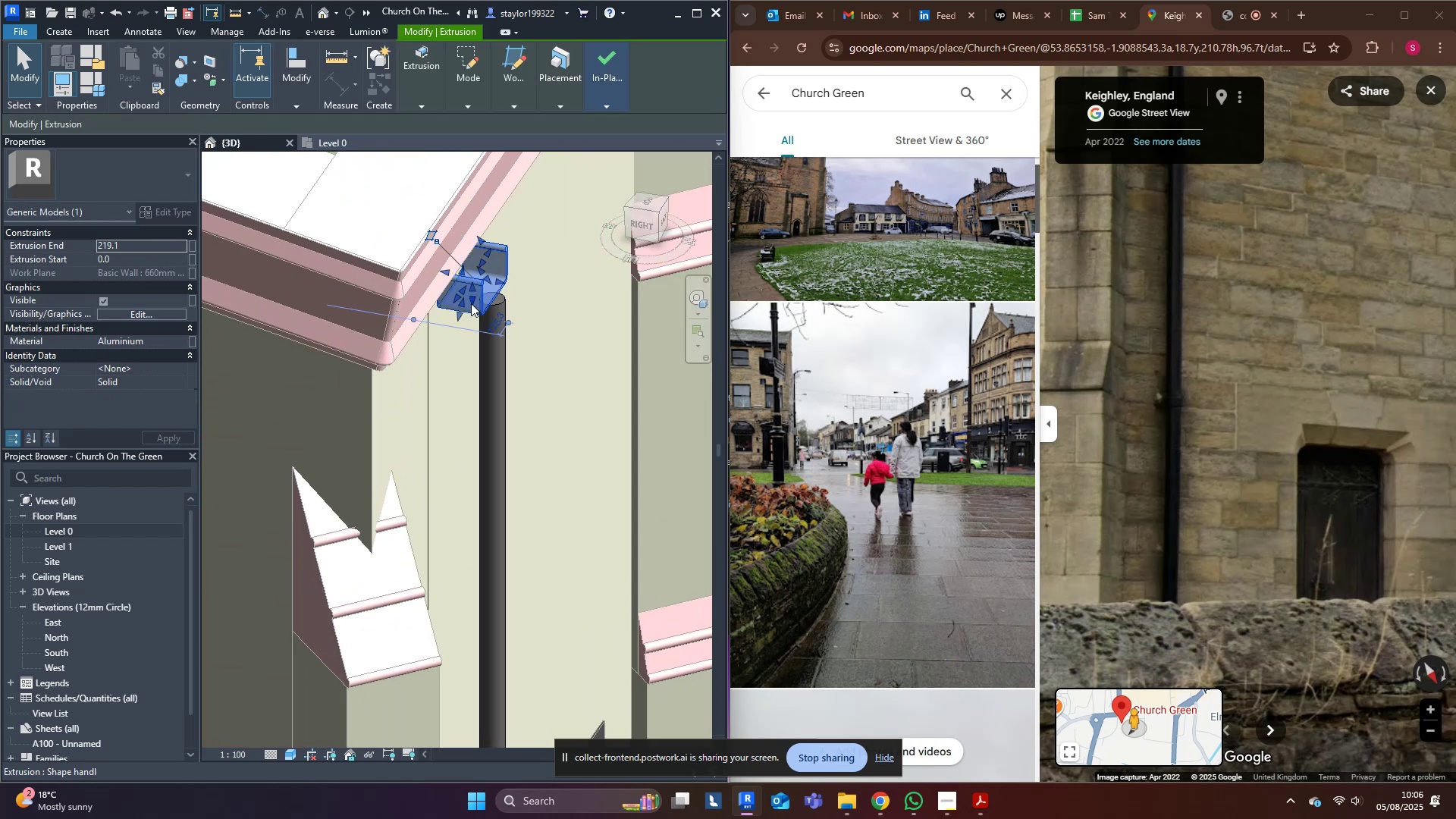 
scroll: coordinate [481, 308], scroll_direction: up, amount: 2.0
 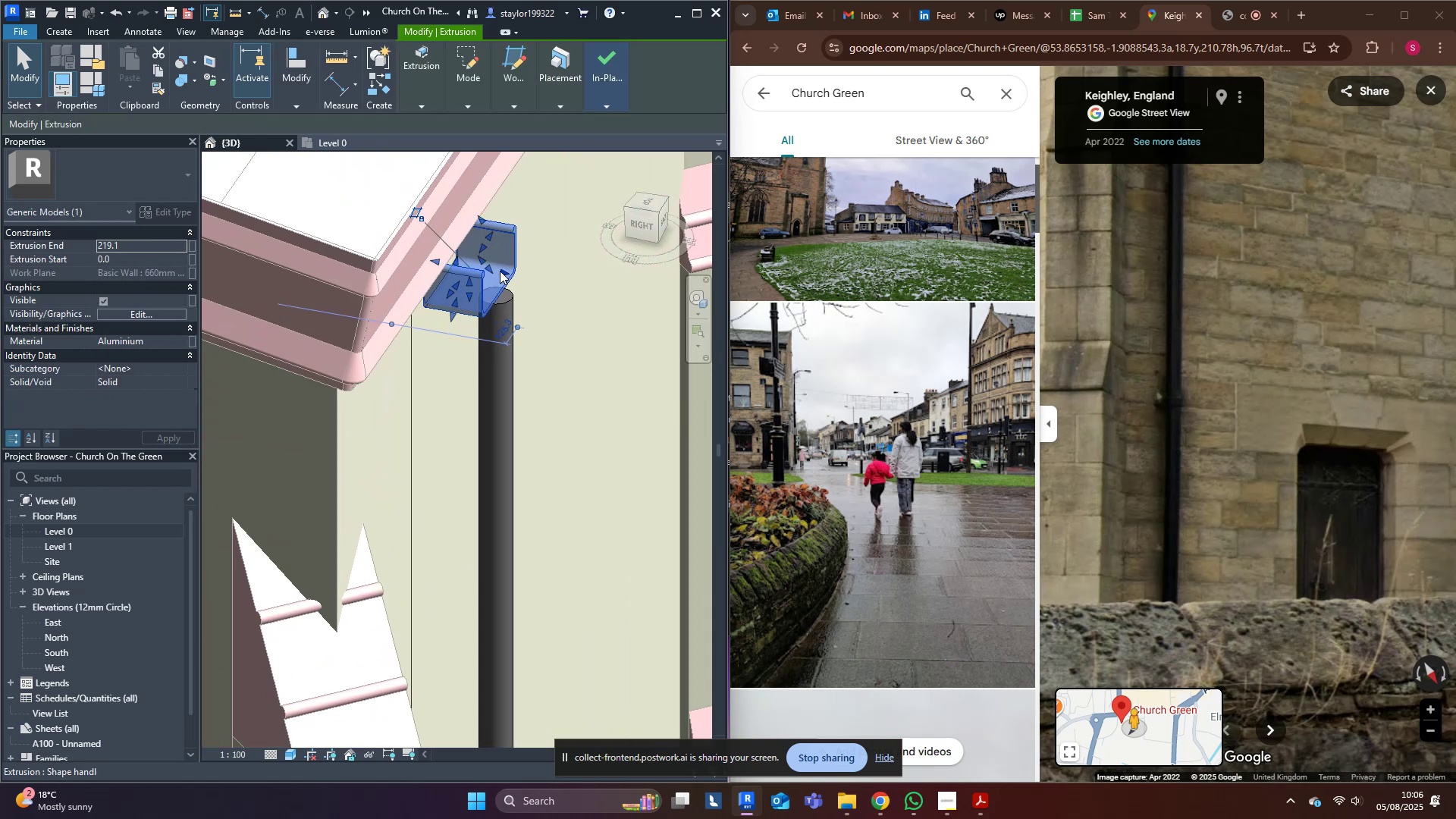 
left_click_drag(start_coordinate=[505, 268], to_coordinate=[523, 276])
 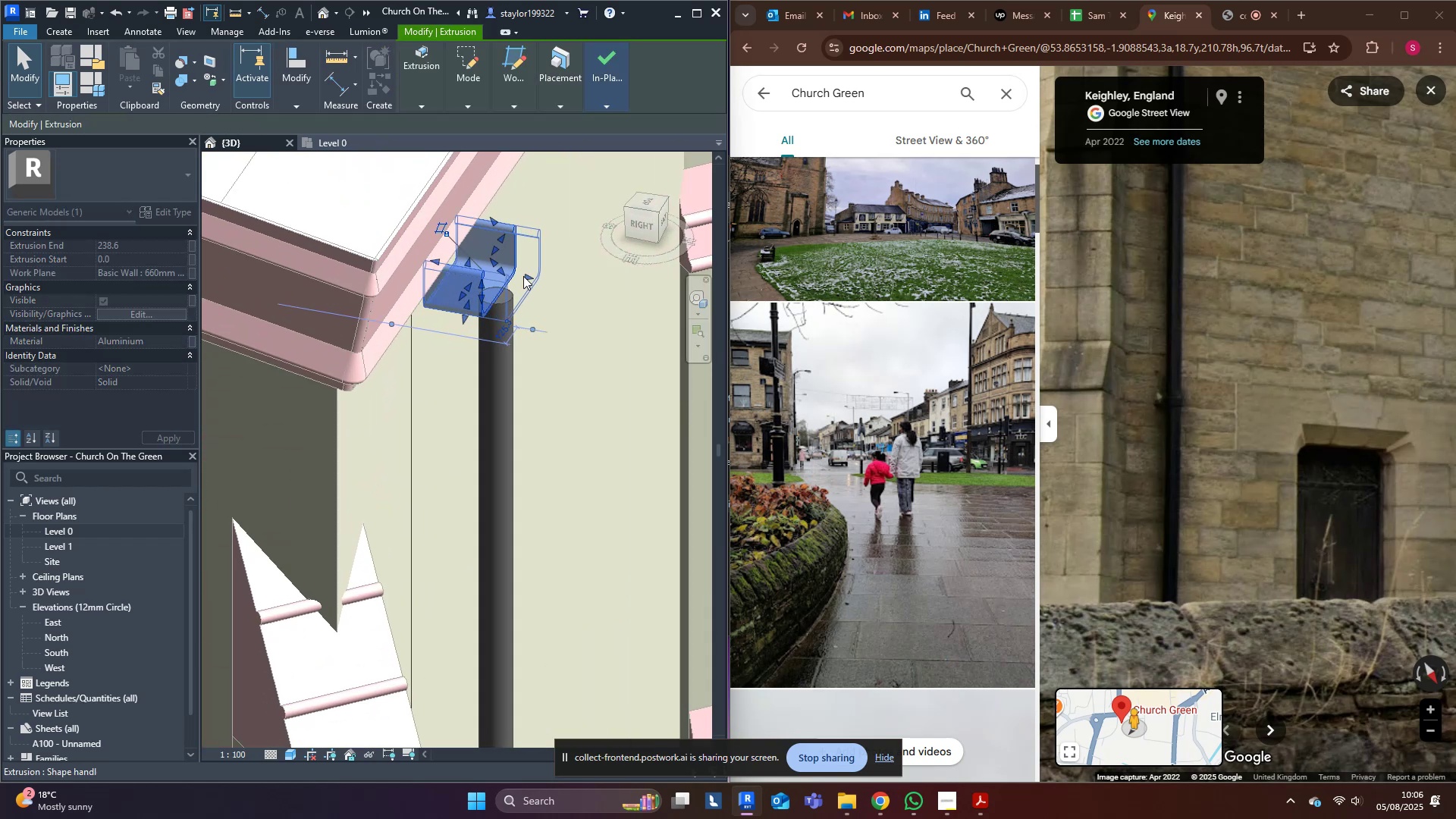 
key(Escape)
 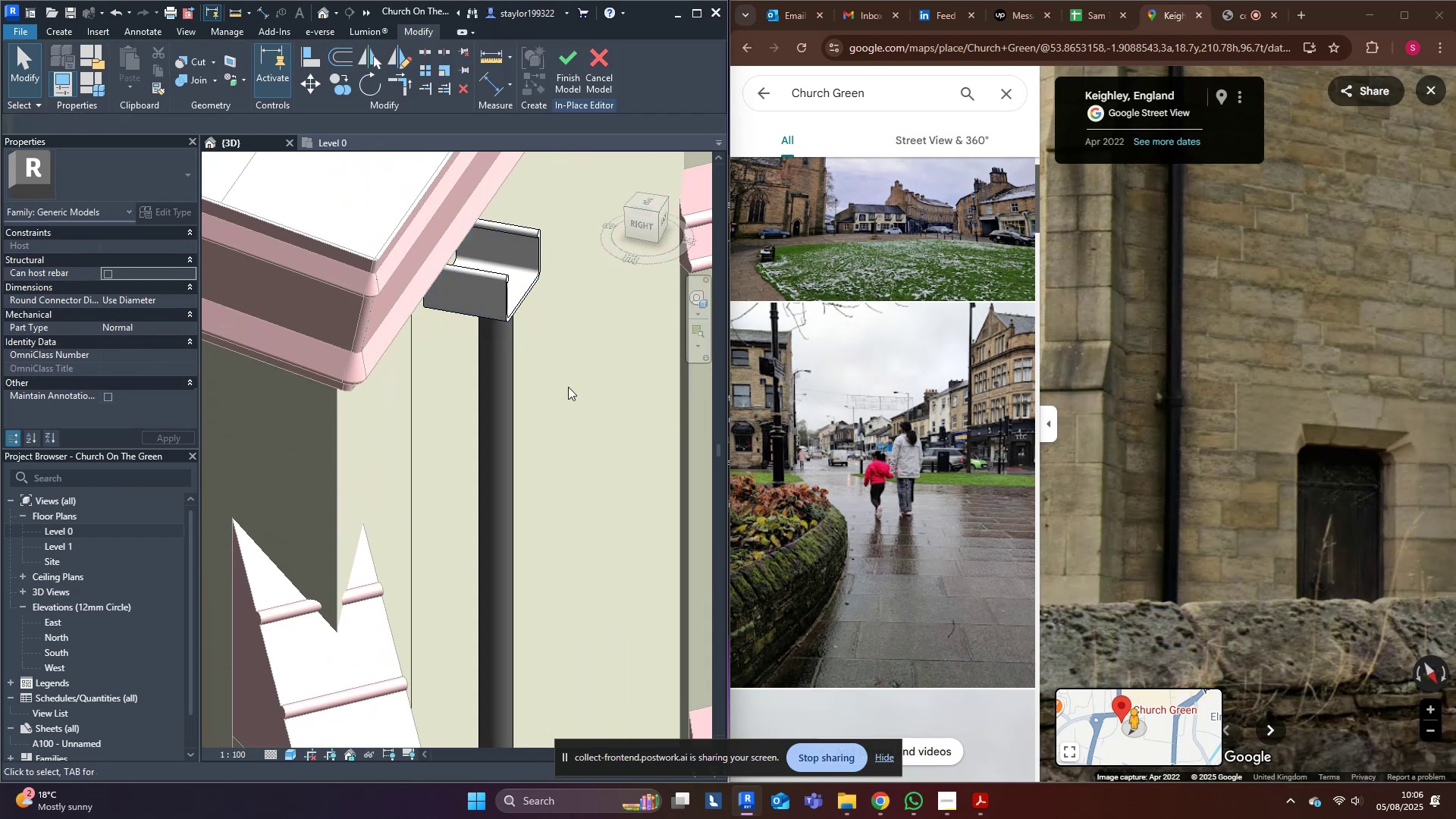 
left_click([606, 450])
 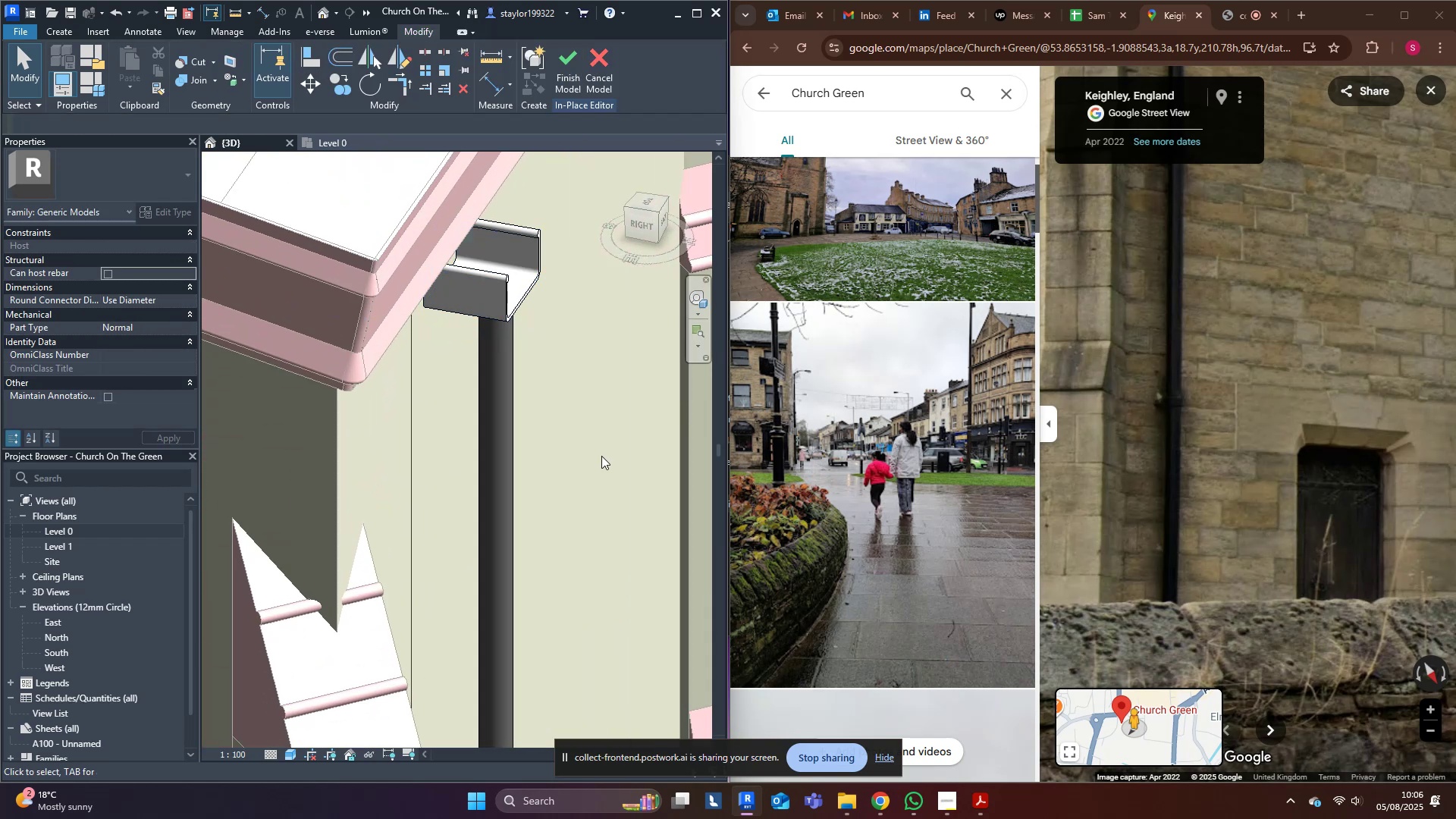 
scroll: coordinate [558, 507], scroll_direction: down, amount: 9.0
 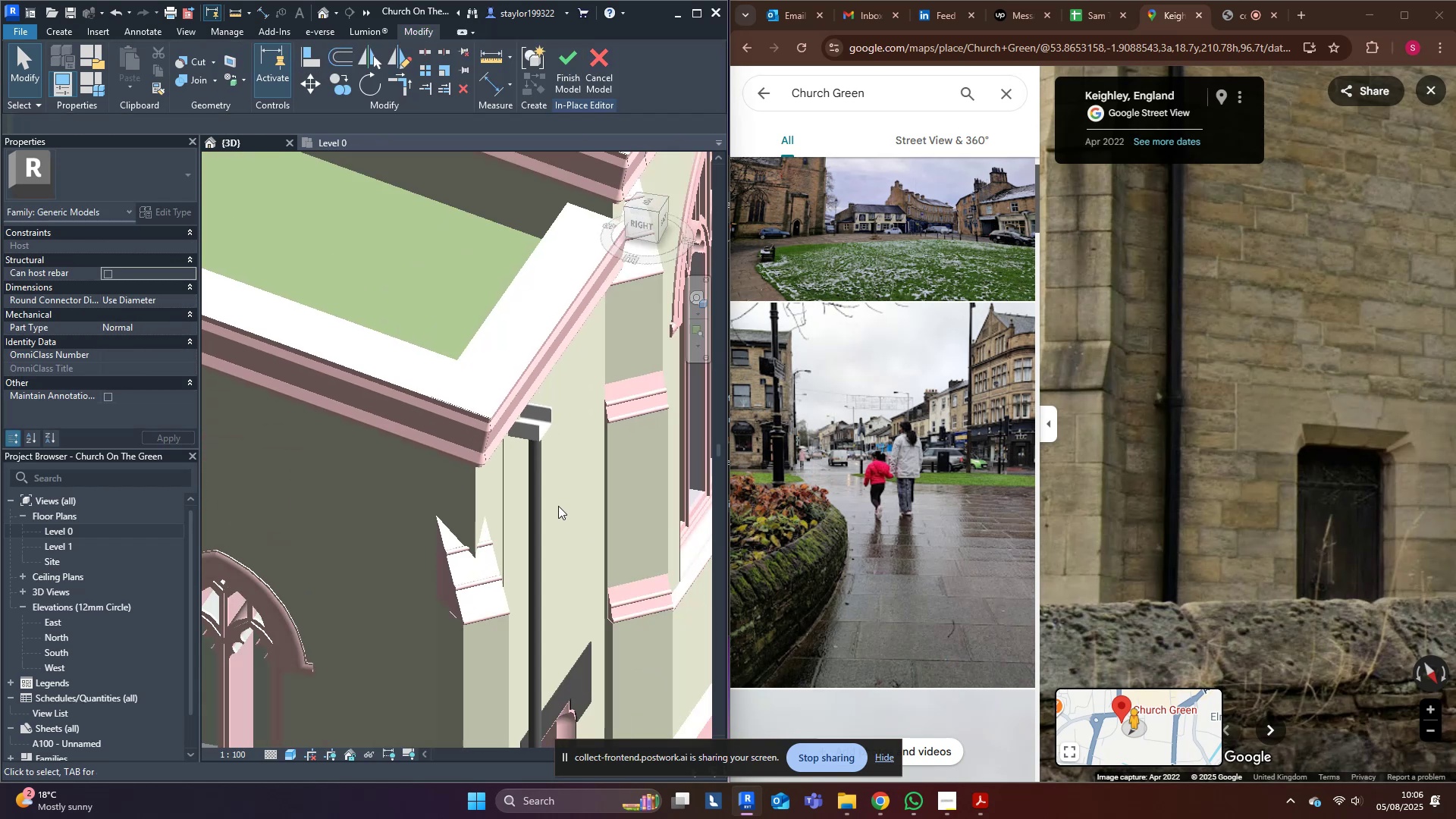 
hold_key(key=ShiftLeft, duration=1.39)
 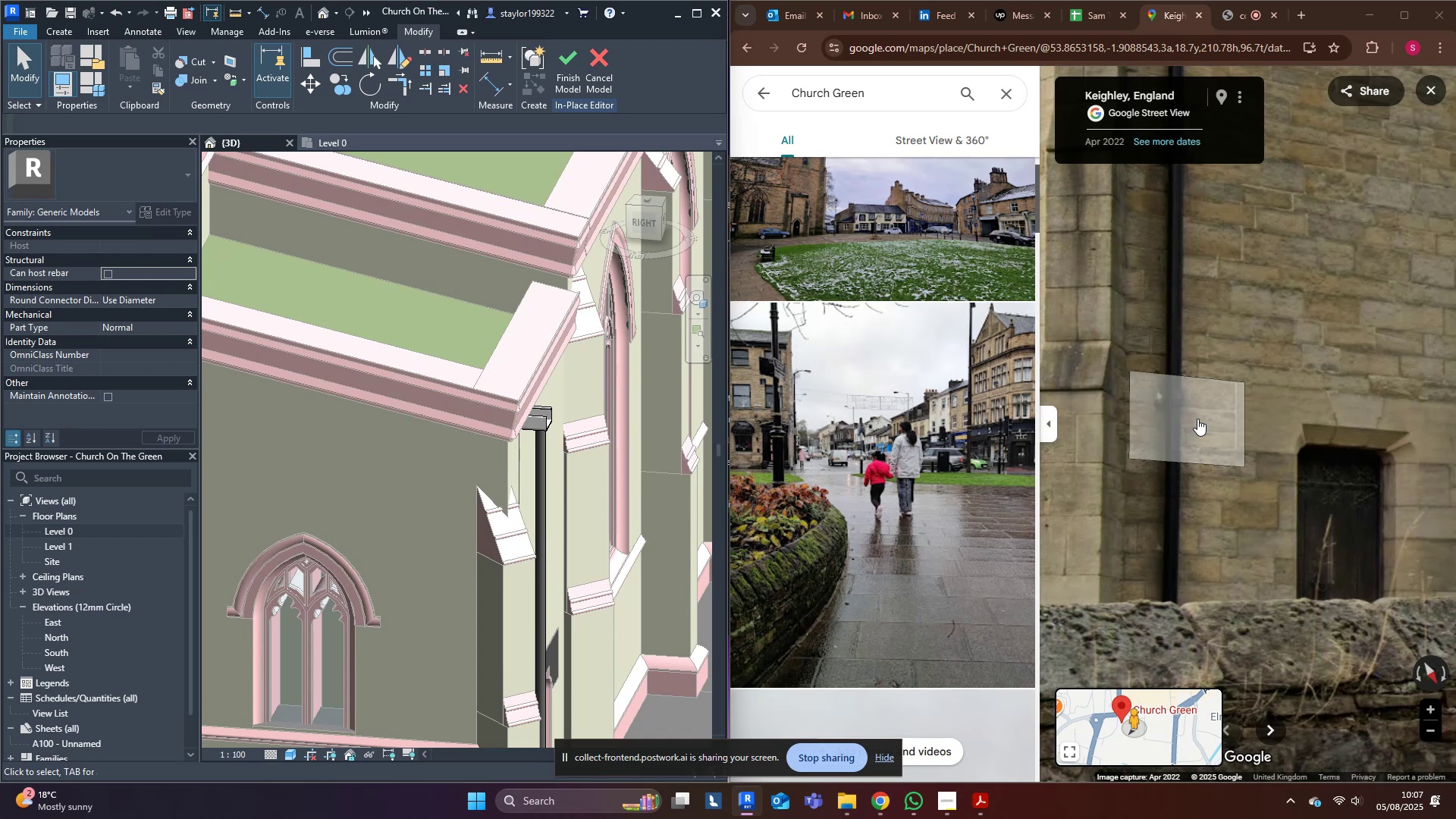 
left_click_drag(start_coordinate=[1400, 421], to_coordinate=[1214, 381])
 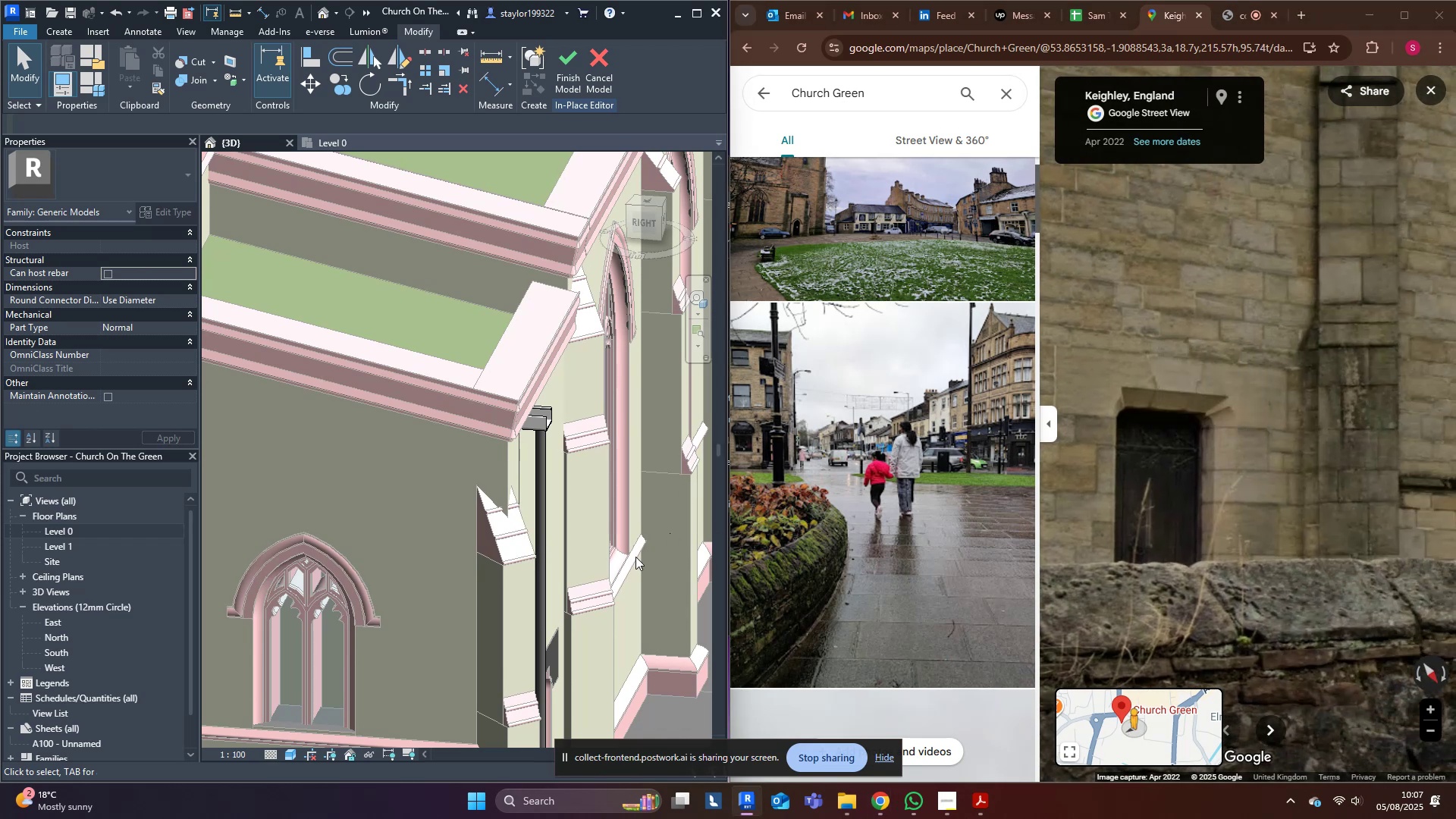 
scroll: coordinate [442, 352], scroll_direction: down, amount: 3.0
 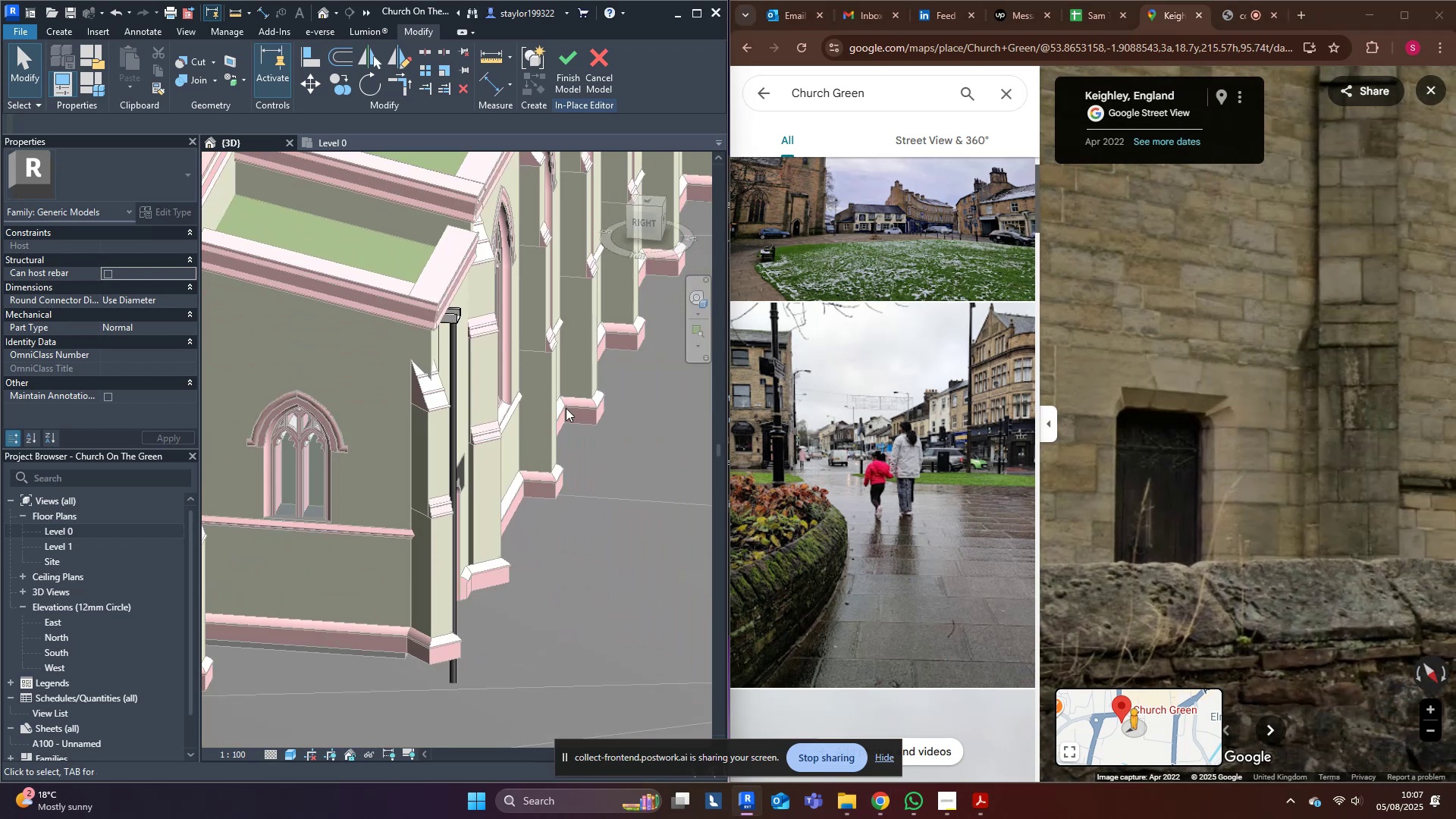 
scroll: coordinate [421, 346], scroll_direction: up, amount: 3.0
 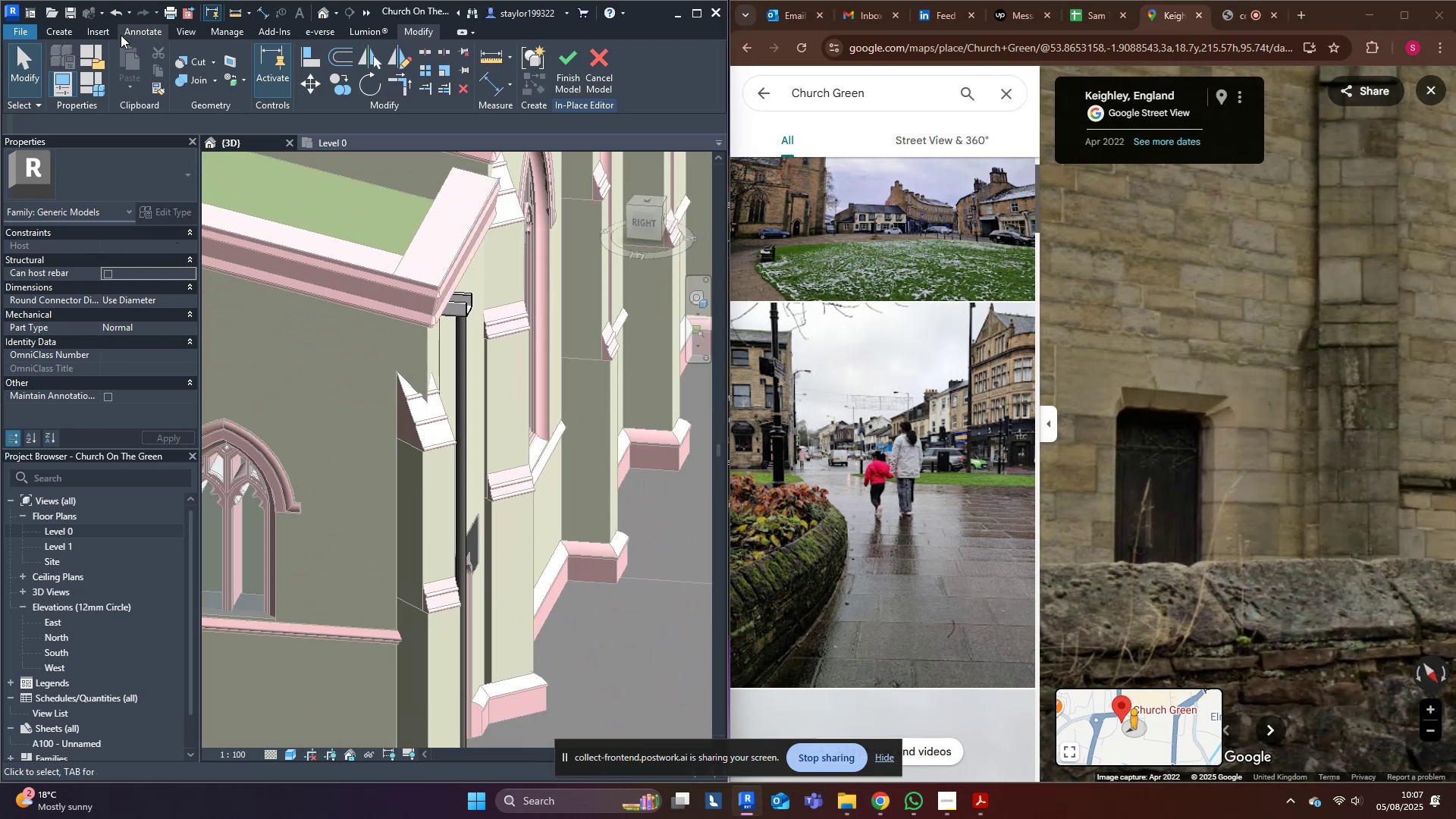 
left_click([46, 34])
 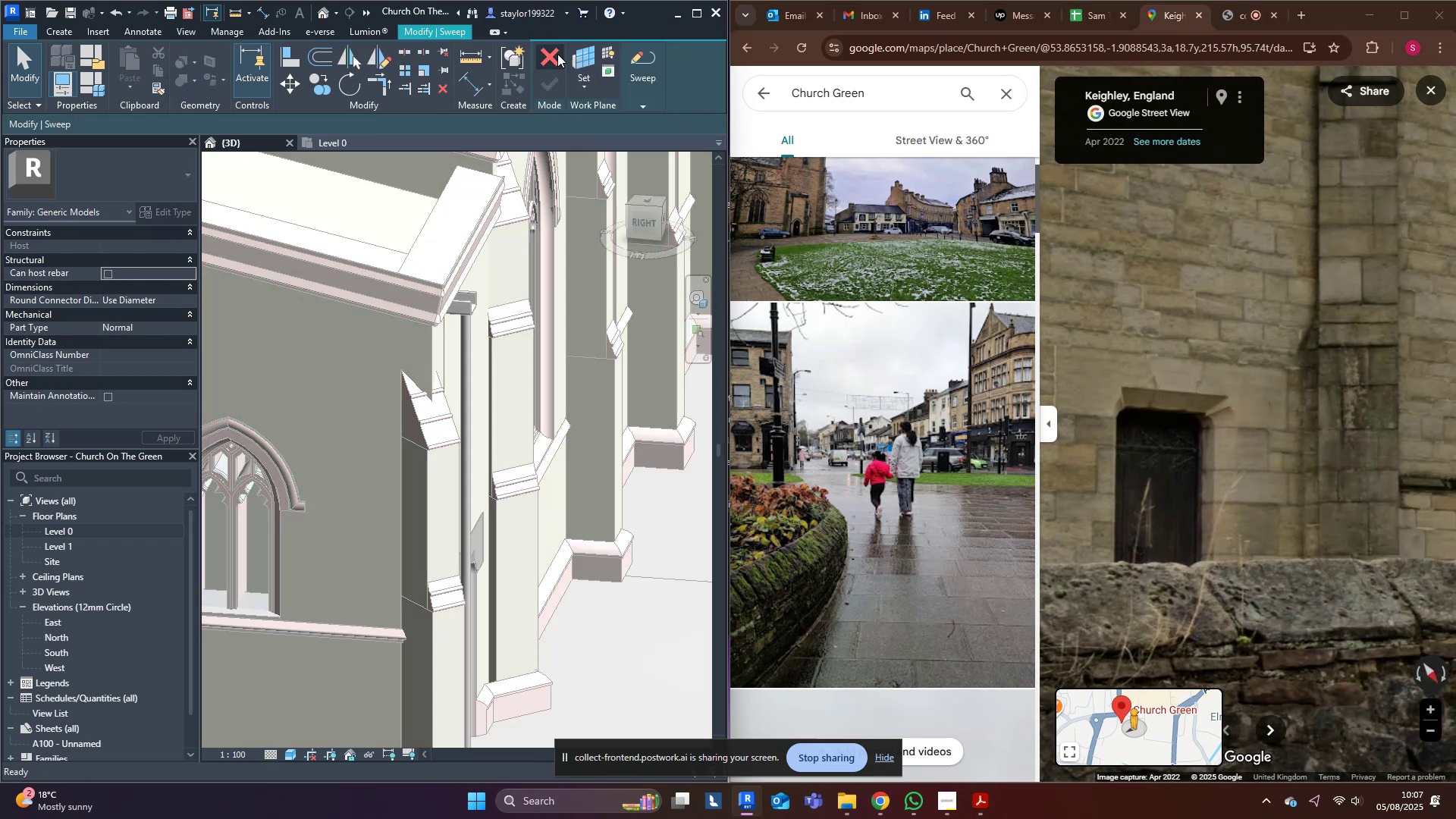 
left_click([654, 121])
 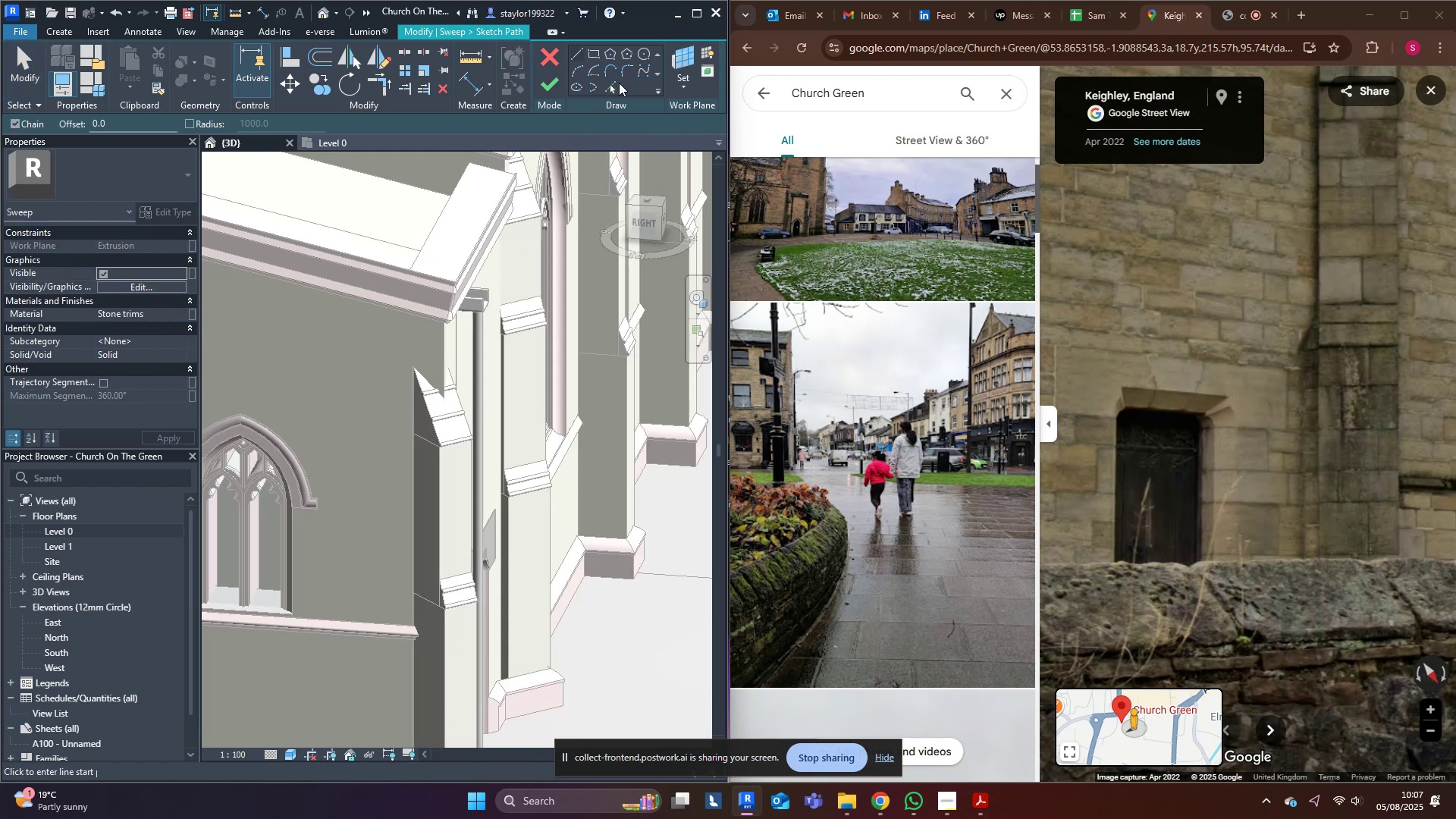 
left_click([613, 84])
 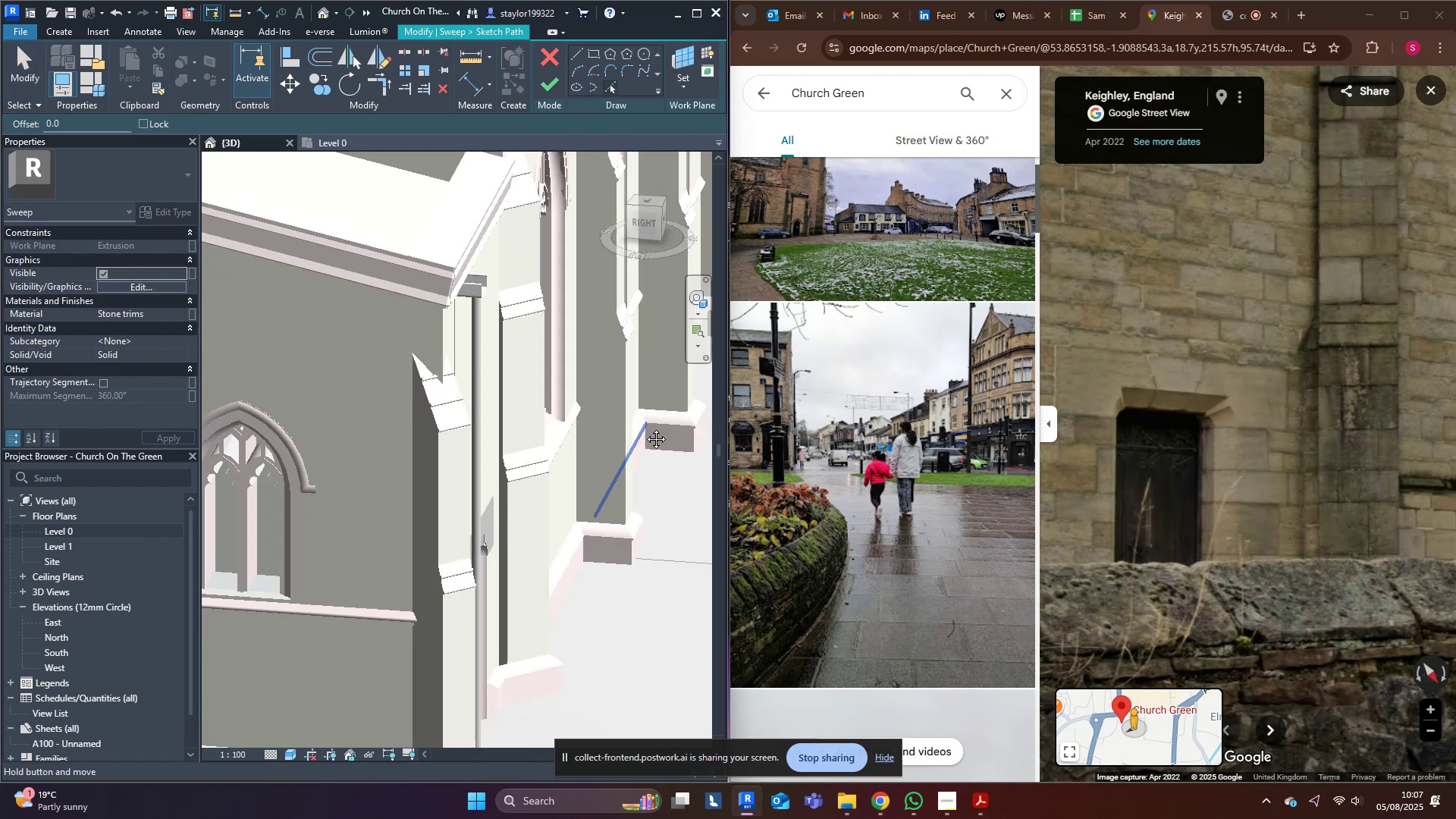 
key(Shift+ShiftLeft)
 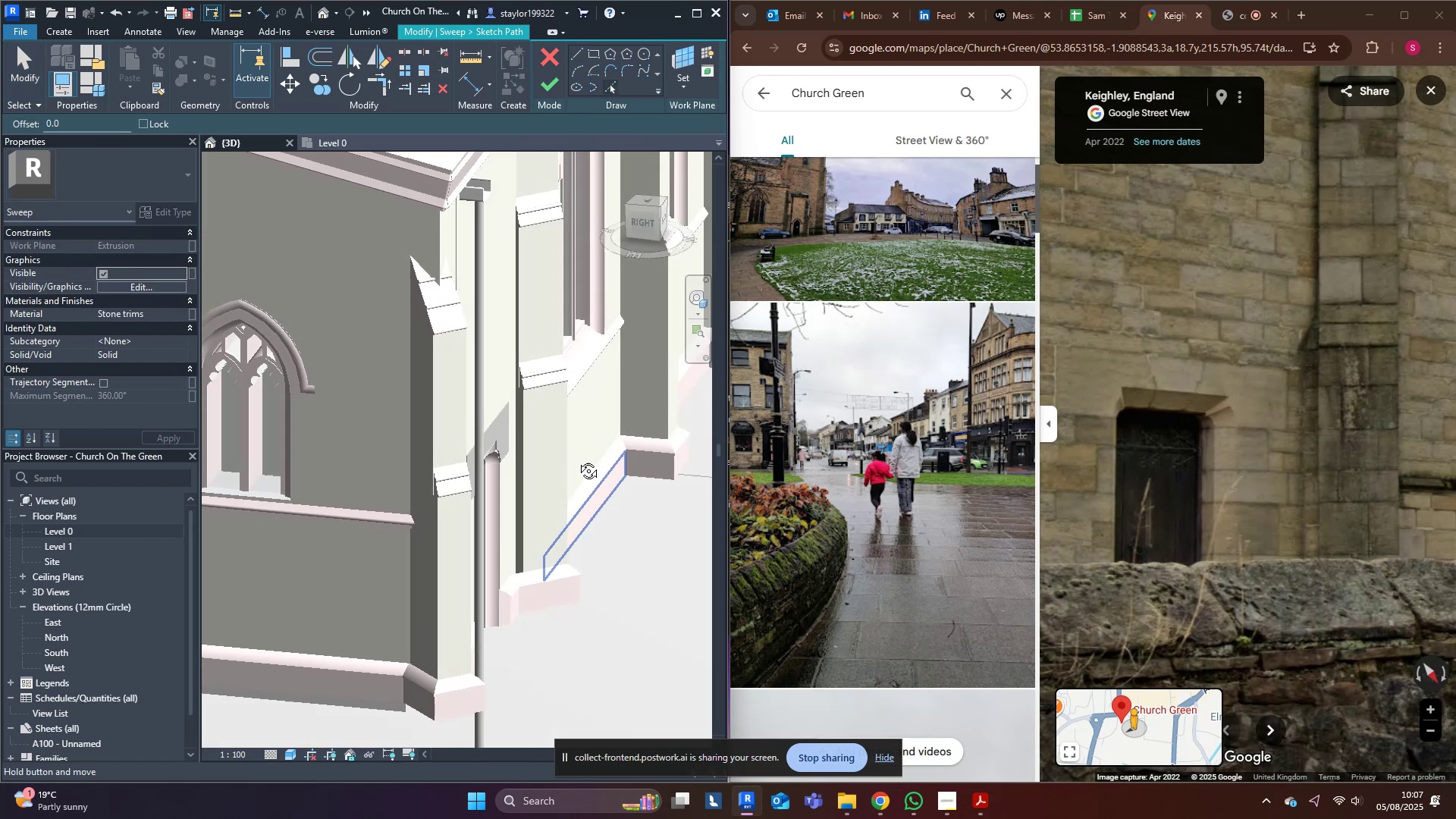 
scroll: coordinate [465, 664], scroll_direction: up, amount: 4.0
 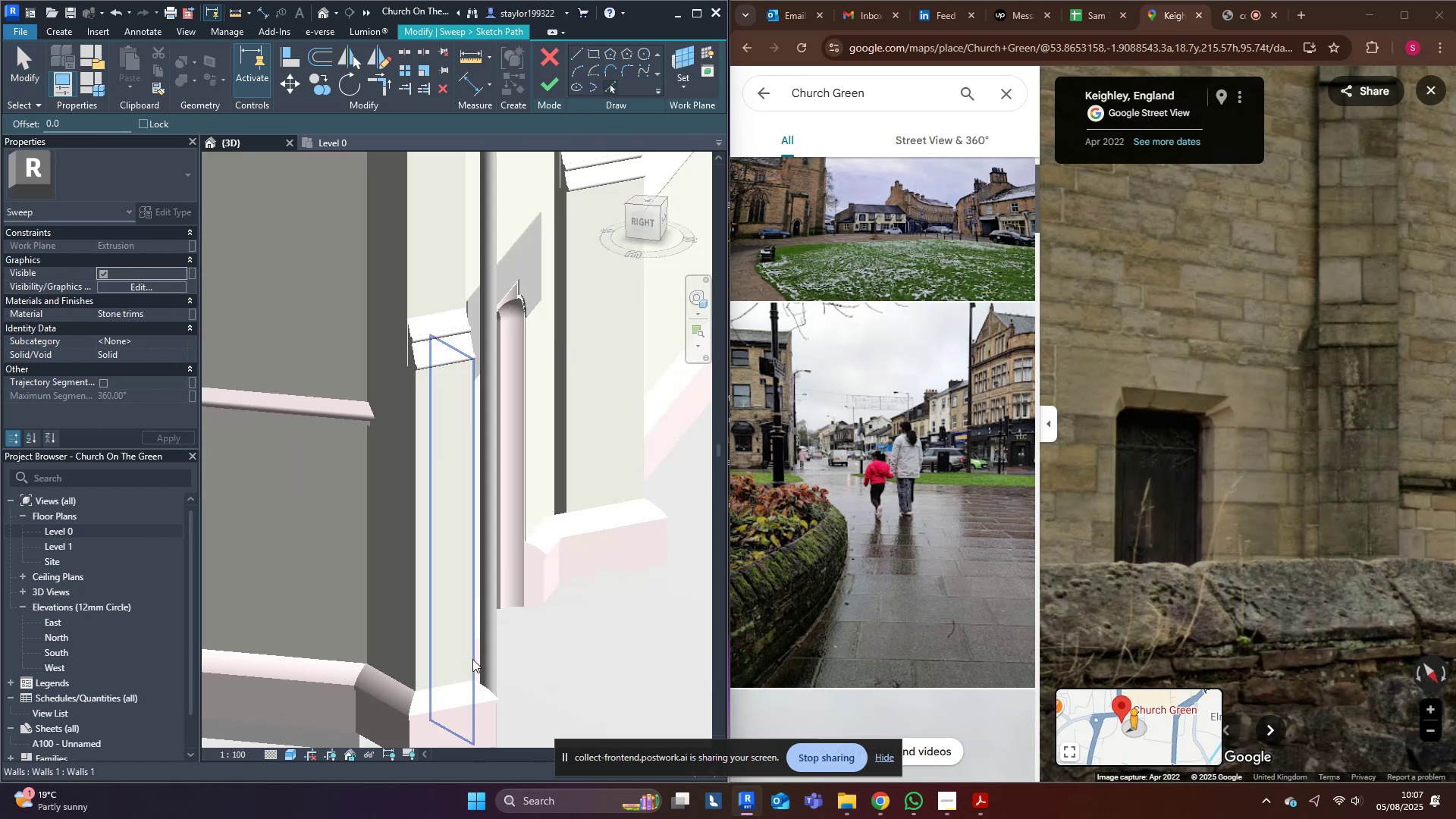 
key(Shift+ShiftLeft)
 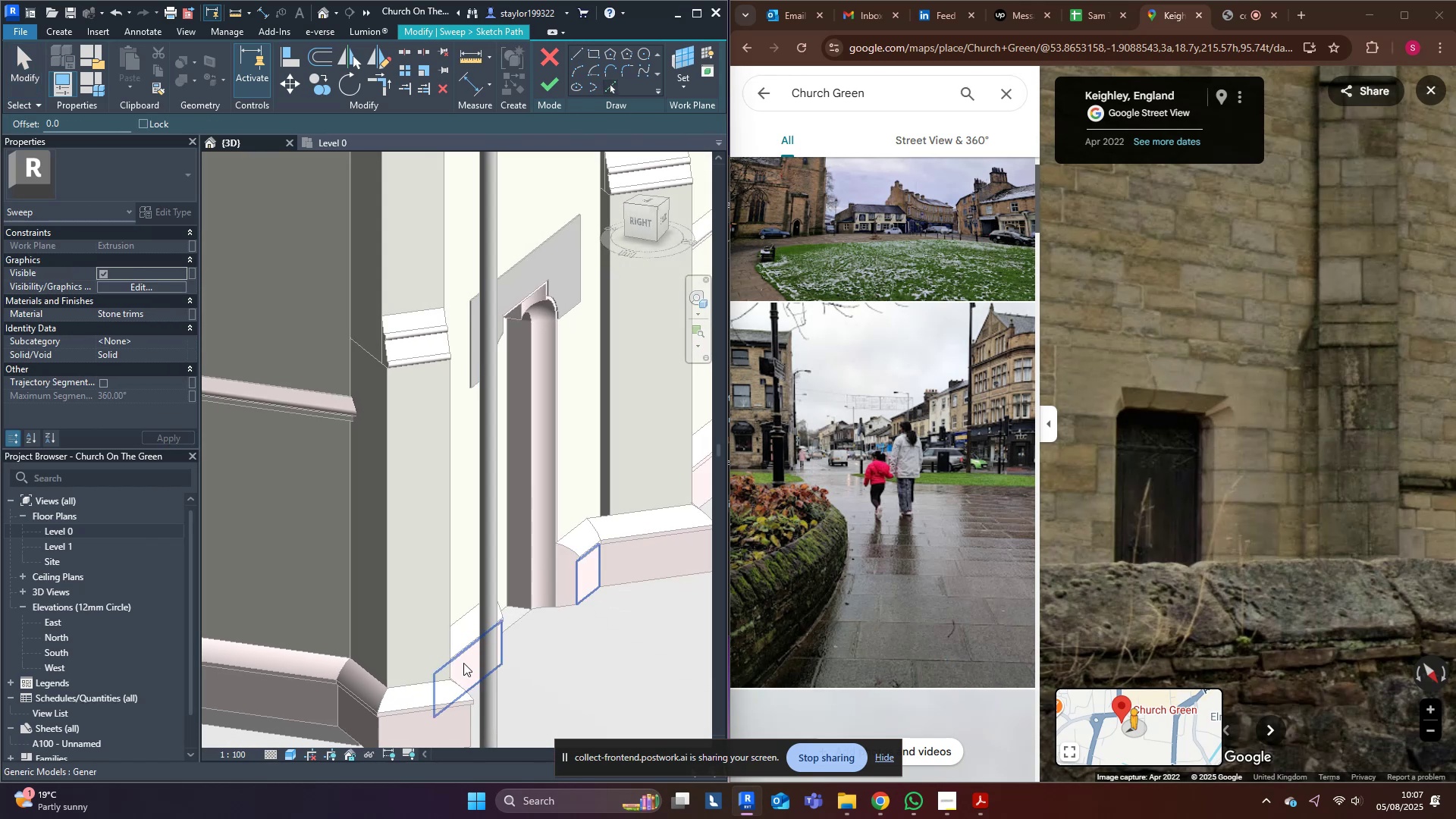 
left_click([464, 666])
 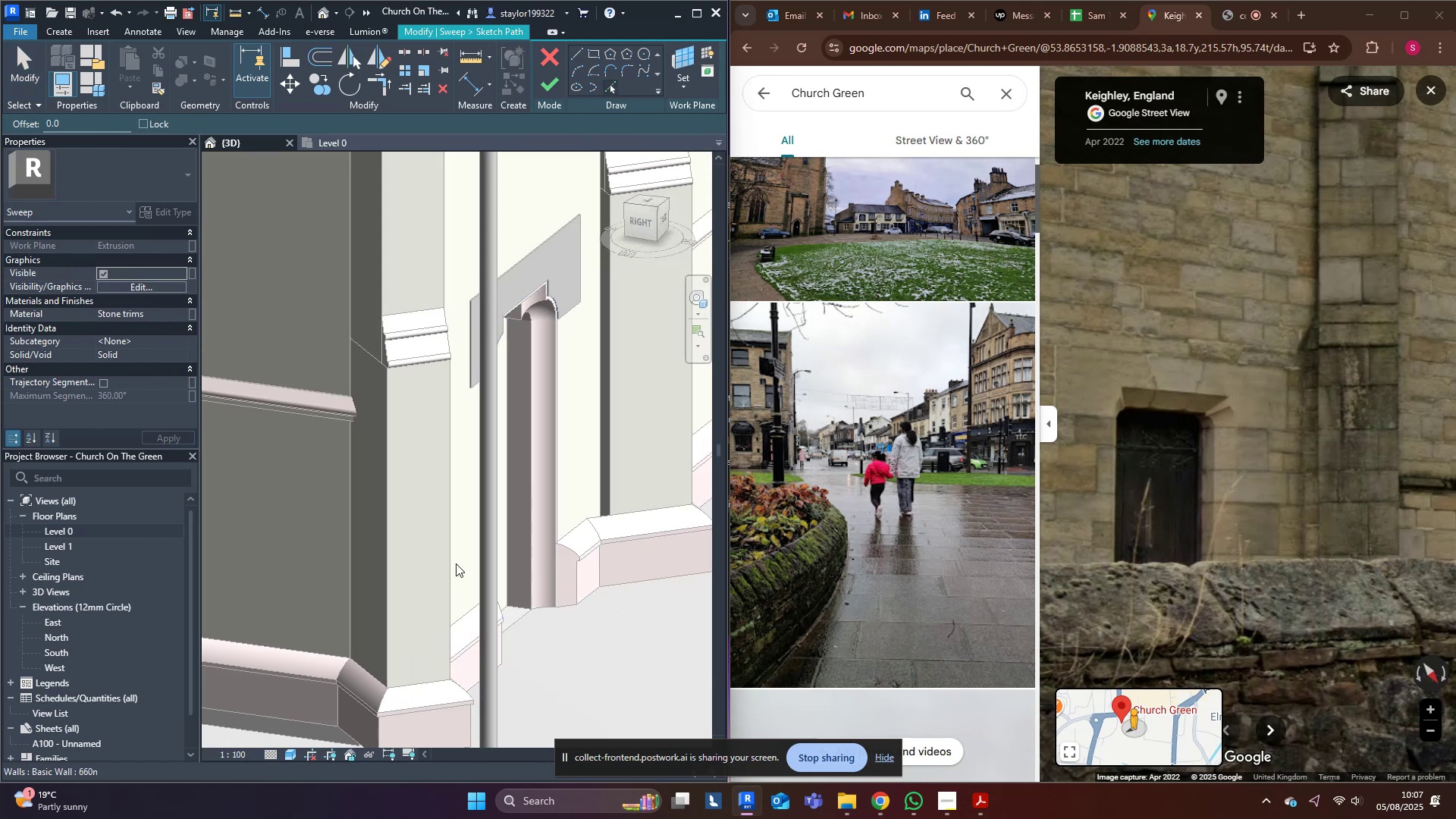 
scroll: coordinate [466, 614], scroll_direction: down, amount: 6.0
 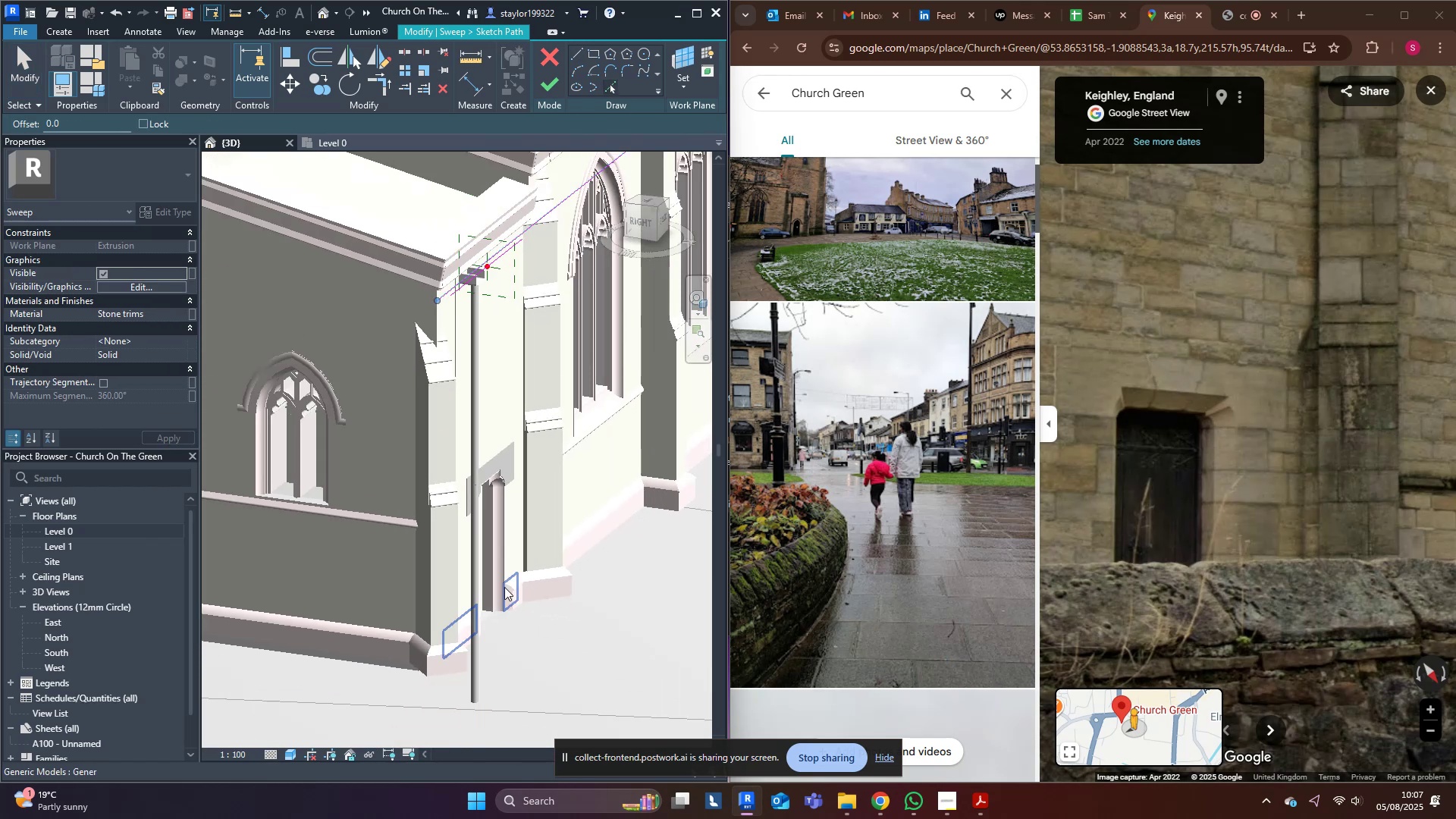 
hold_key(key=ShiftLeft, duration=0.4)
 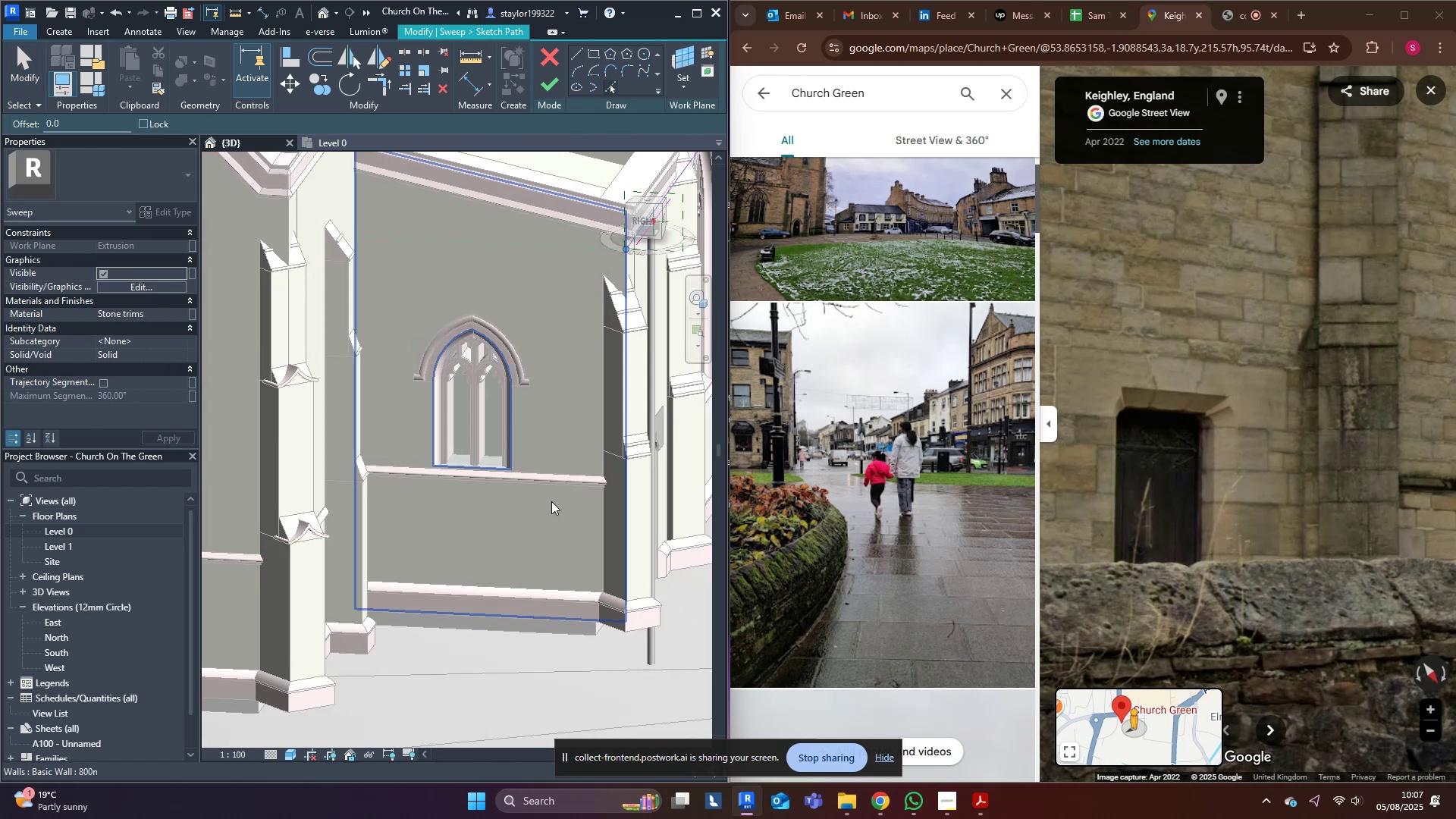 
hold_key(key=ControlLeft, duration=0.45)
 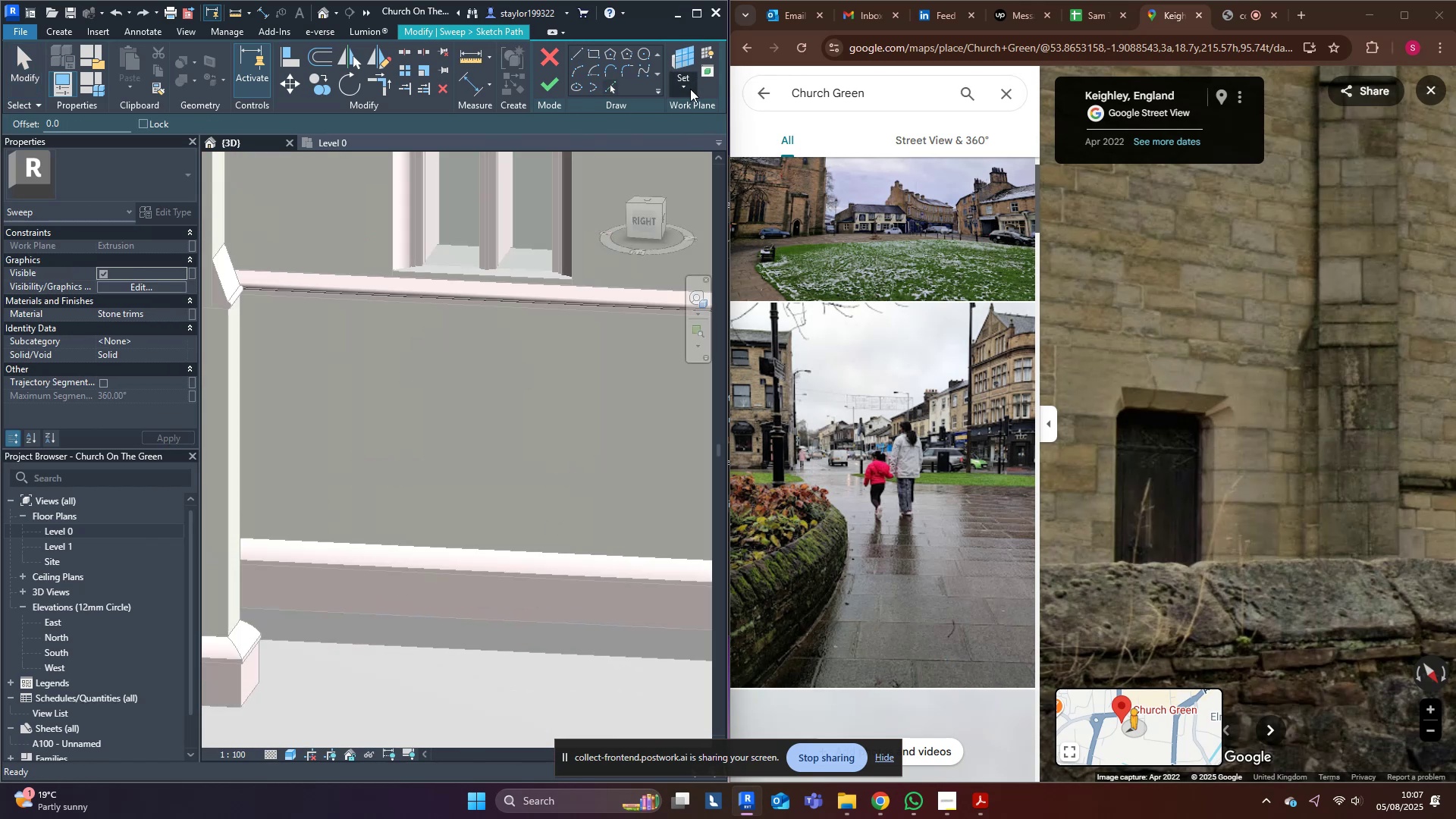 
hold_key(key=Z, duration=0.32)
 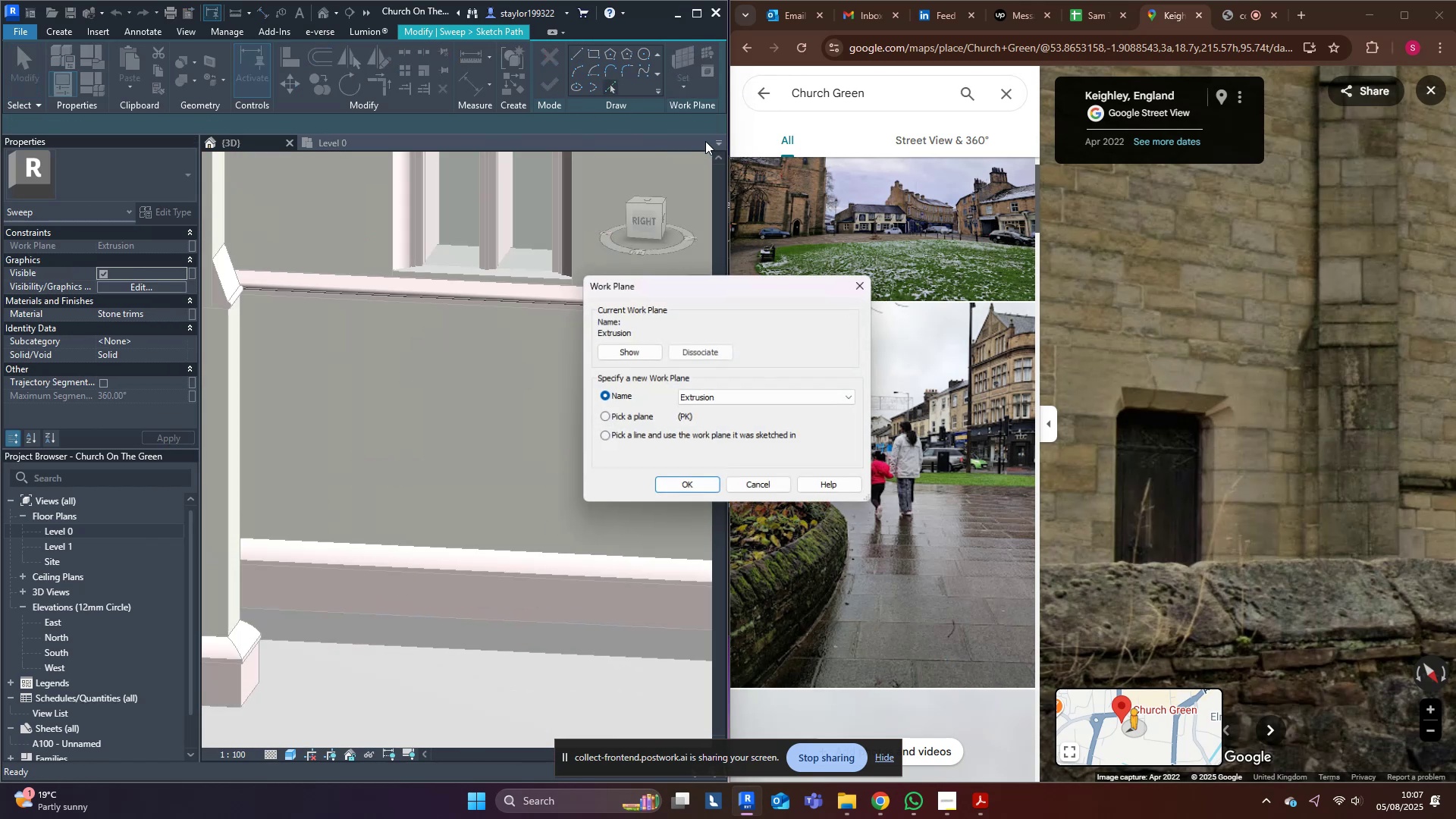 
left_click_drag(start_coordinate=[611, 416], to_coordinate=[611, 420])
 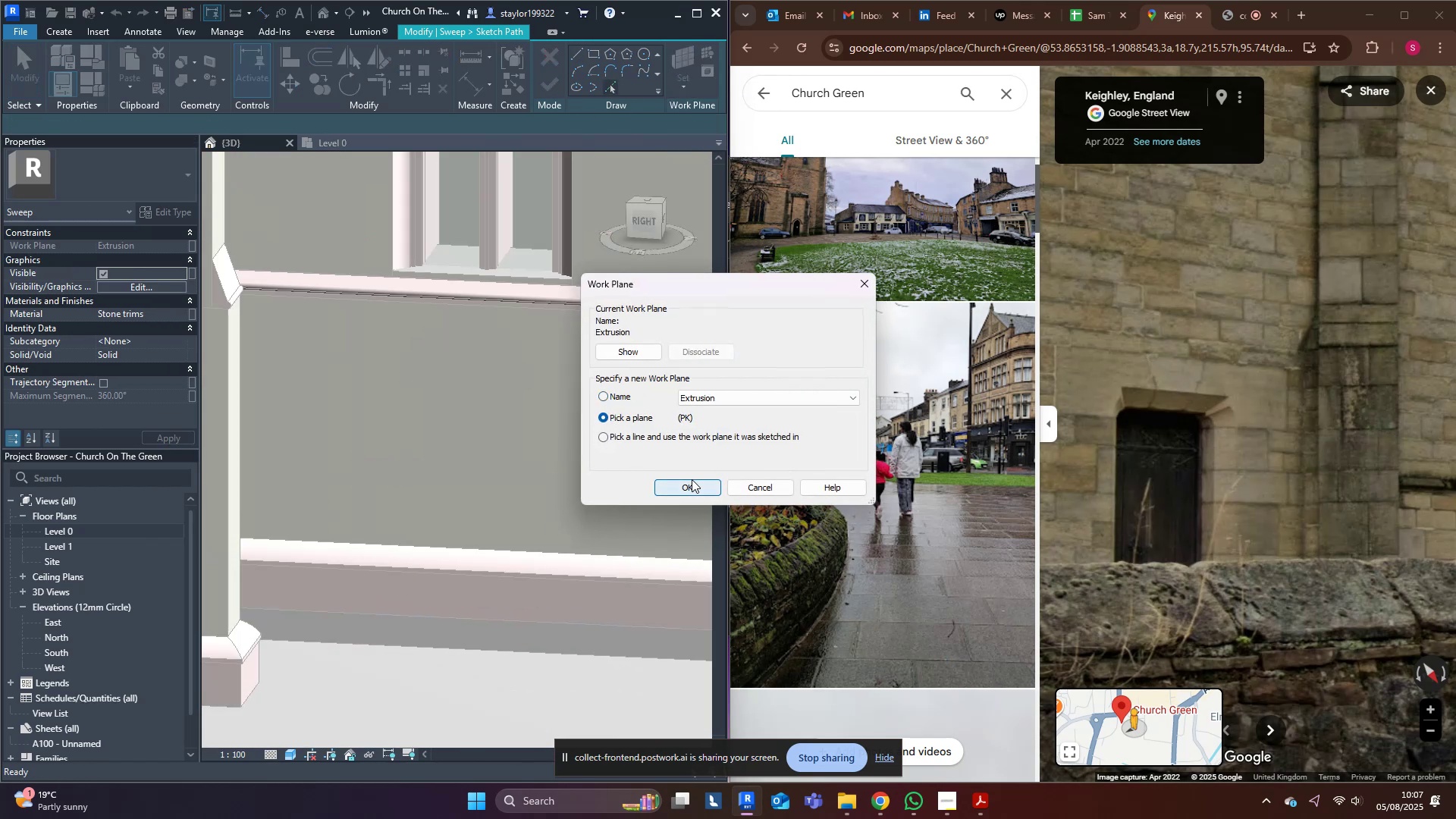 
scroll: coordinate [692, 479], scroll_direction: down, amount: 6.0
 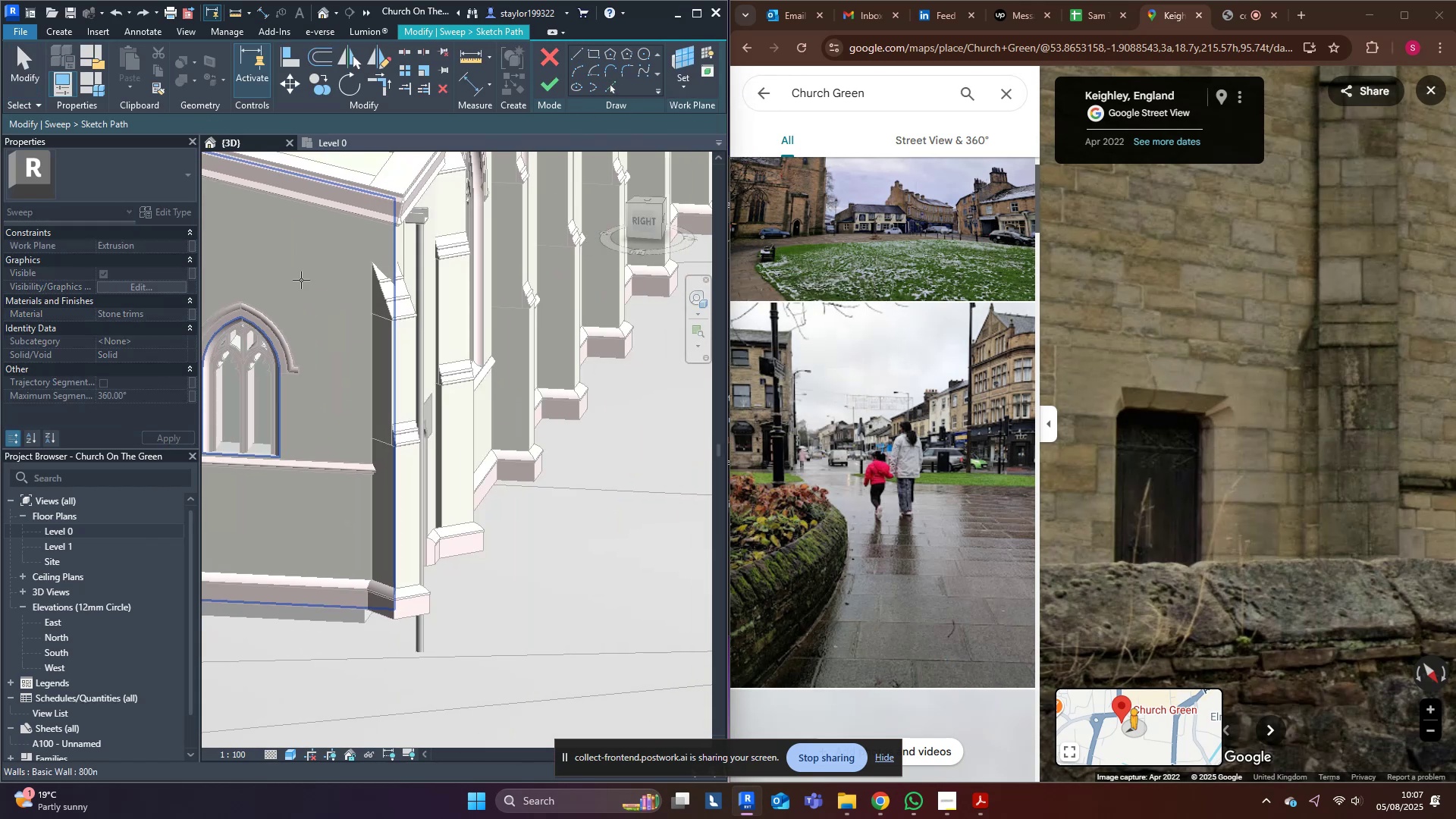 
left_click_drag(start_coordinate=[312, 241], to_coordinate=[313, 245])
 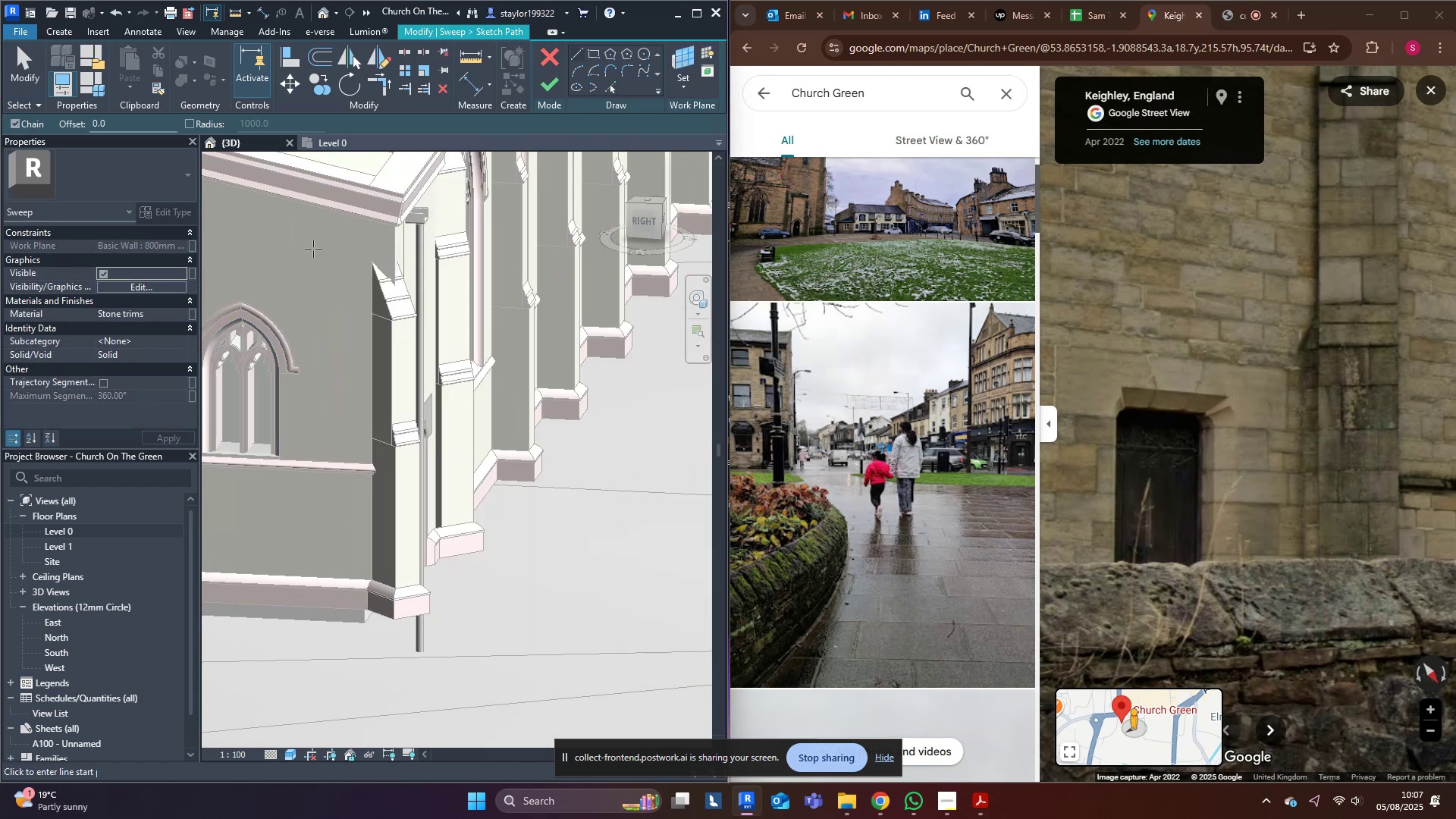 
scroll: coordinate [450, 303], scroll_direction: up, amount: 3.0
 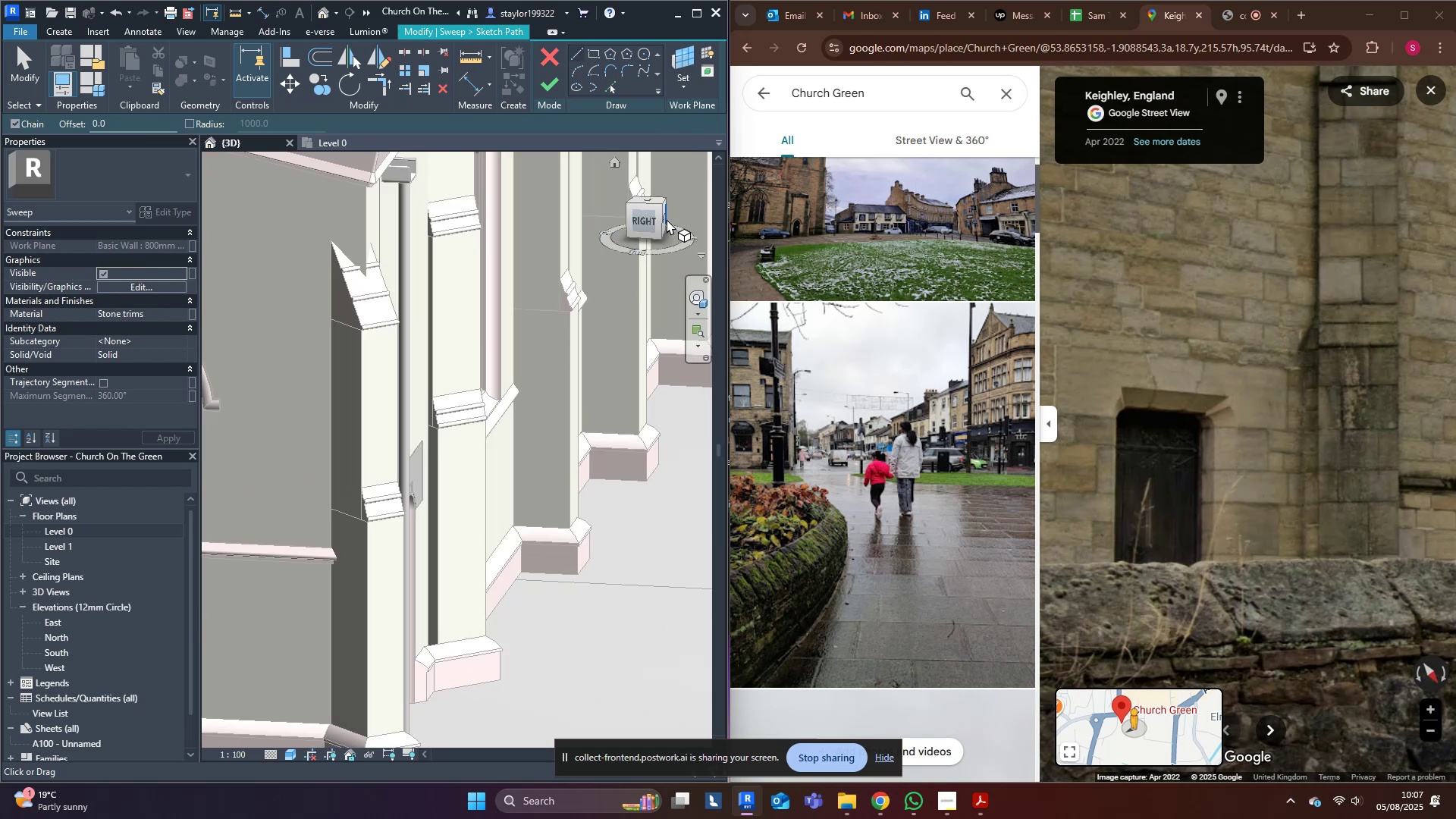 
left_click([640, 218])
 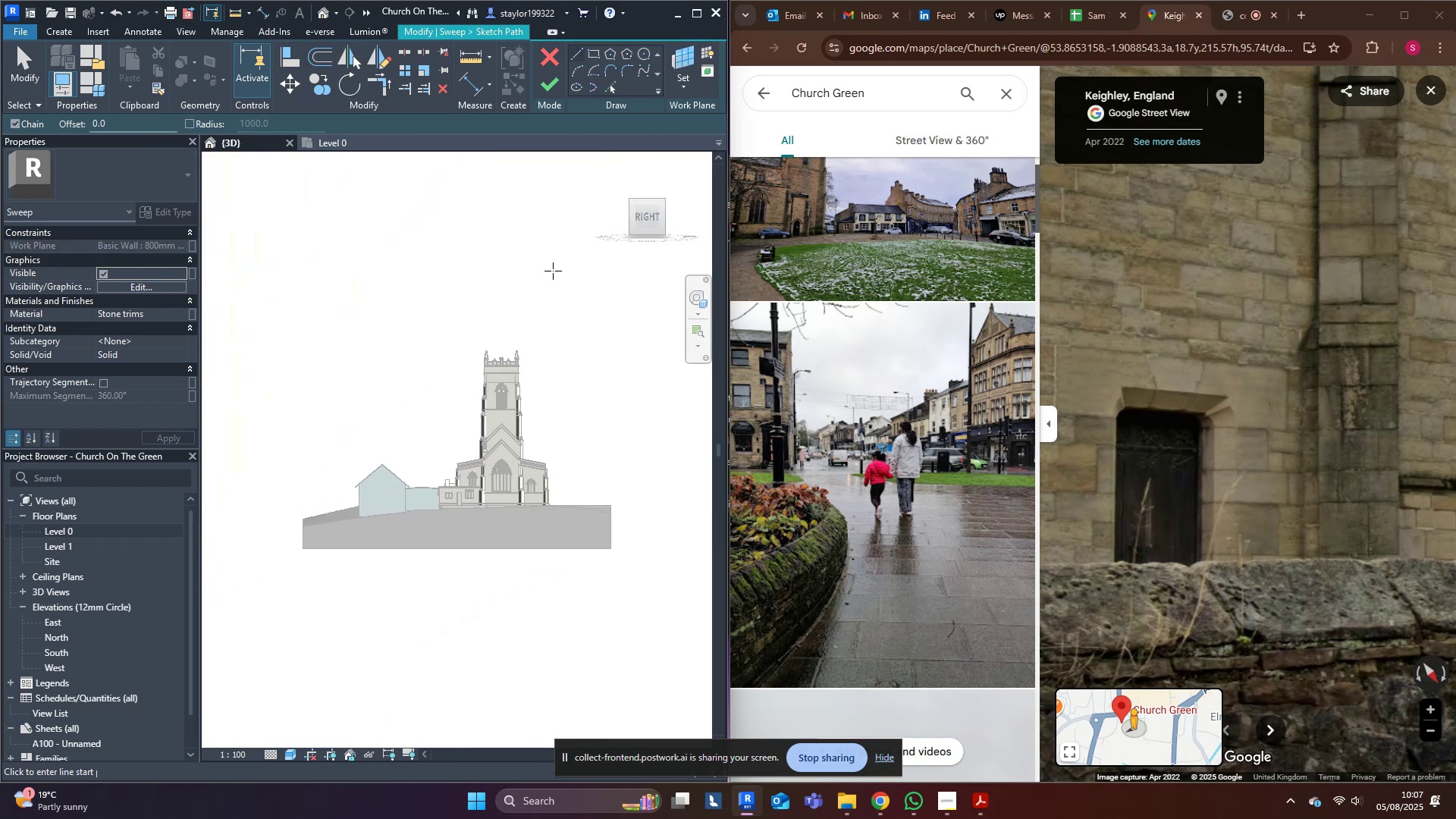 
scroll: coordinate [485, 330], scroll_direction: up, amount: 33.0
 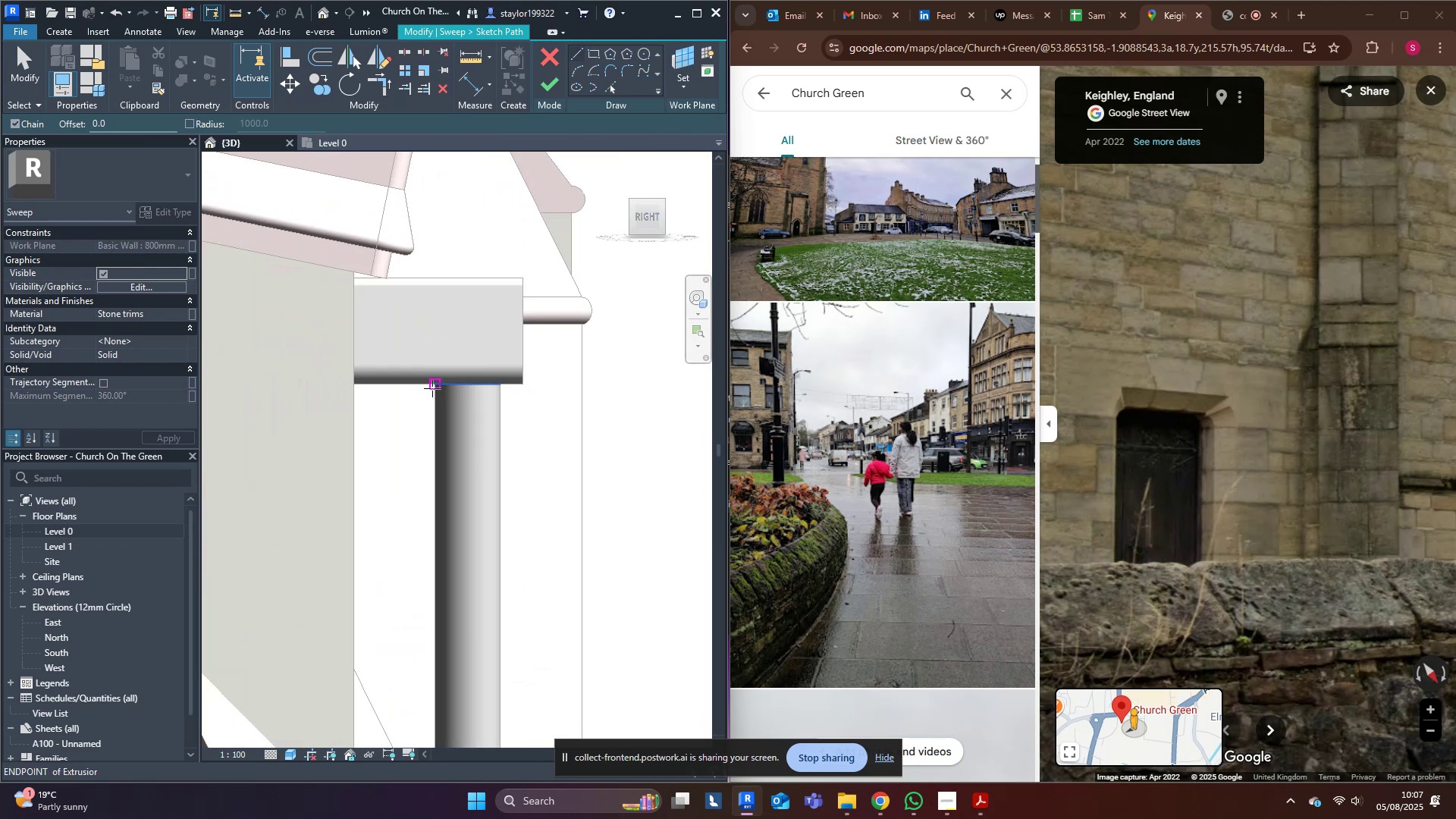 
left_click([432, 388])
 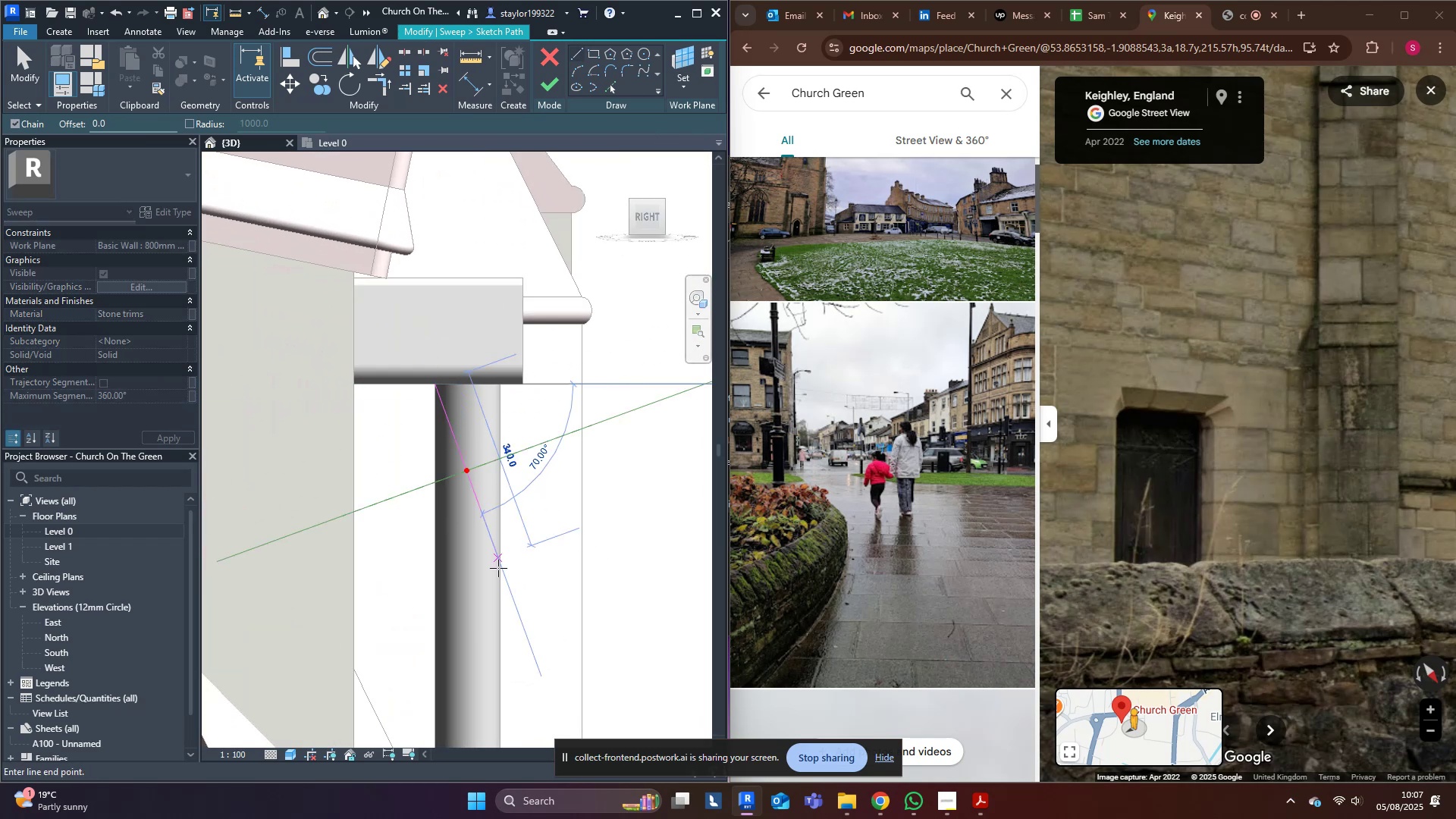 
scroll: coordinate [458, 547], scroll_direction: down, amount: 9.0
 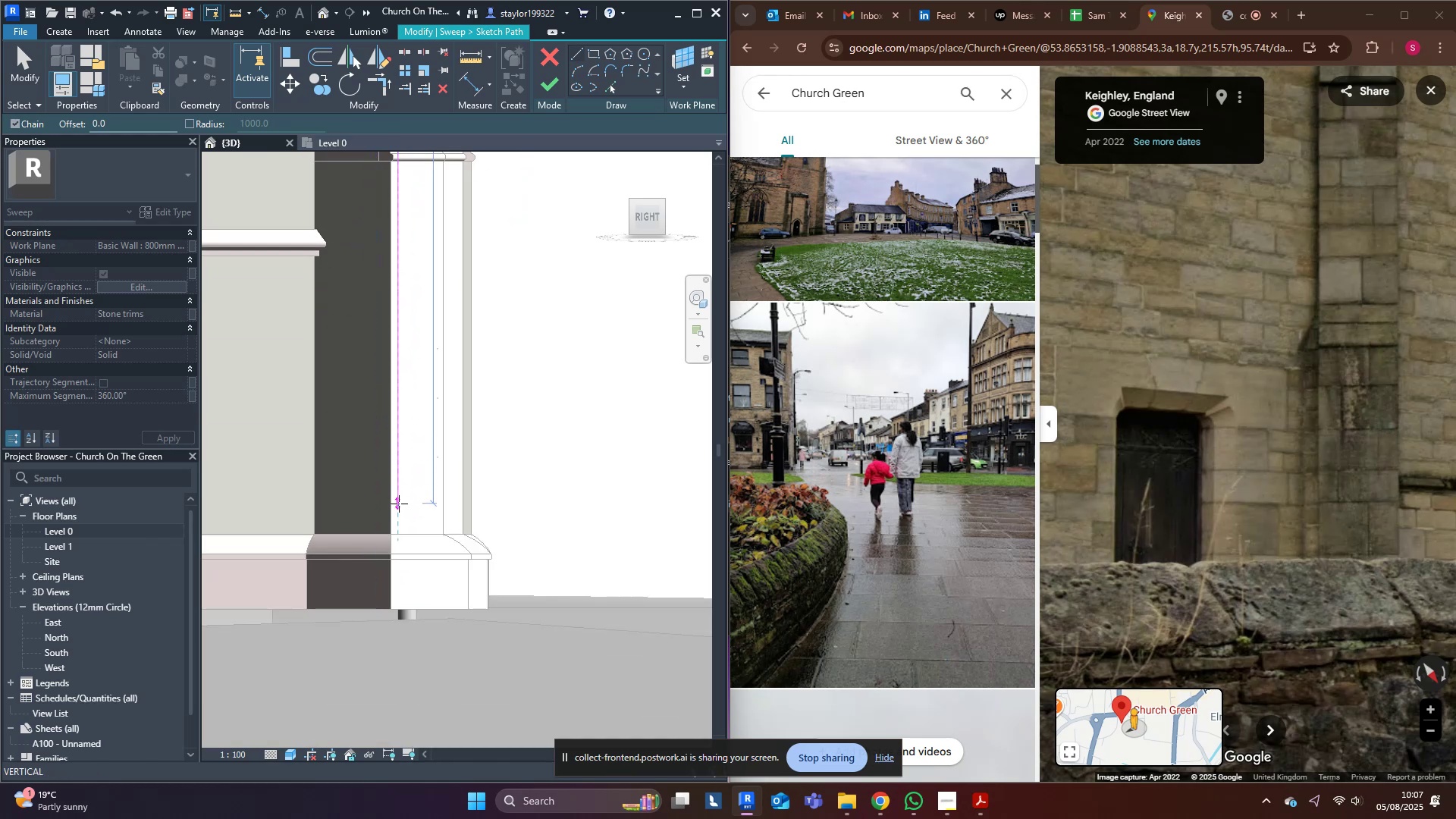 
left_click([399, 523])
 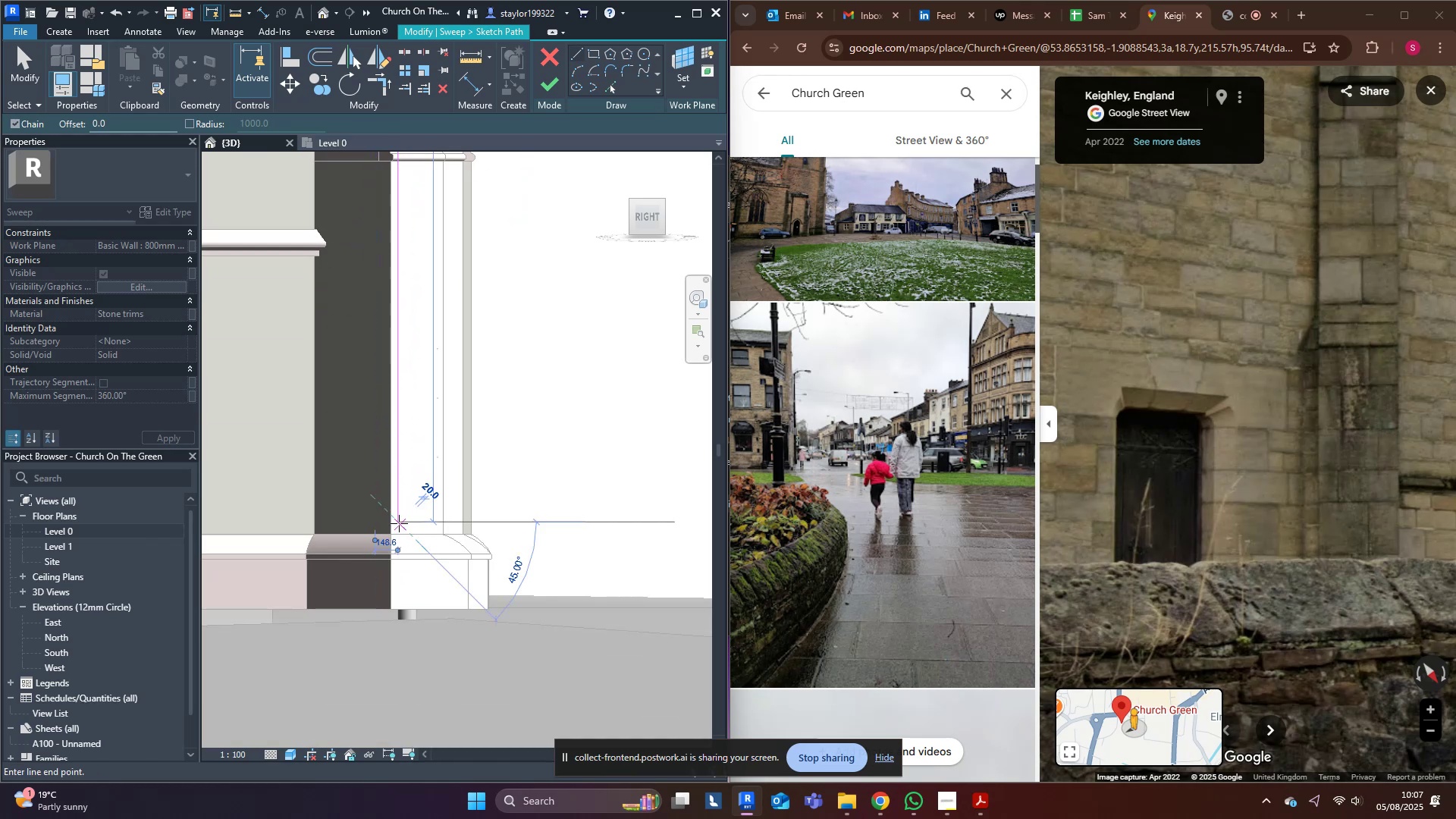 
key(Escape)
type(wf)
 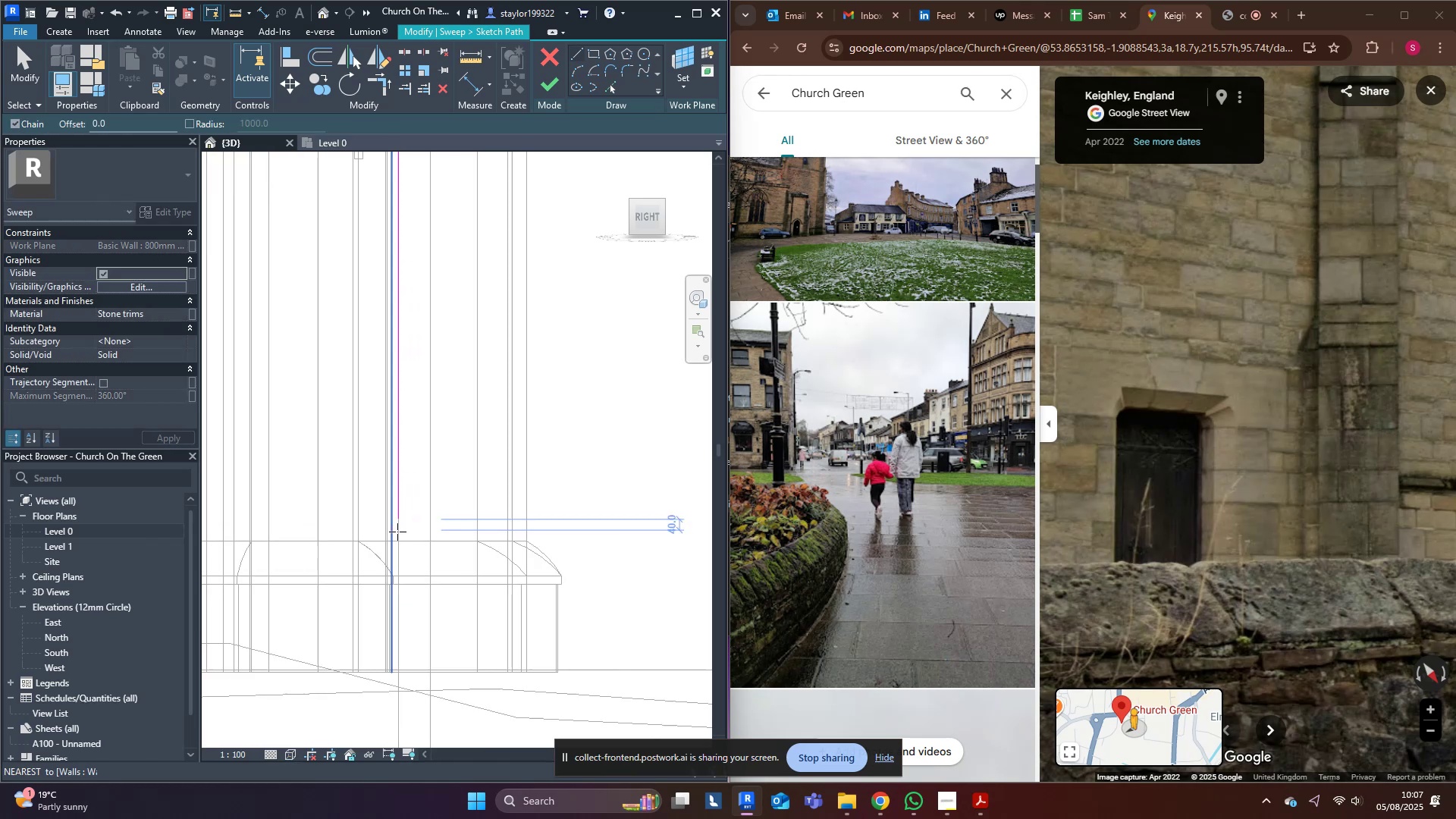 
scroll: coordinate [398, 532], scroll_direction: up, amount: 6.0
 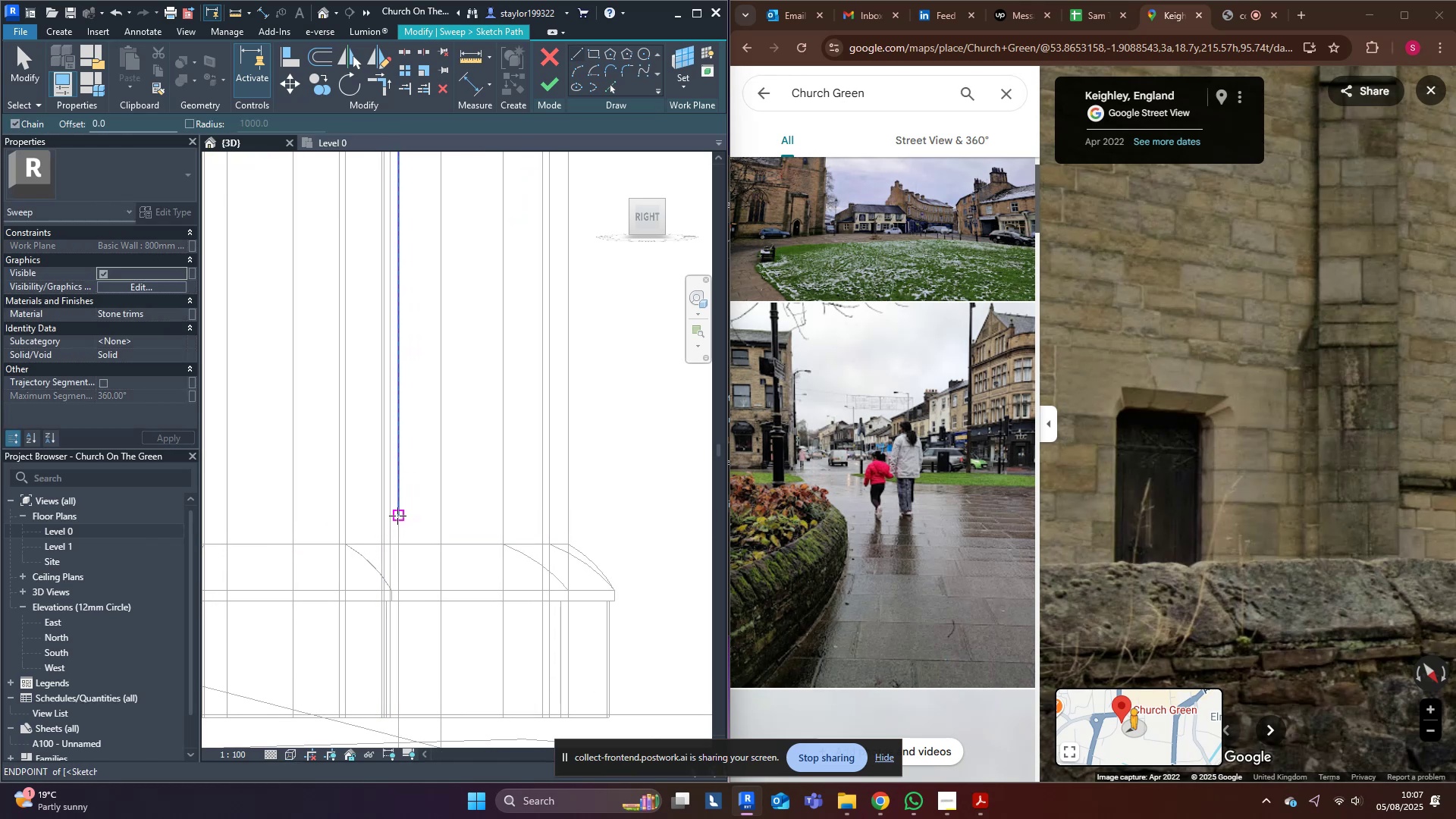 
scroll: coordinate [384, 525], scroll_direction: down, amount: 9.0
 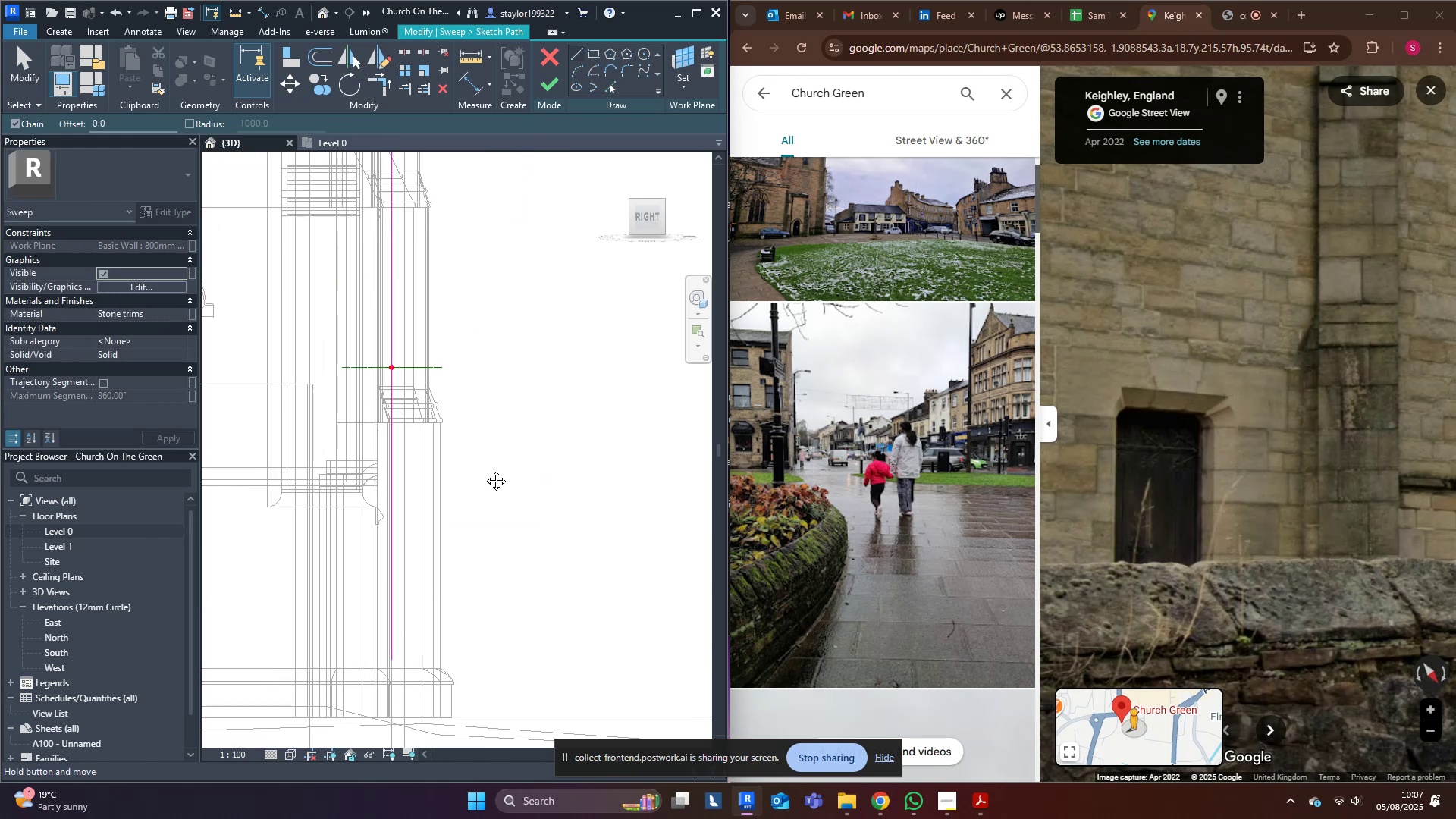 
scroll: coordinate [430, 328], scroll_direction: up, amount: 2.0
 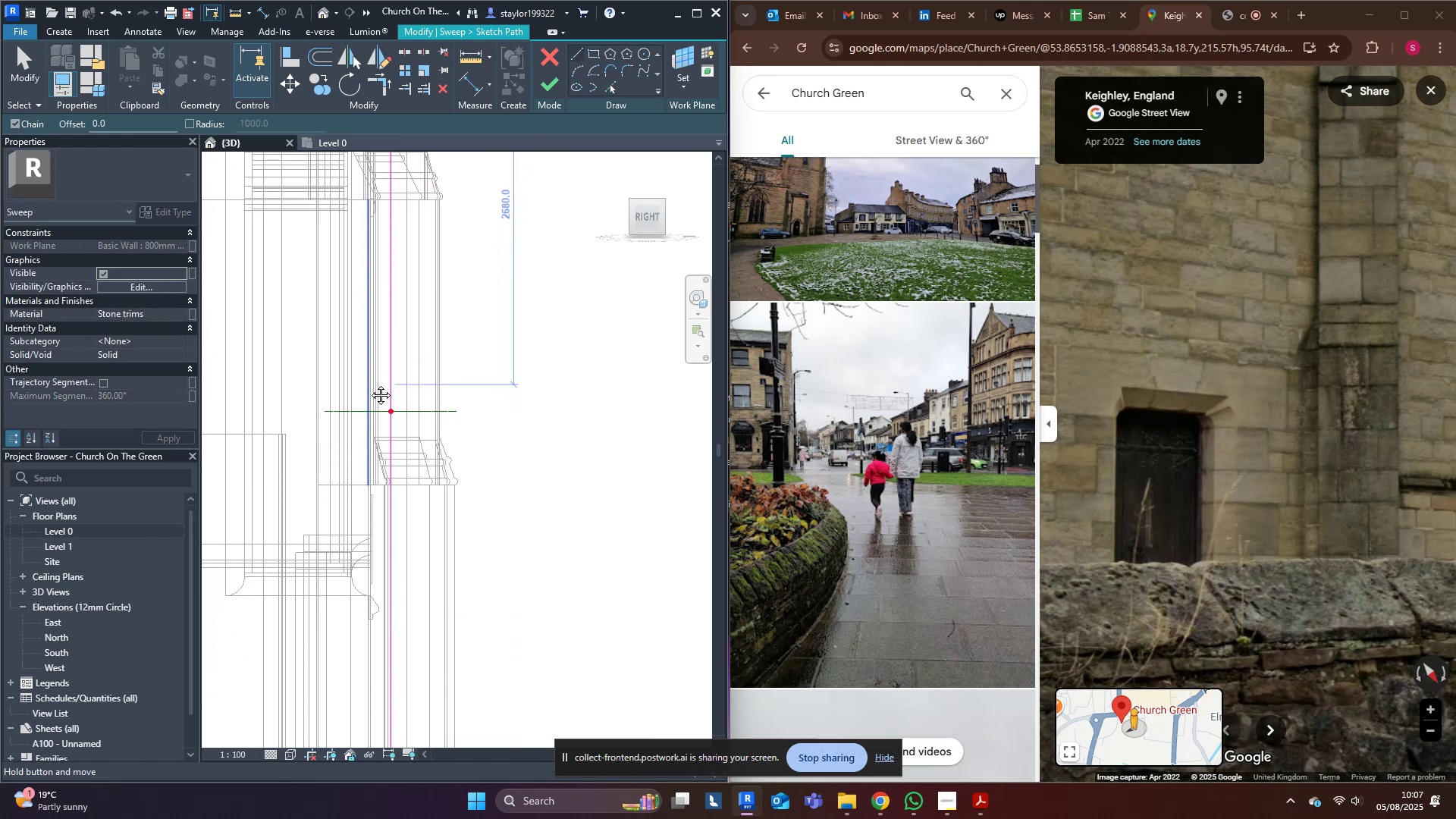 
type(sdwf)
 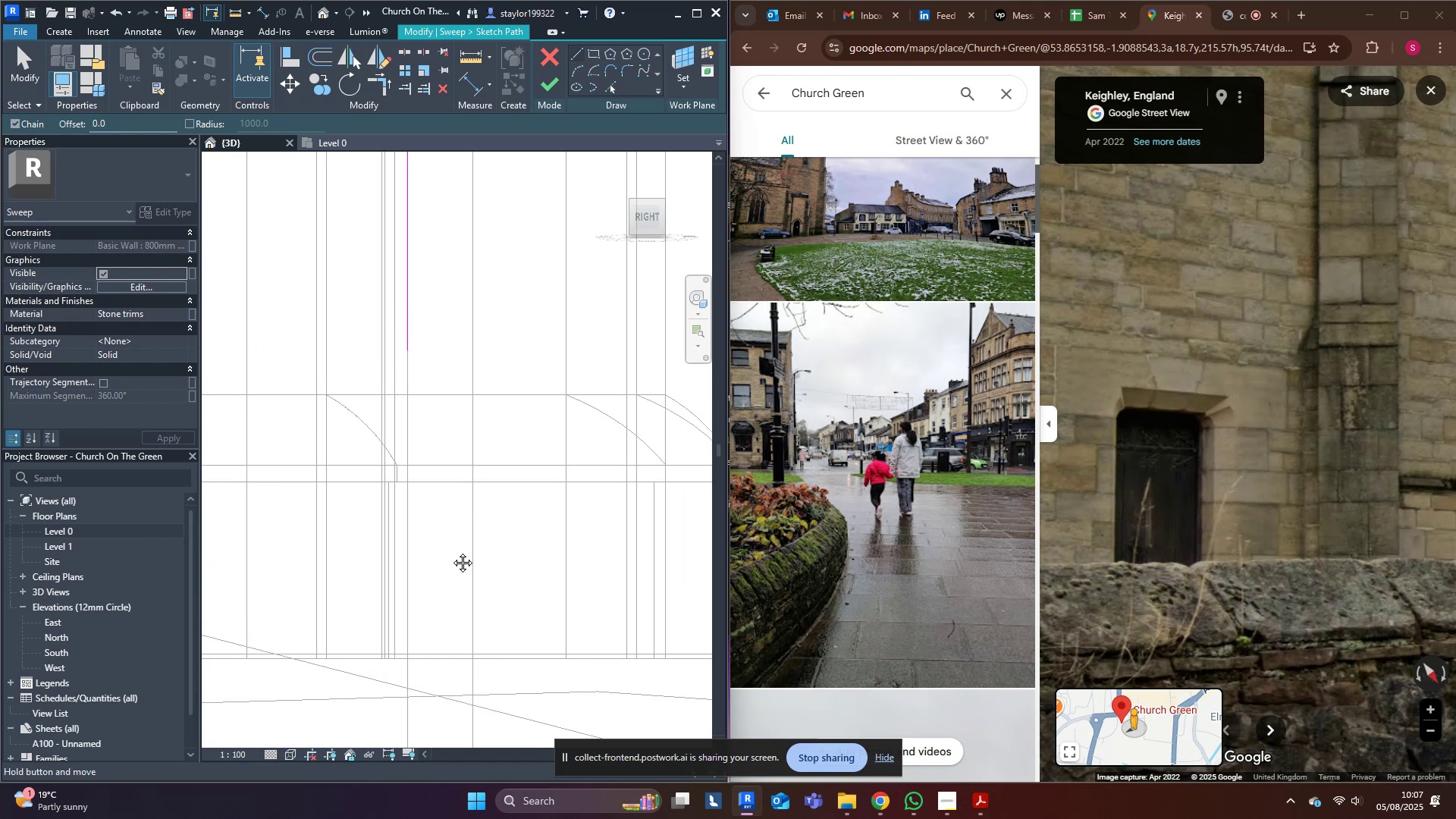 
scroll: coordinate [451, 482], scroll_direction: up, amount: 10.0
 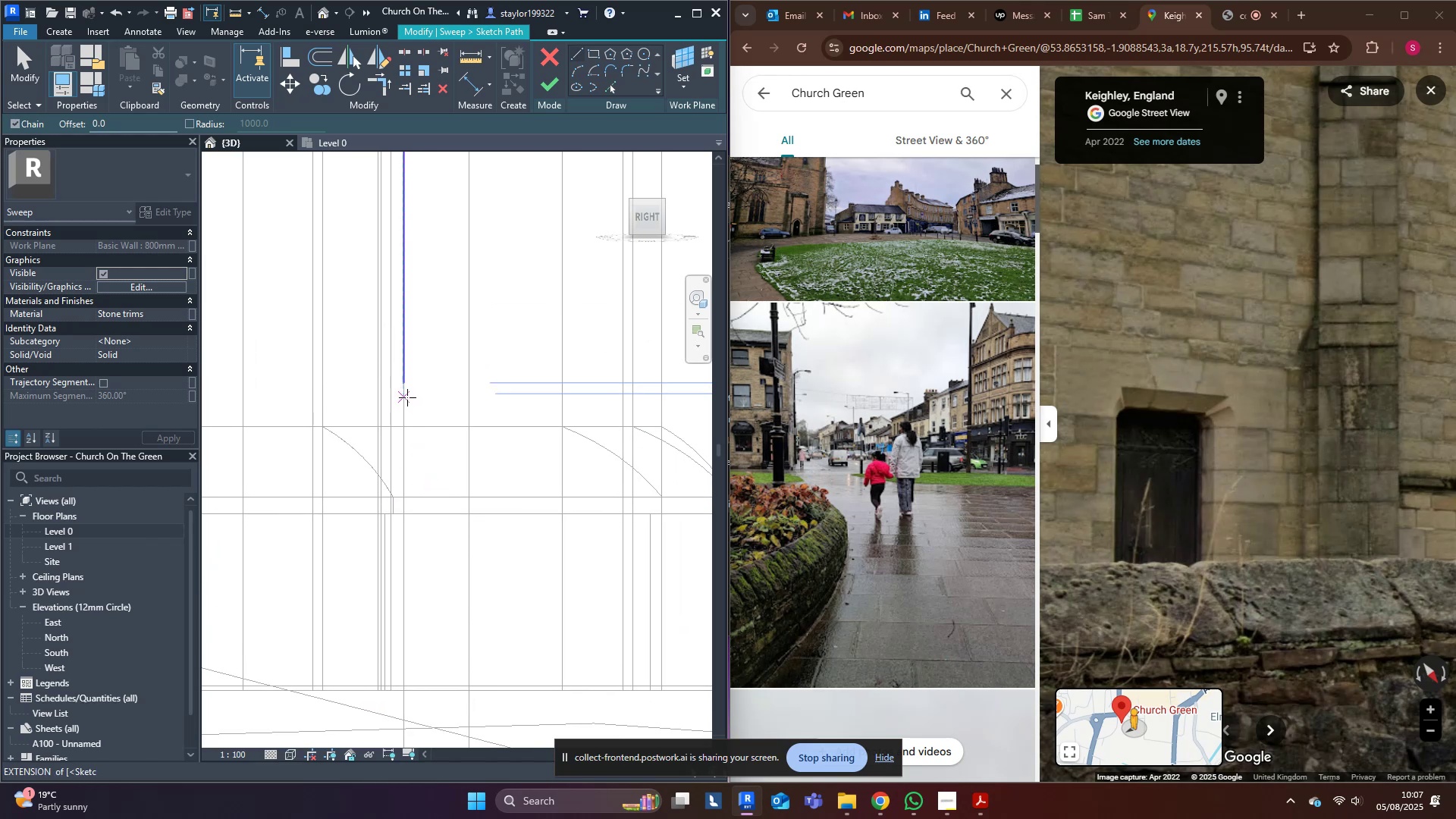 
left_click([407, 424])
 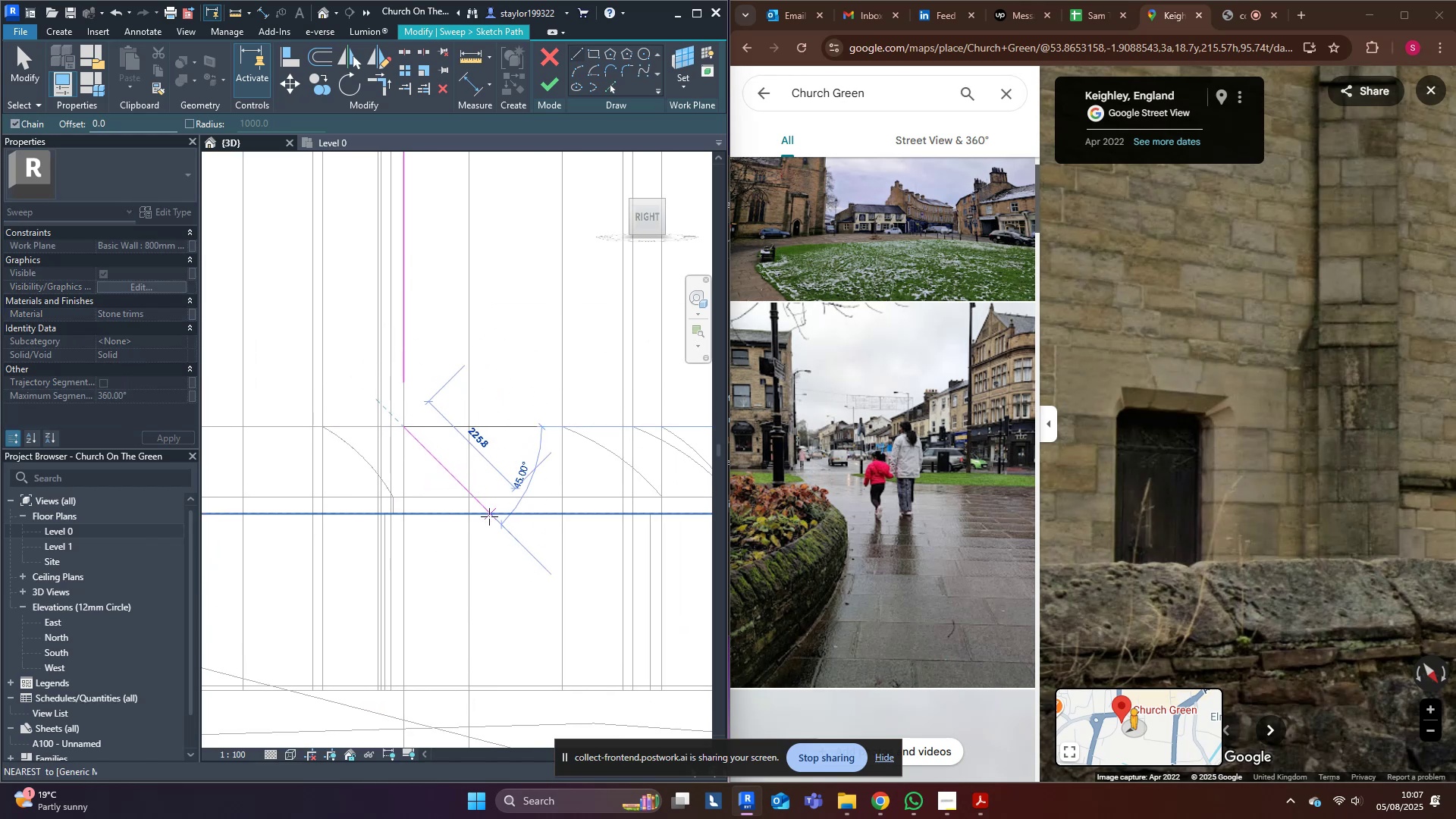 
left_click([489, 516])
 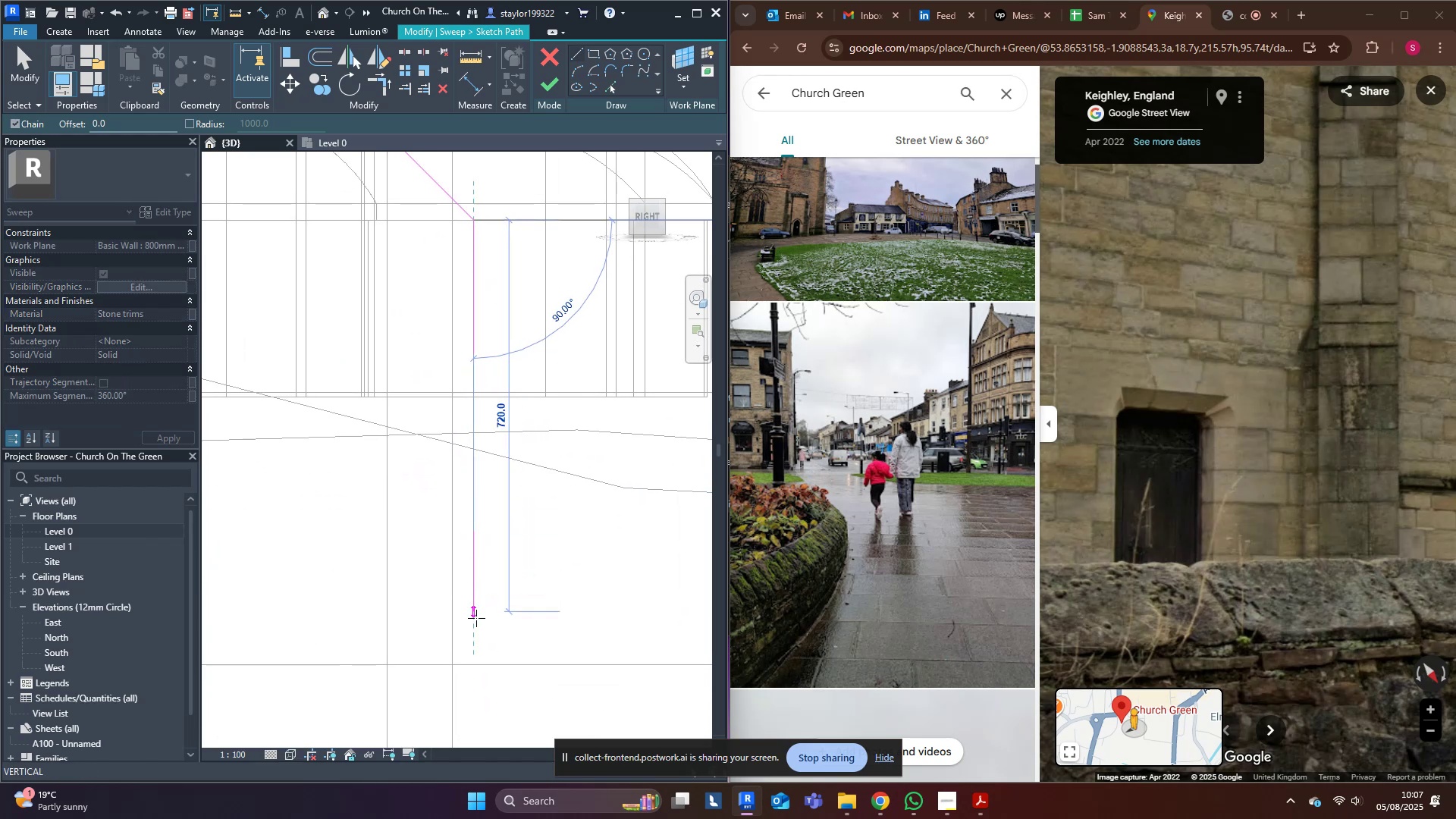 
scroll: coordinate [477, 340], scroll_direction: down, amount: 7.0
 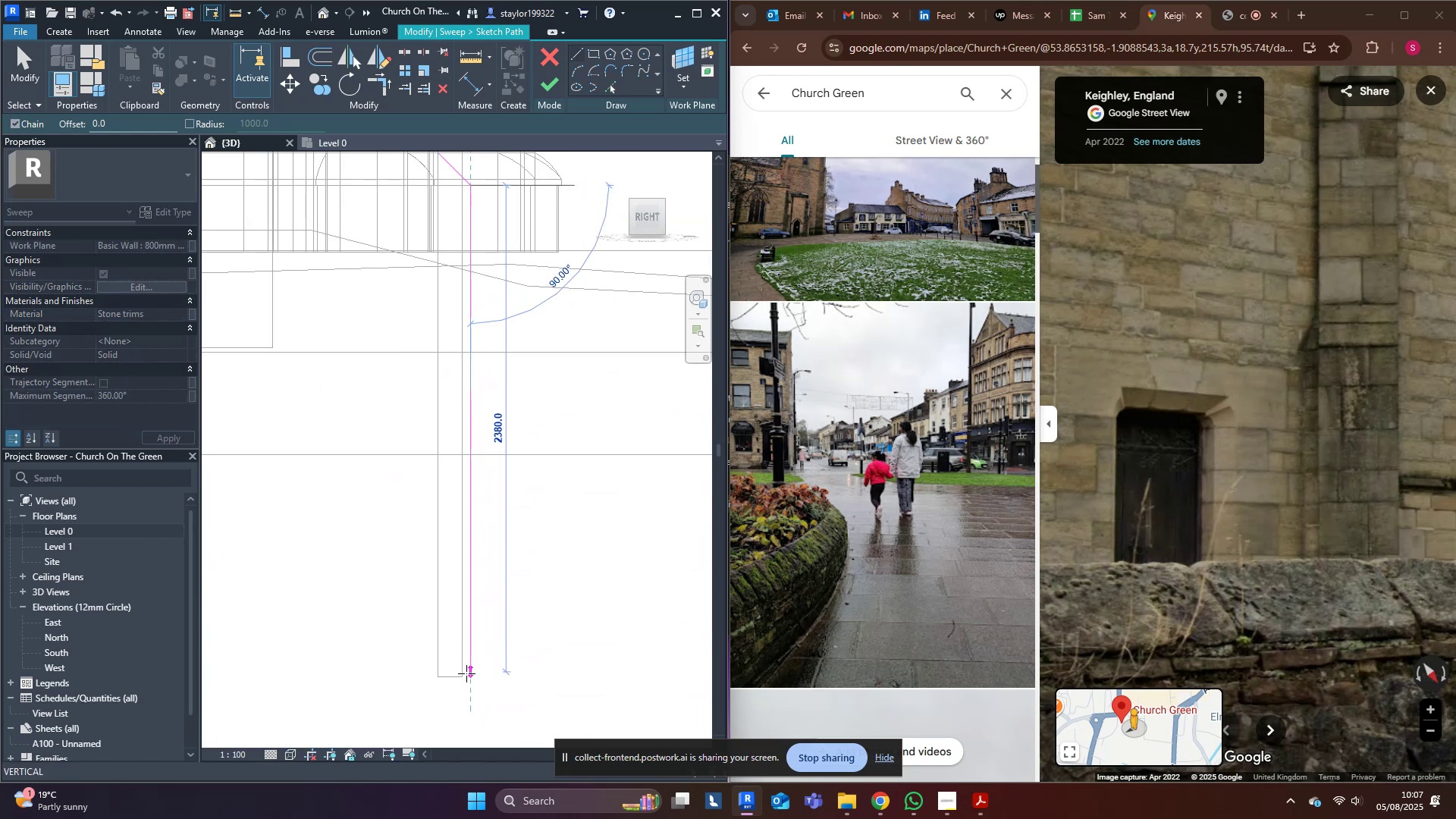 
left_click([465, 682])
 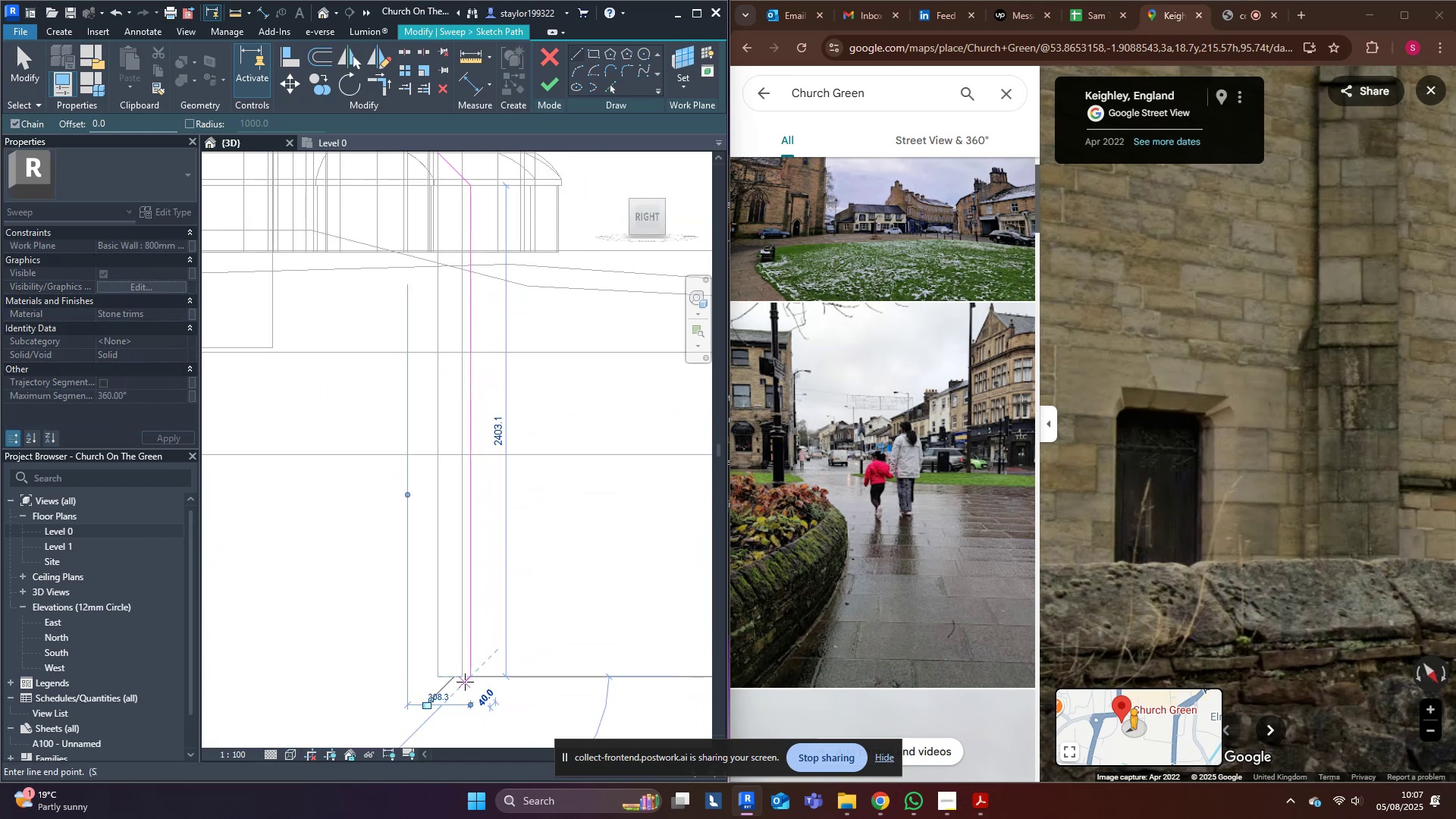 
key(Escape)
 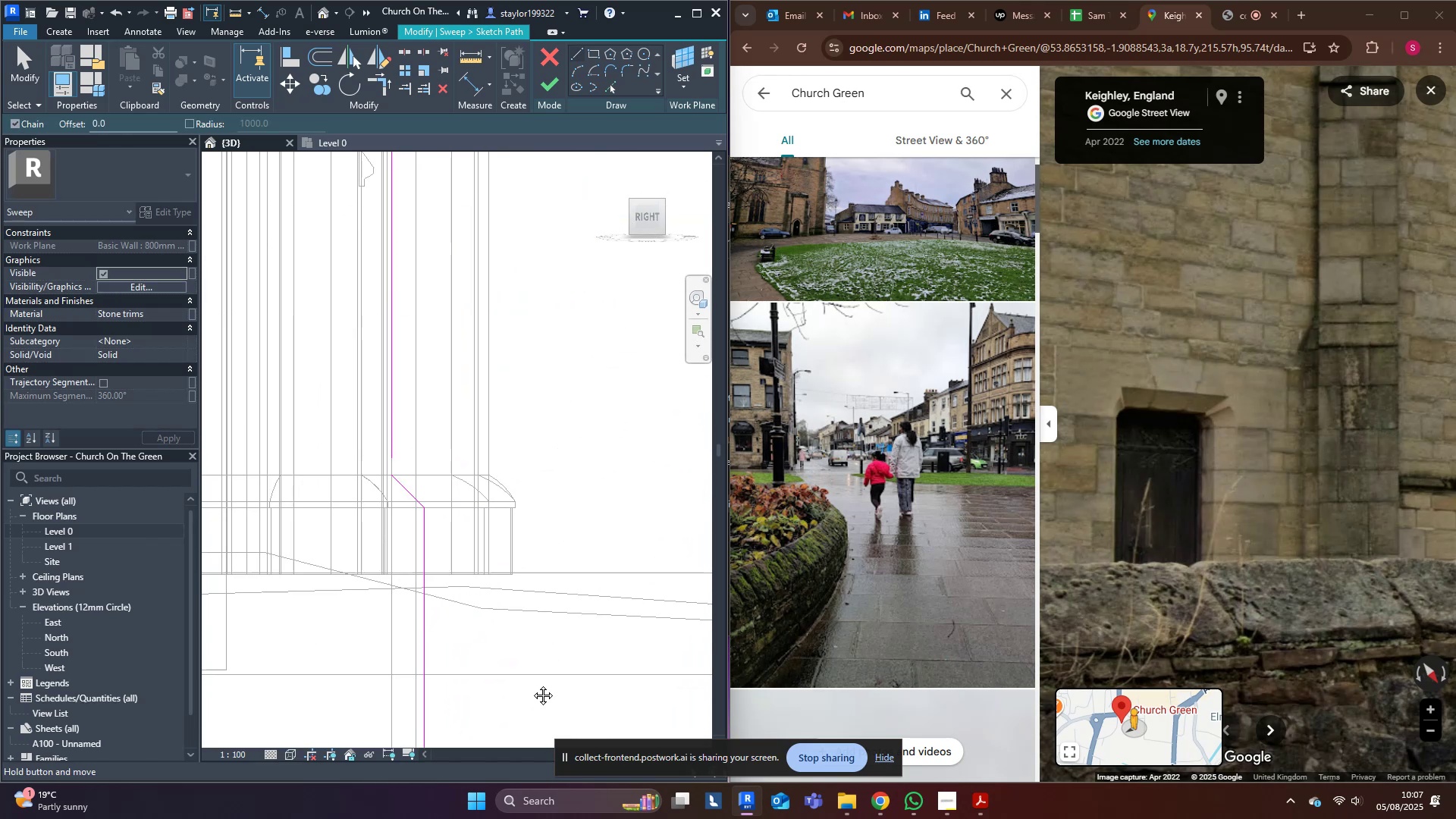 
key(R)
 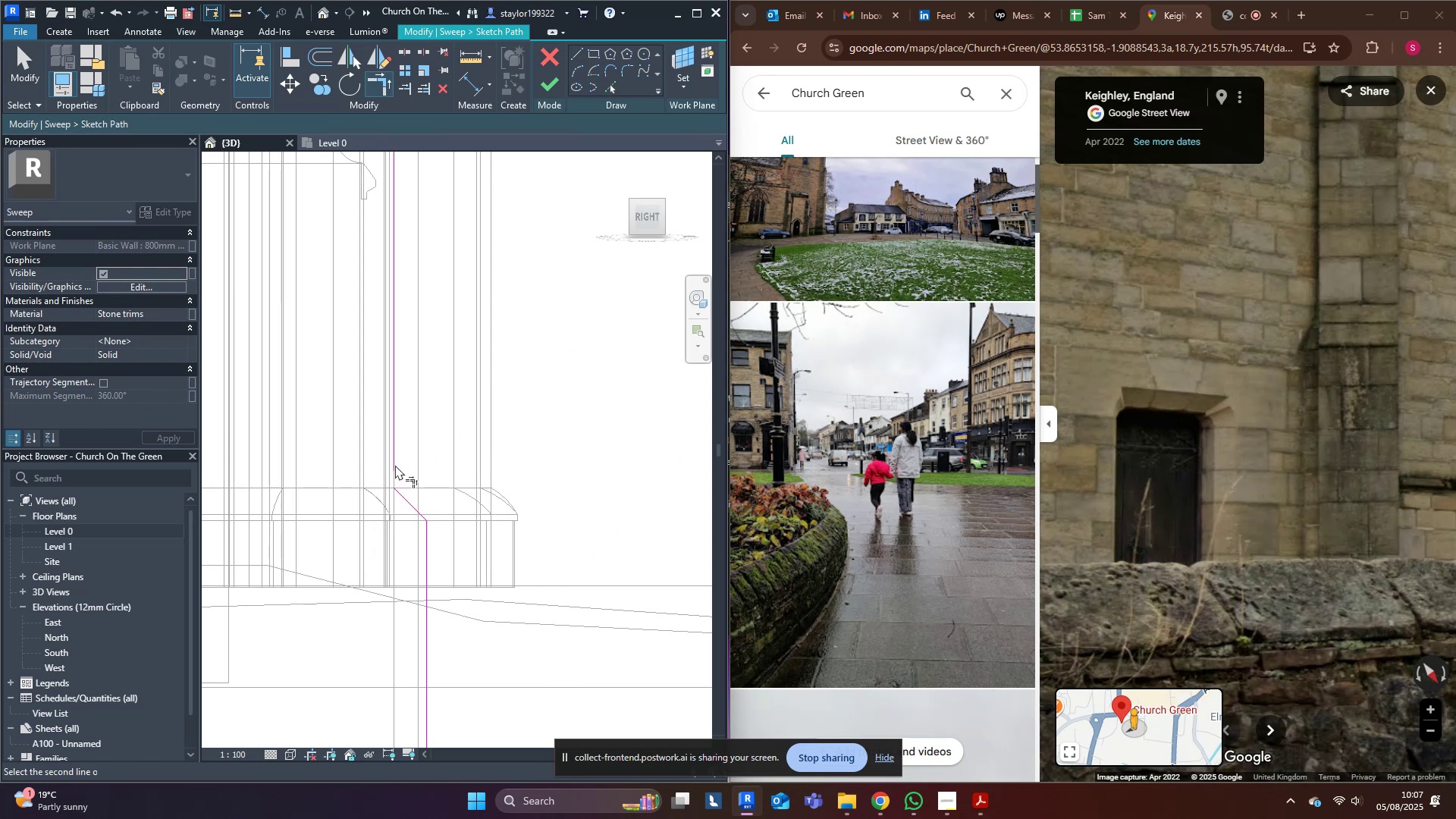 
double_click([406, 501])
 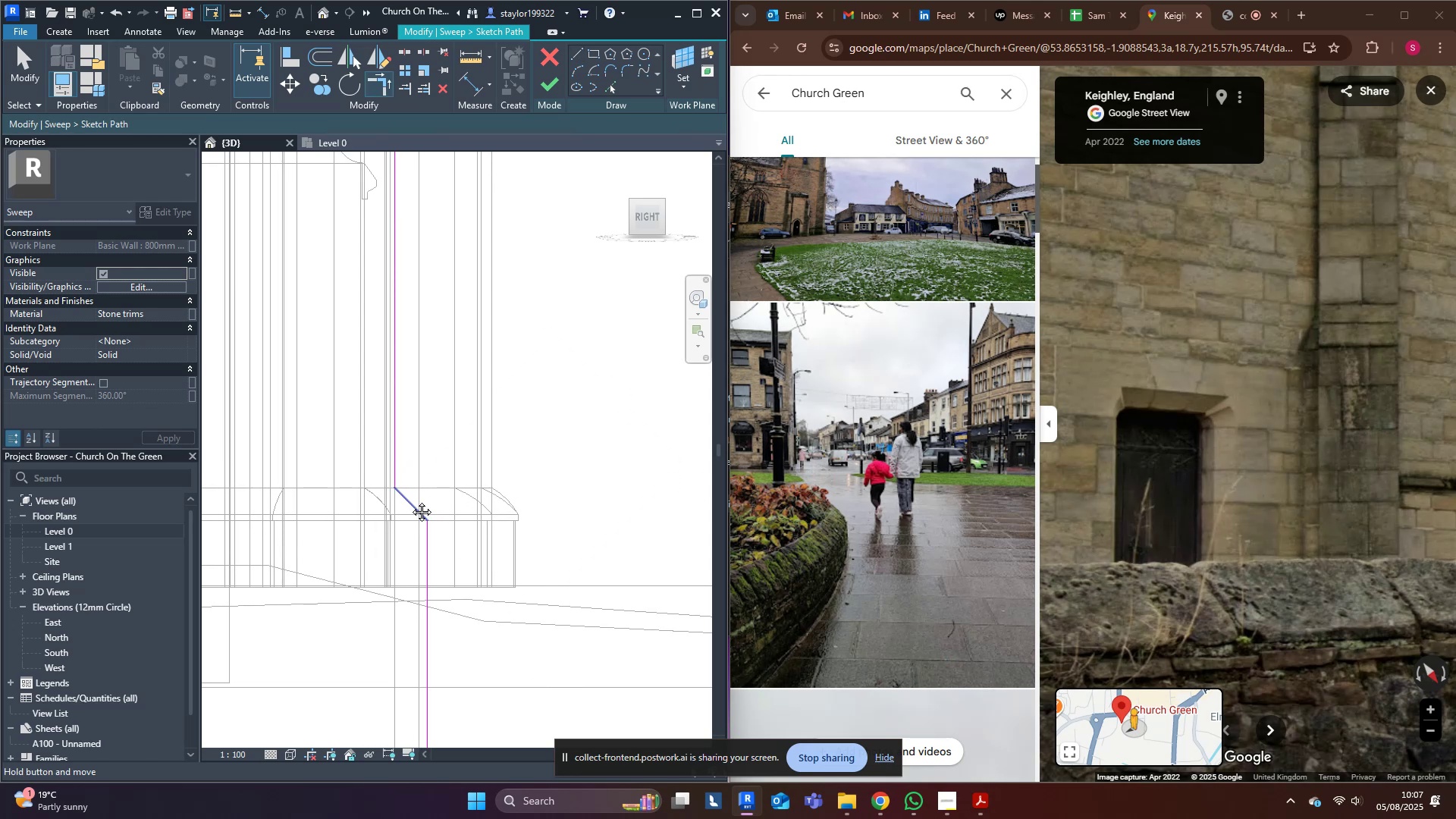 
key(M)
 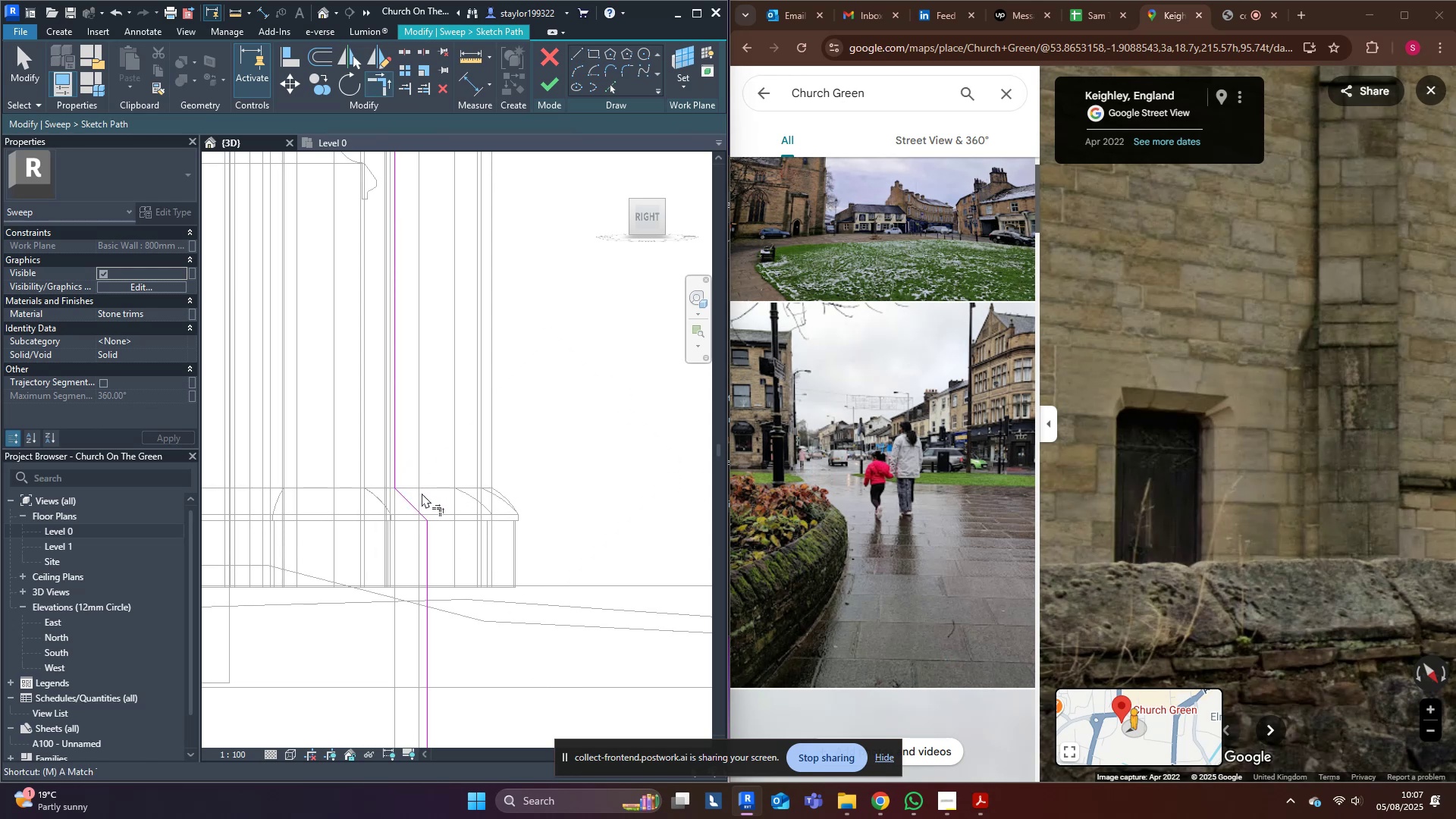 
hold_key(key=D, duration=1.25)
 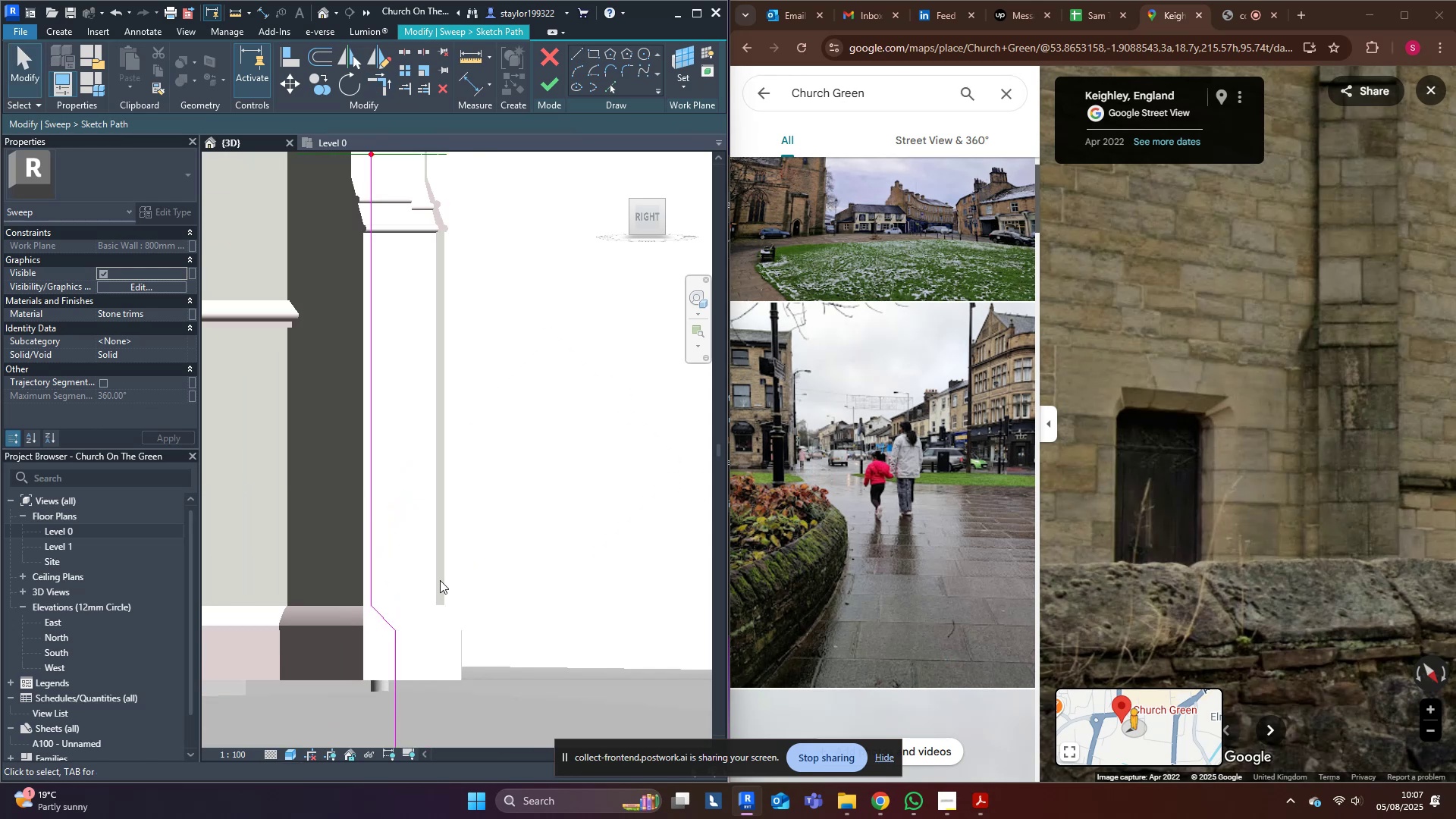 
left_click([486, 461])
 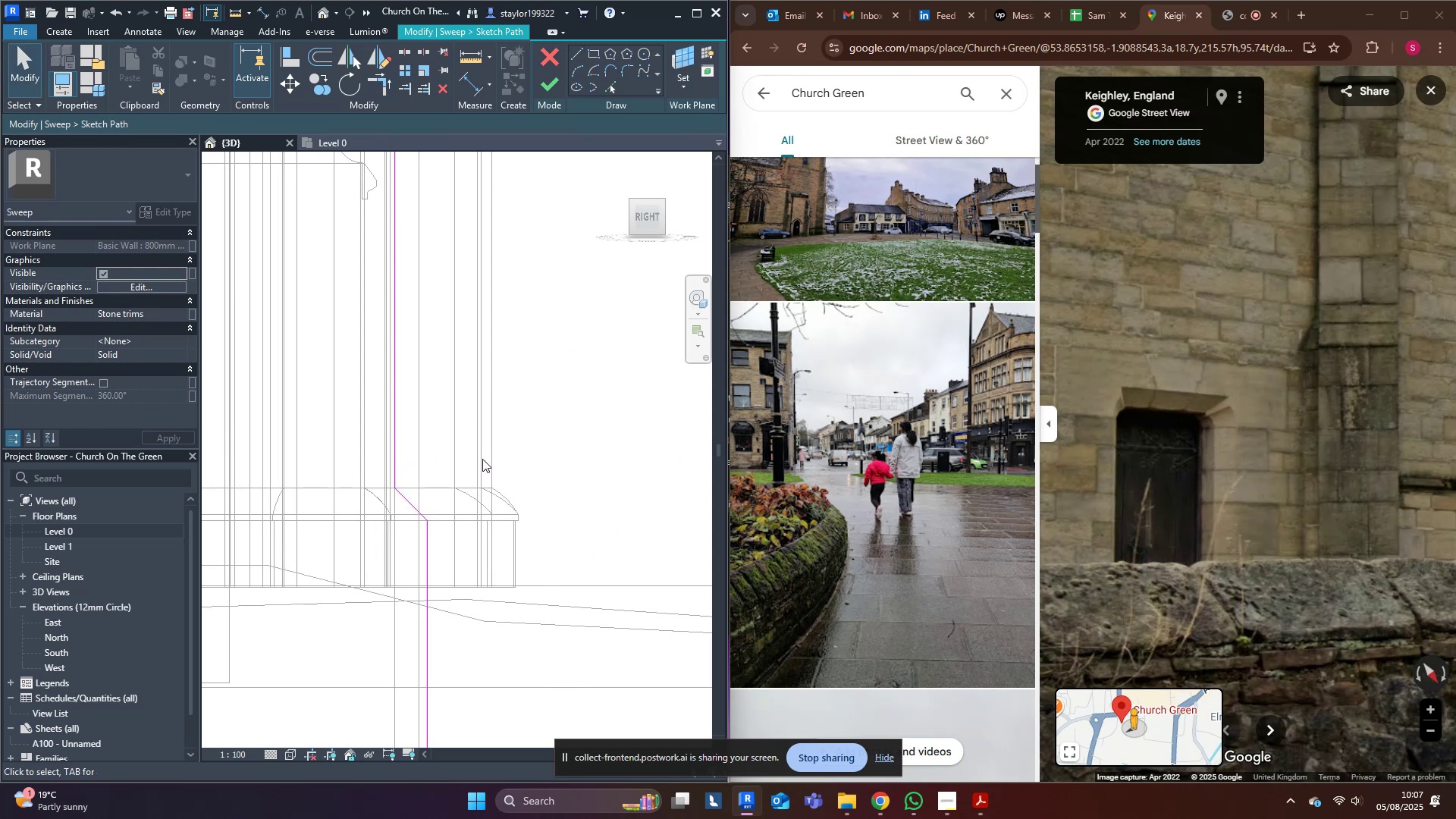 
key(S)
 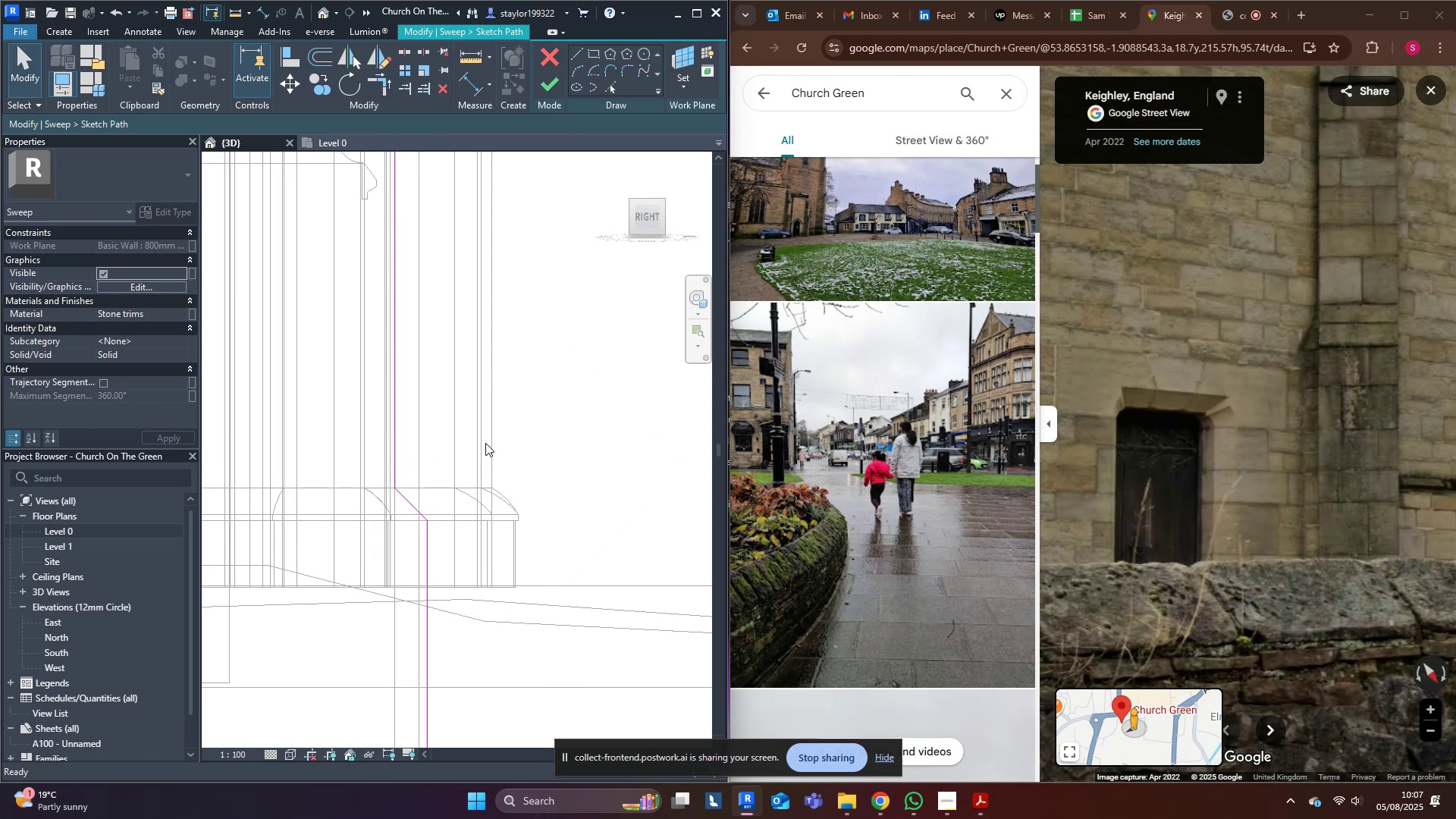 
left_click([487, 444])
 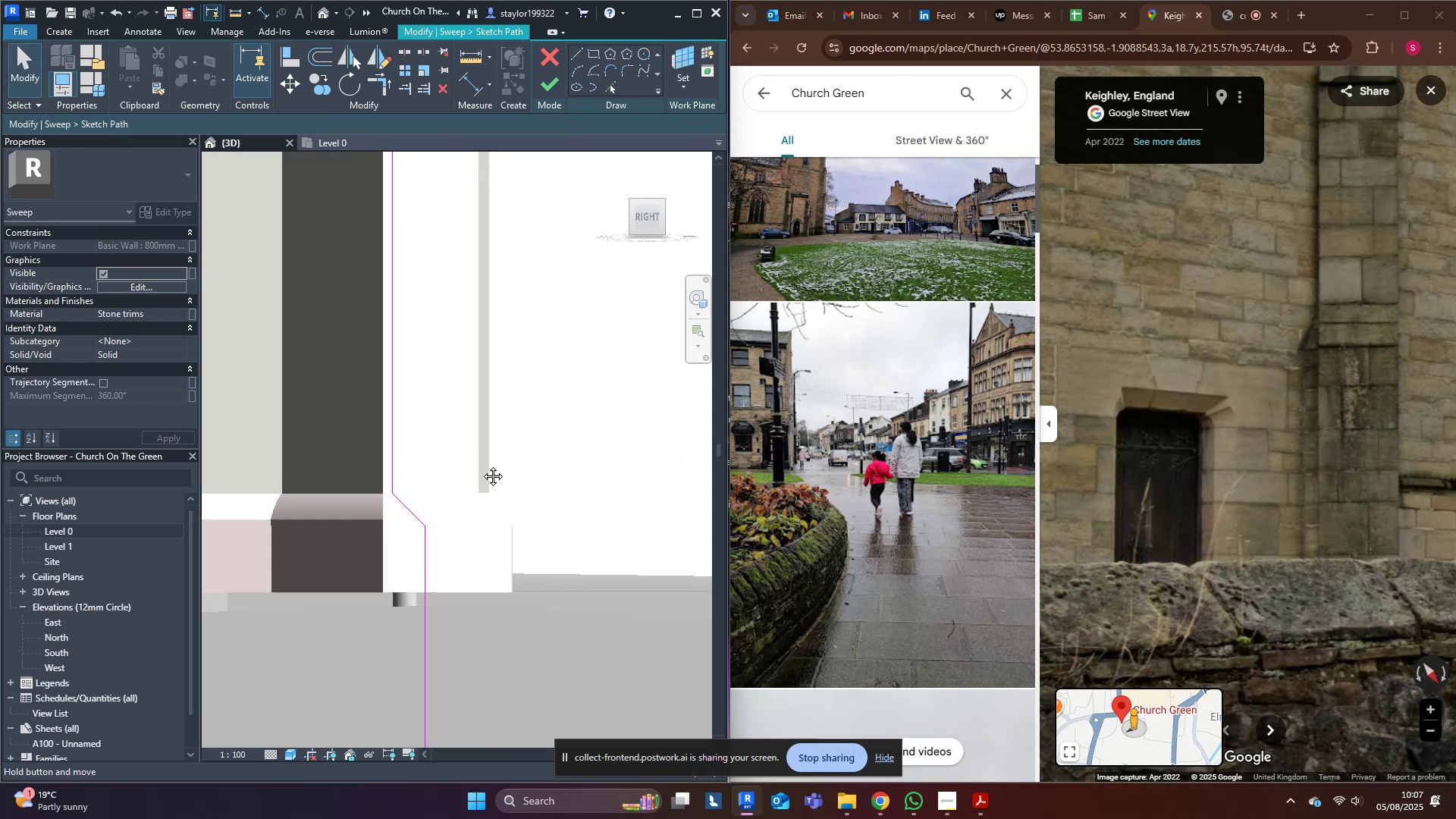 
scroll: coordinate [440, 580], scroll_direction: down, amount: 3.0
 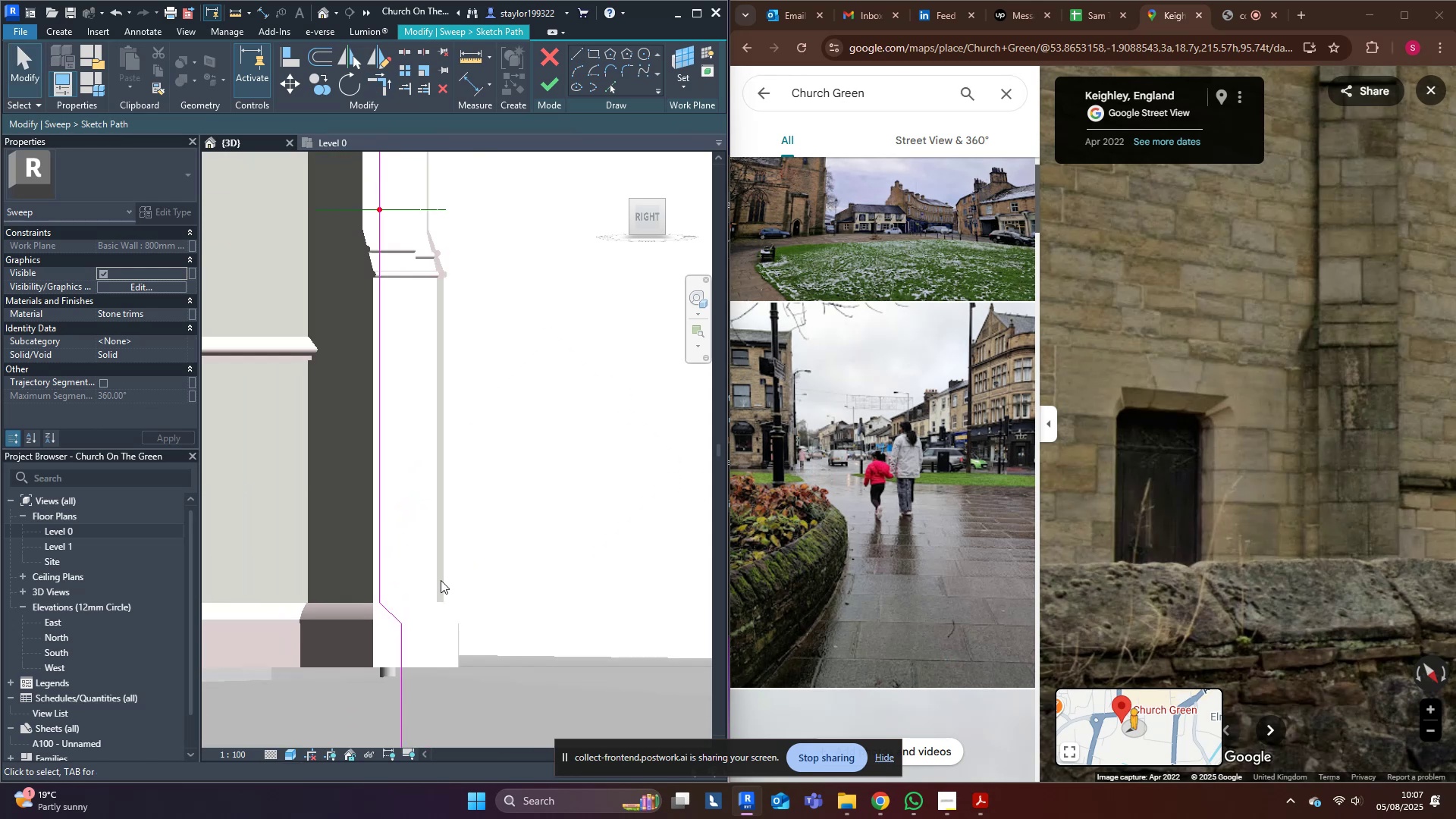 
hold_key(key=ShiftLeft, duration=0.36)
 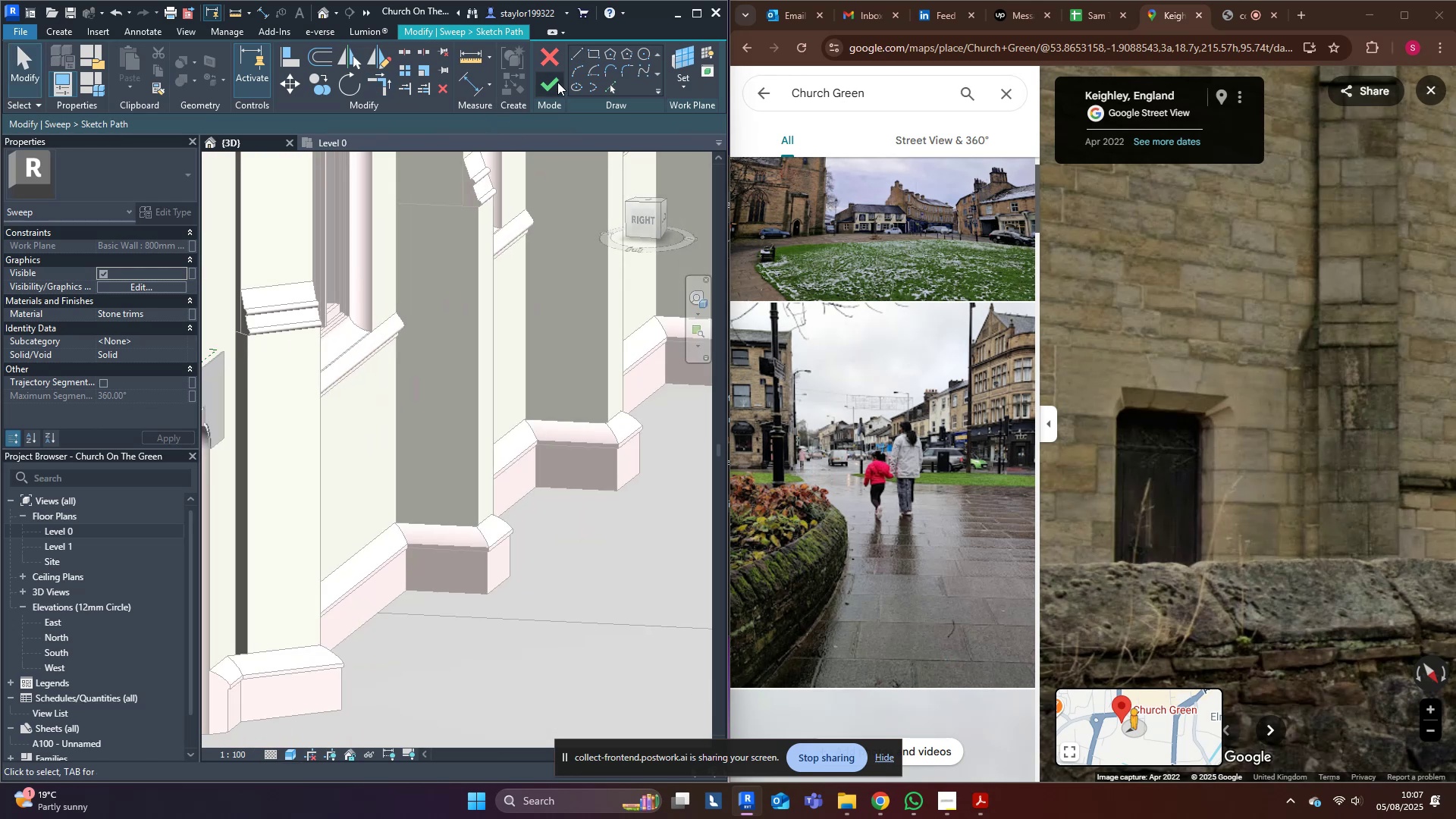 
scroll: coordinate [453, 456], scroll_direction: down, amount: 6.0
 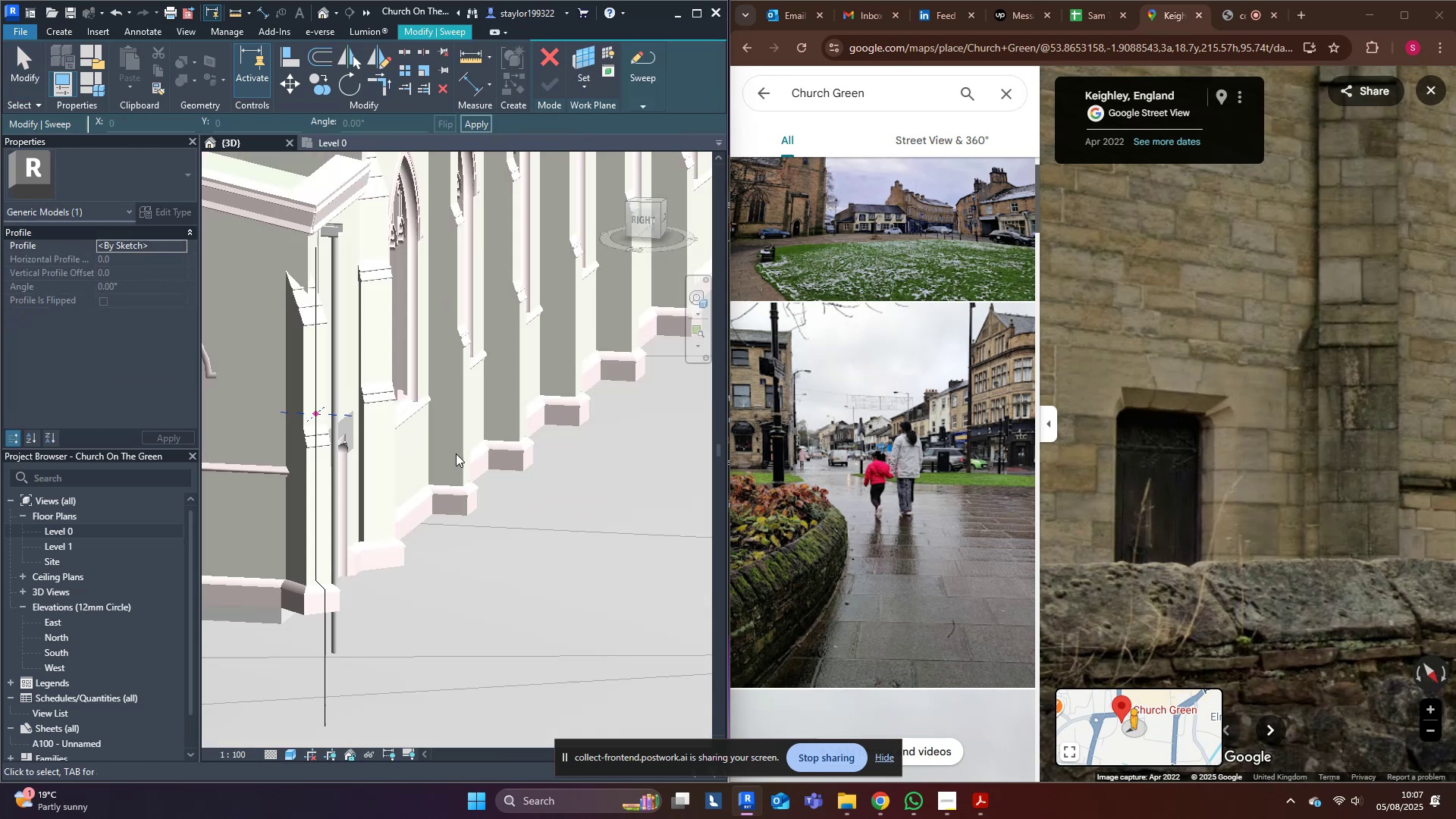 
key(Shift+ShiftLeft)
 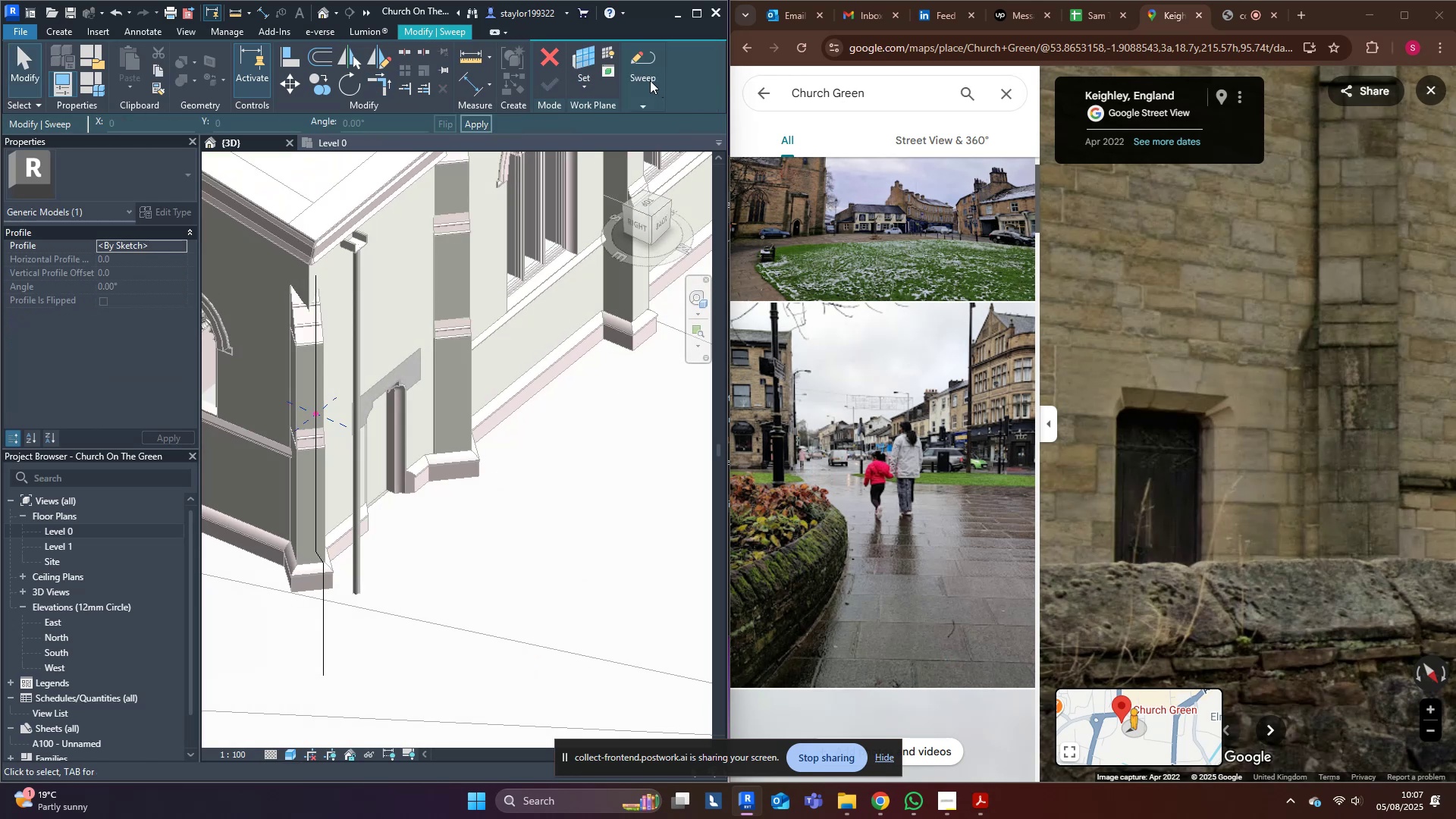 
left_click([654, 68])
 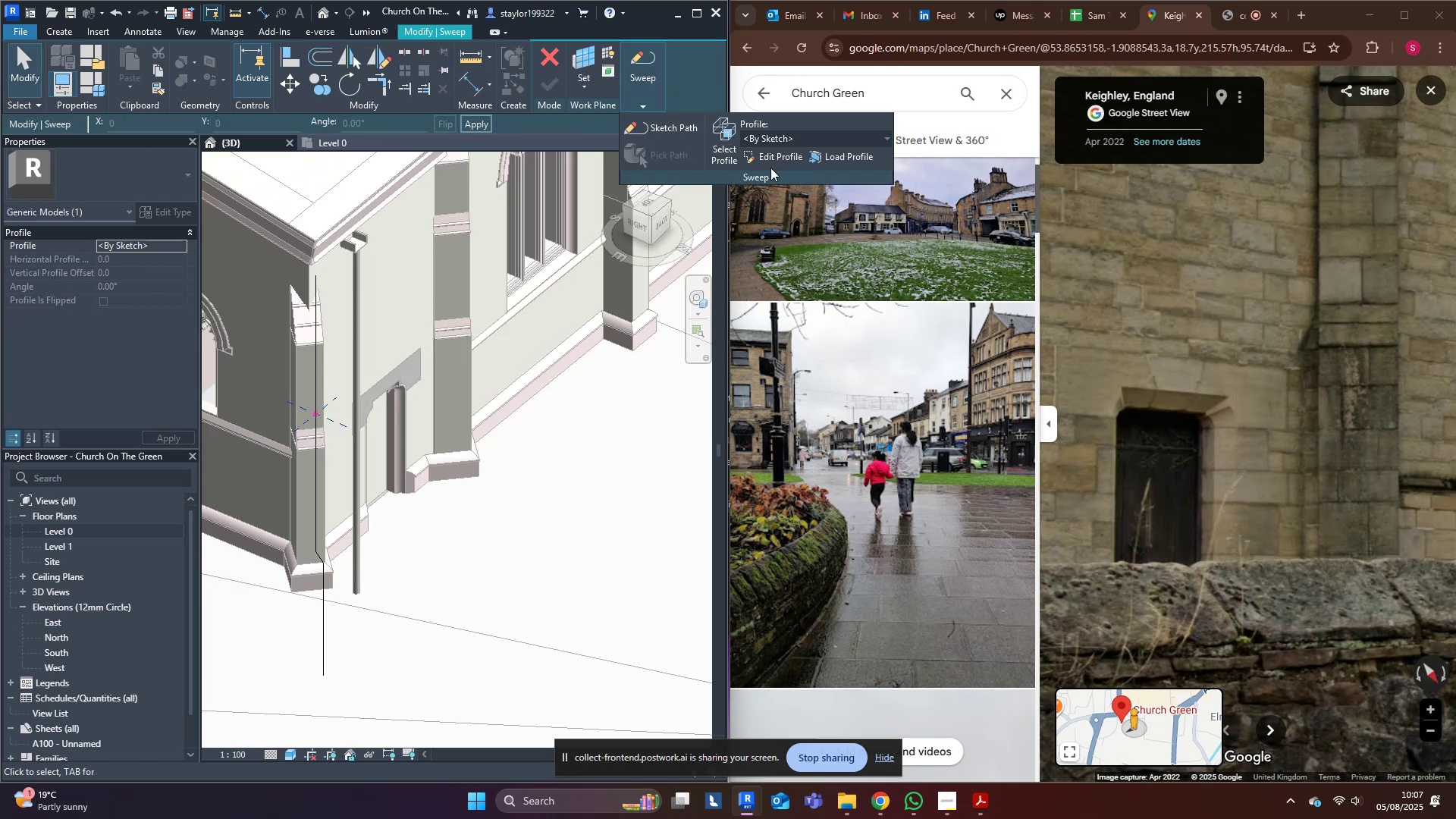 
double_click([777, 156])
 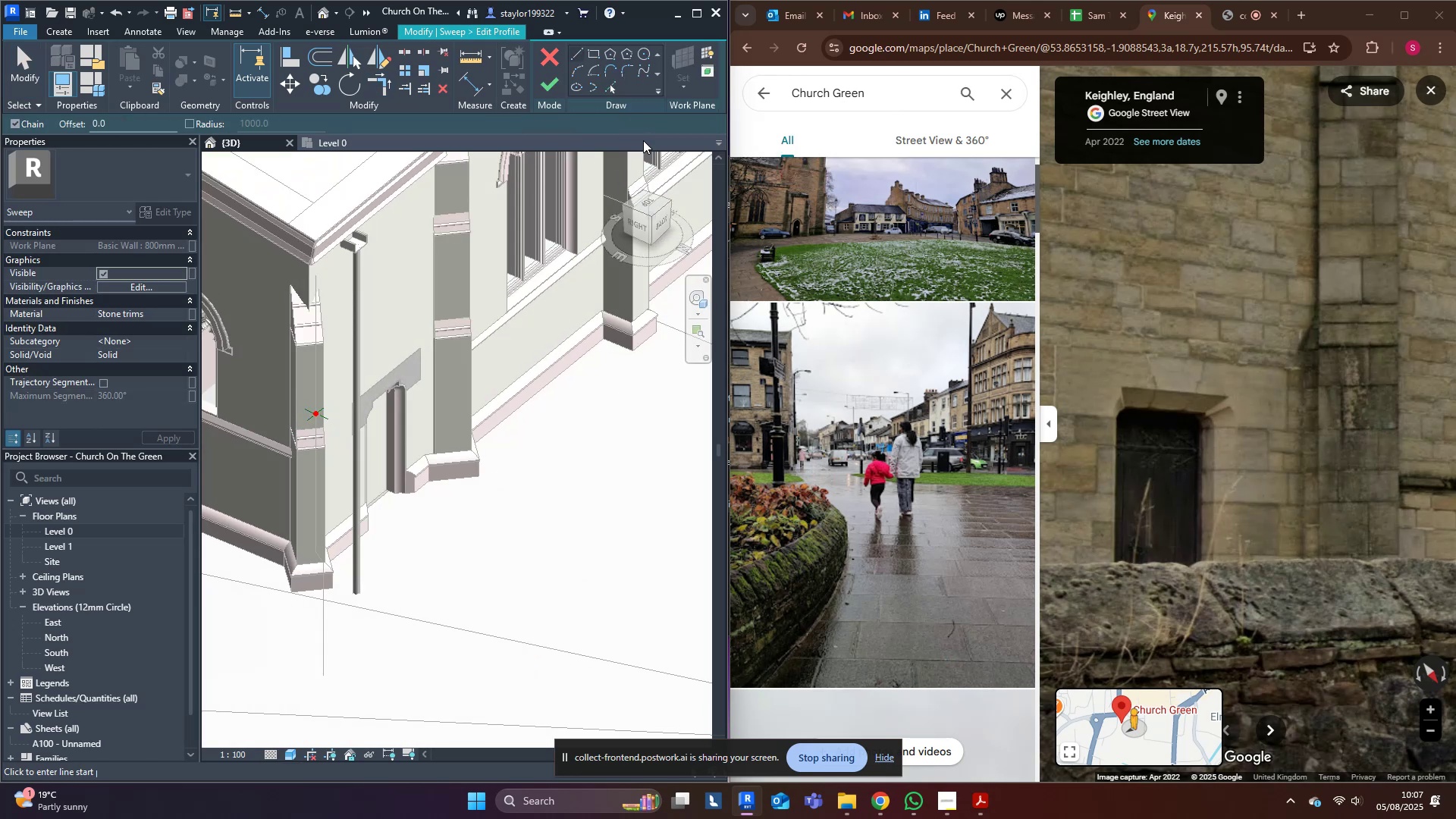 
left_click([607, 84])
 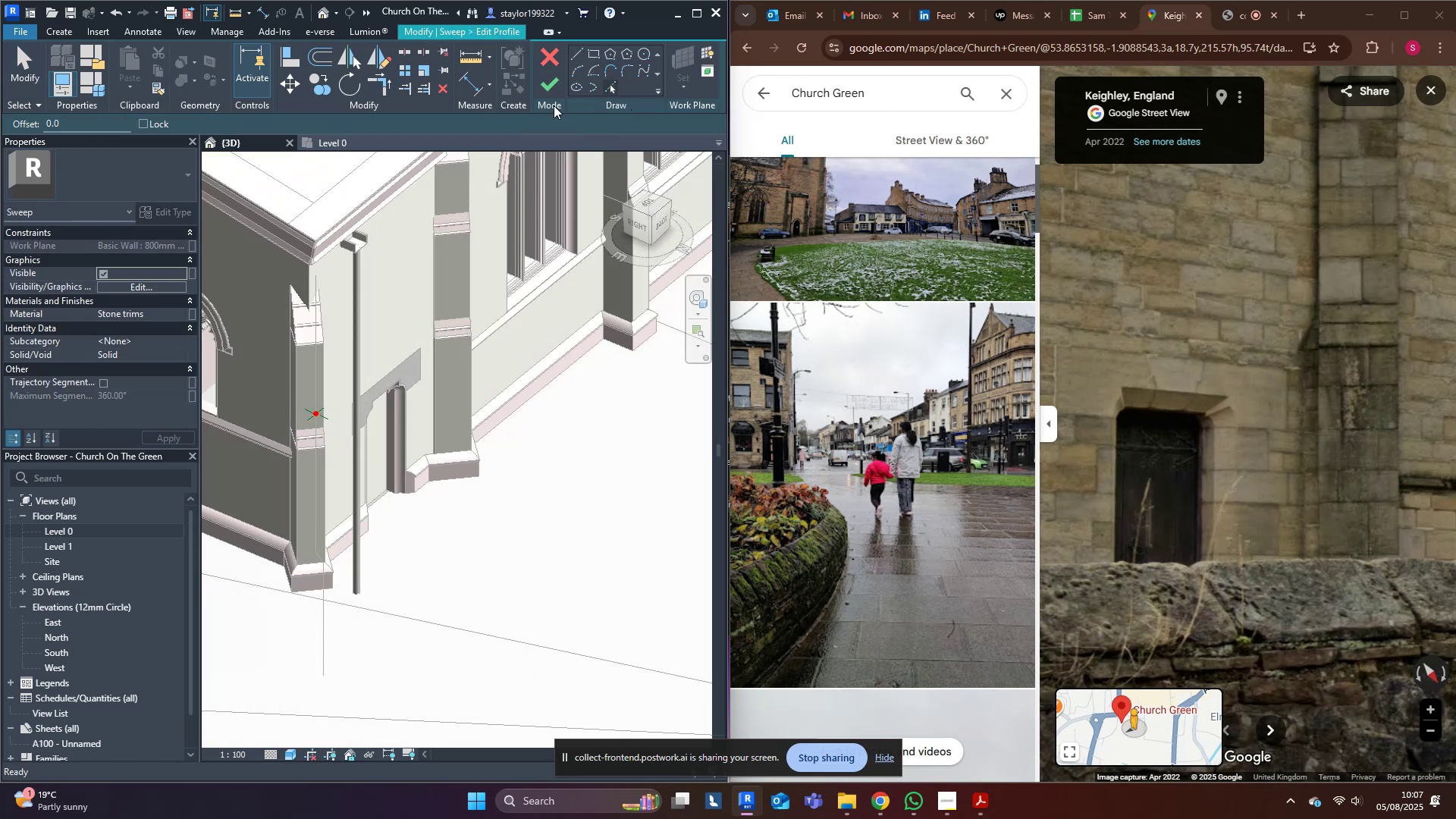 
scroll: coordinate [404, 269], scroll_direction: up, amount: 8.0
 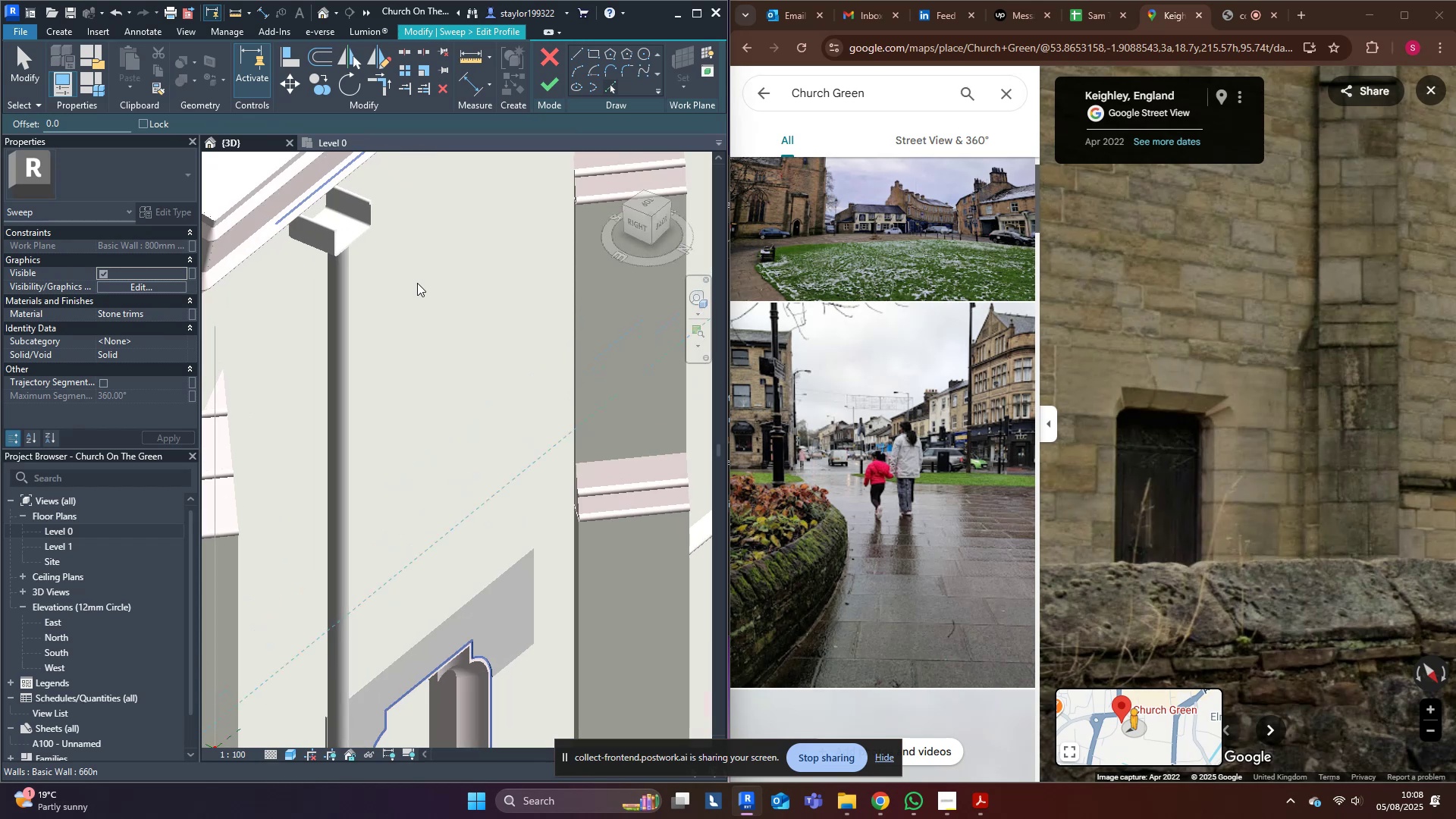 
hold_key(key=ShiftLeft, duration=0.49)
 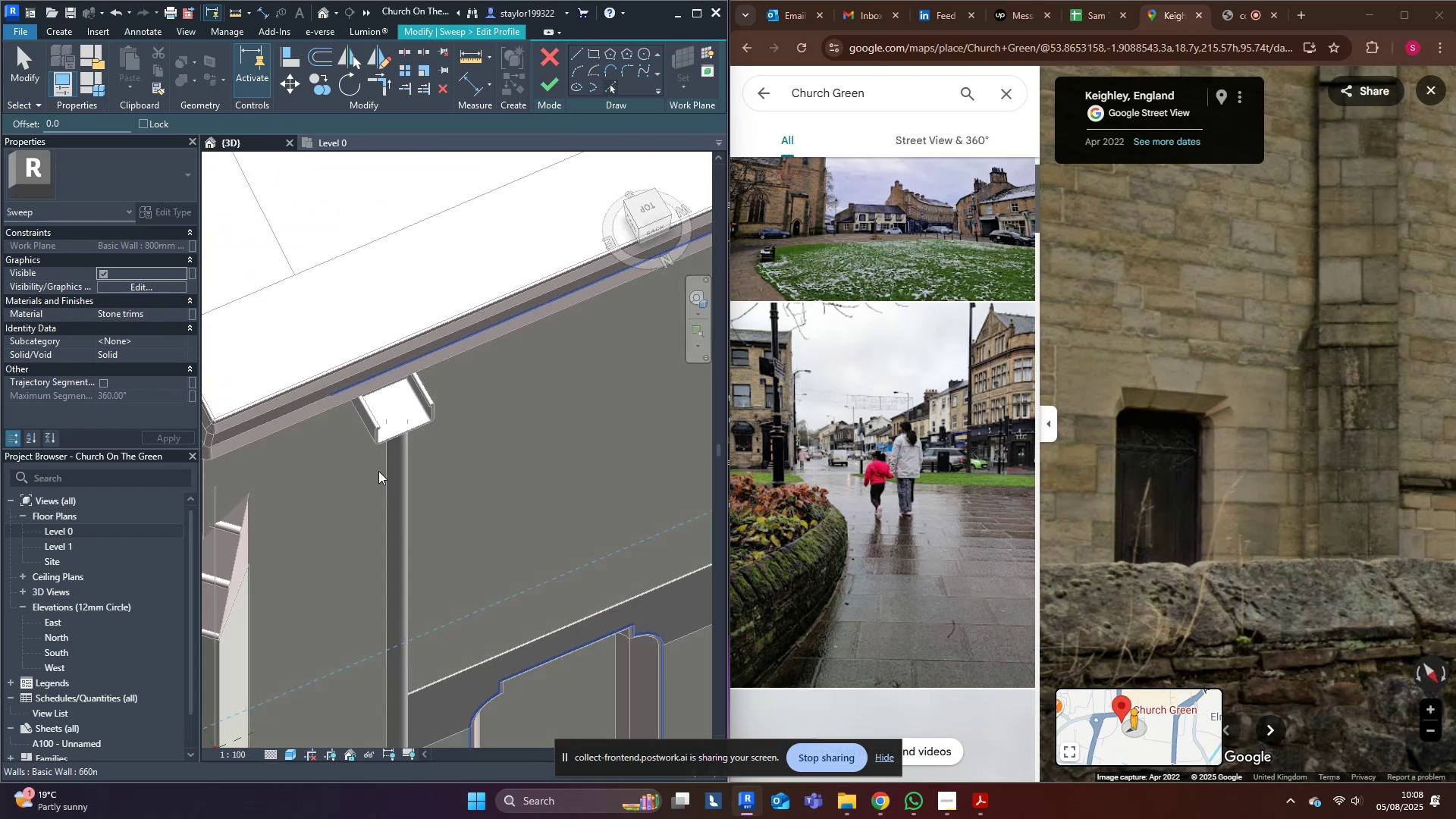 
scroll: coordinate [410, 383], scroll_direction: up, amount: 8.0
 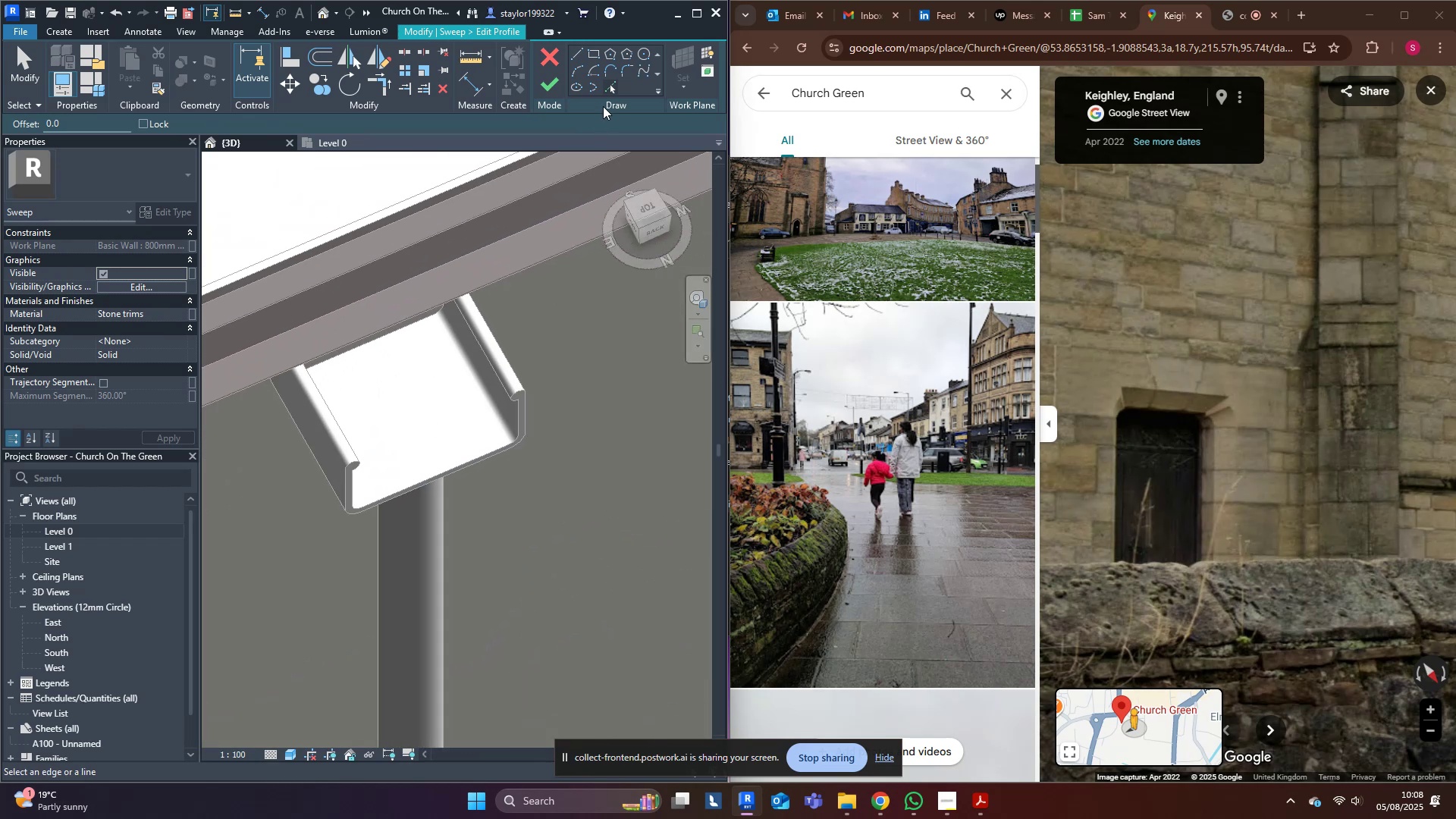 
middle_click([556, 204])
 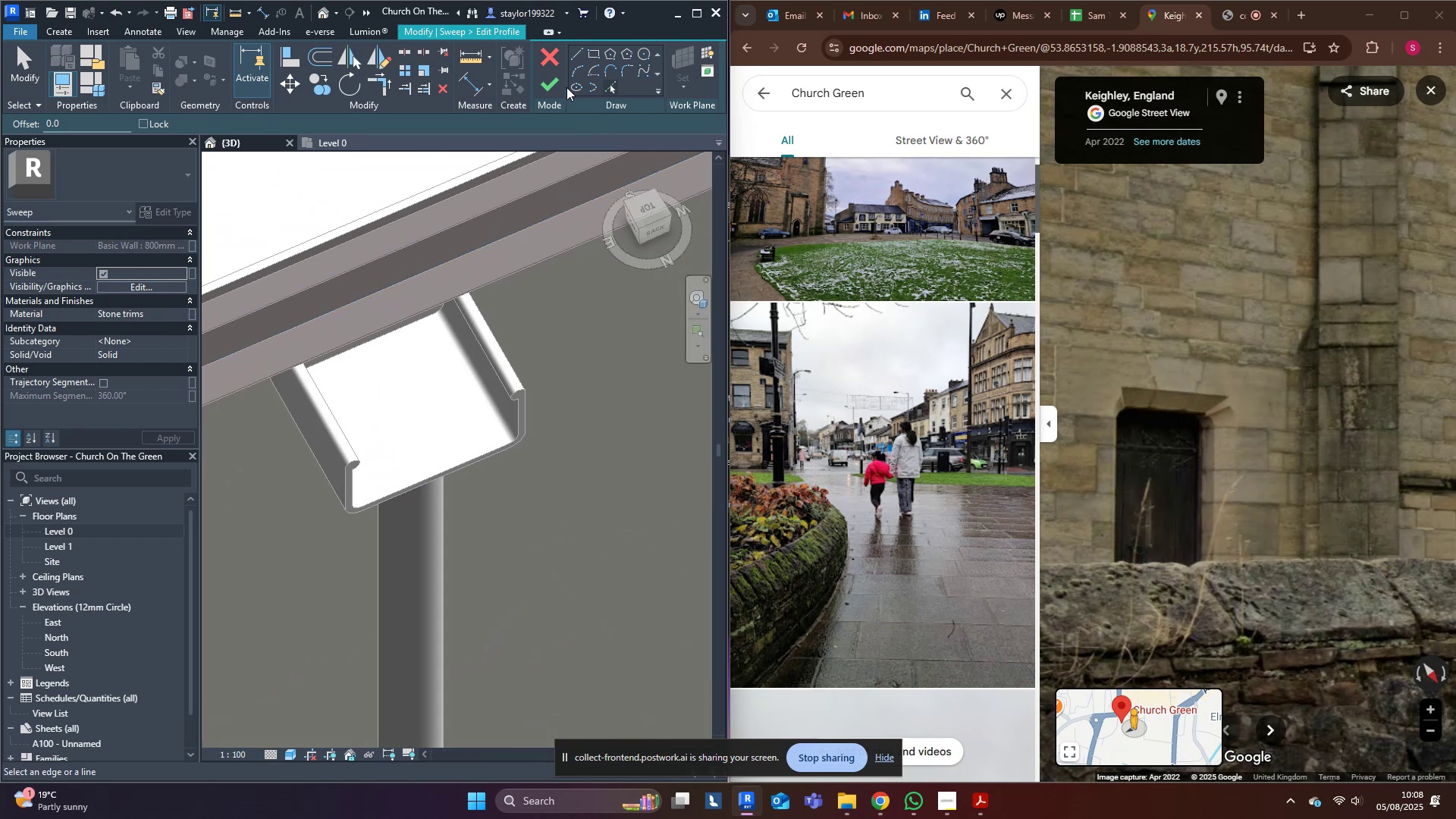 
left_click([607, 92])
 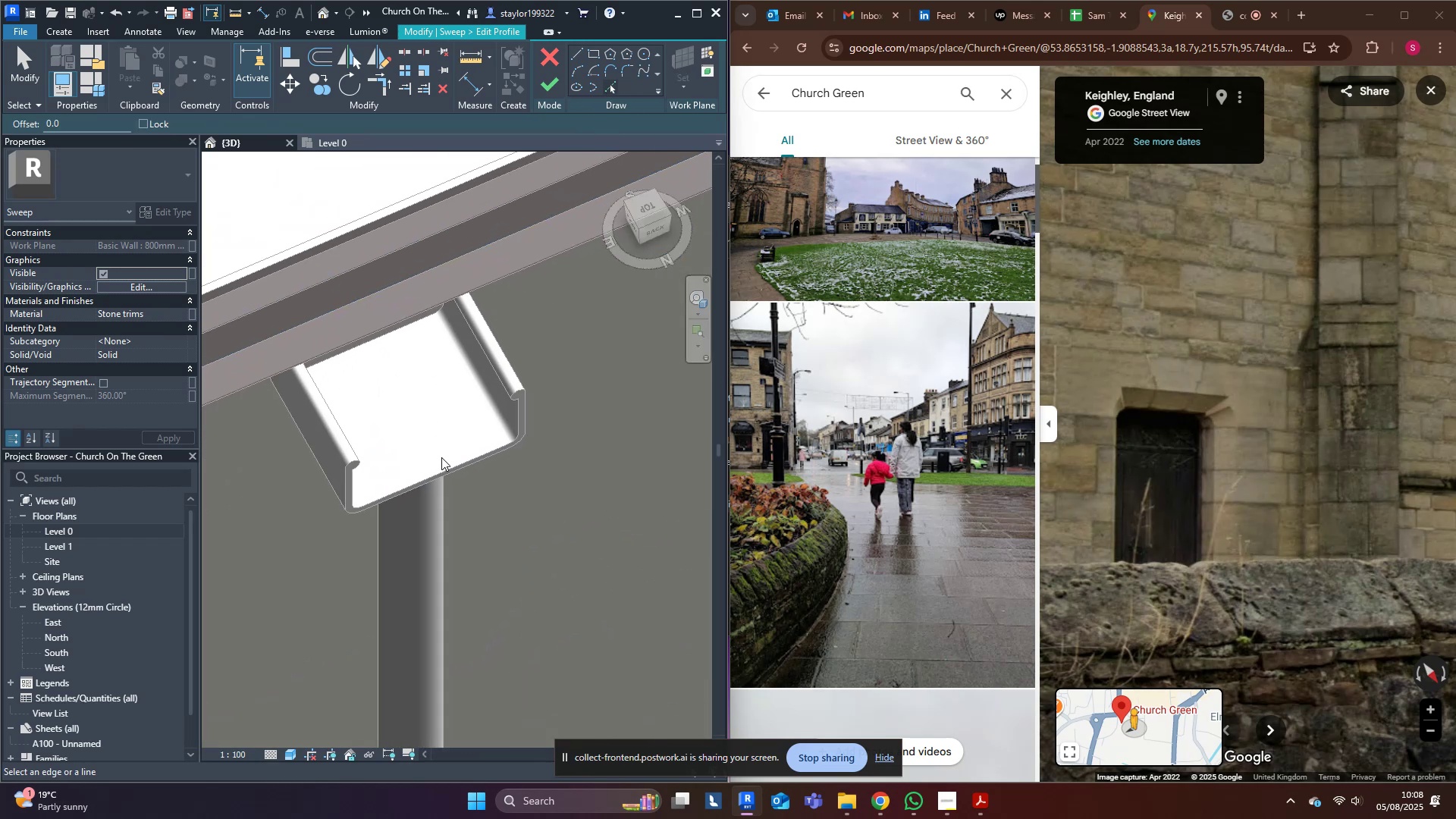 
key(W)
 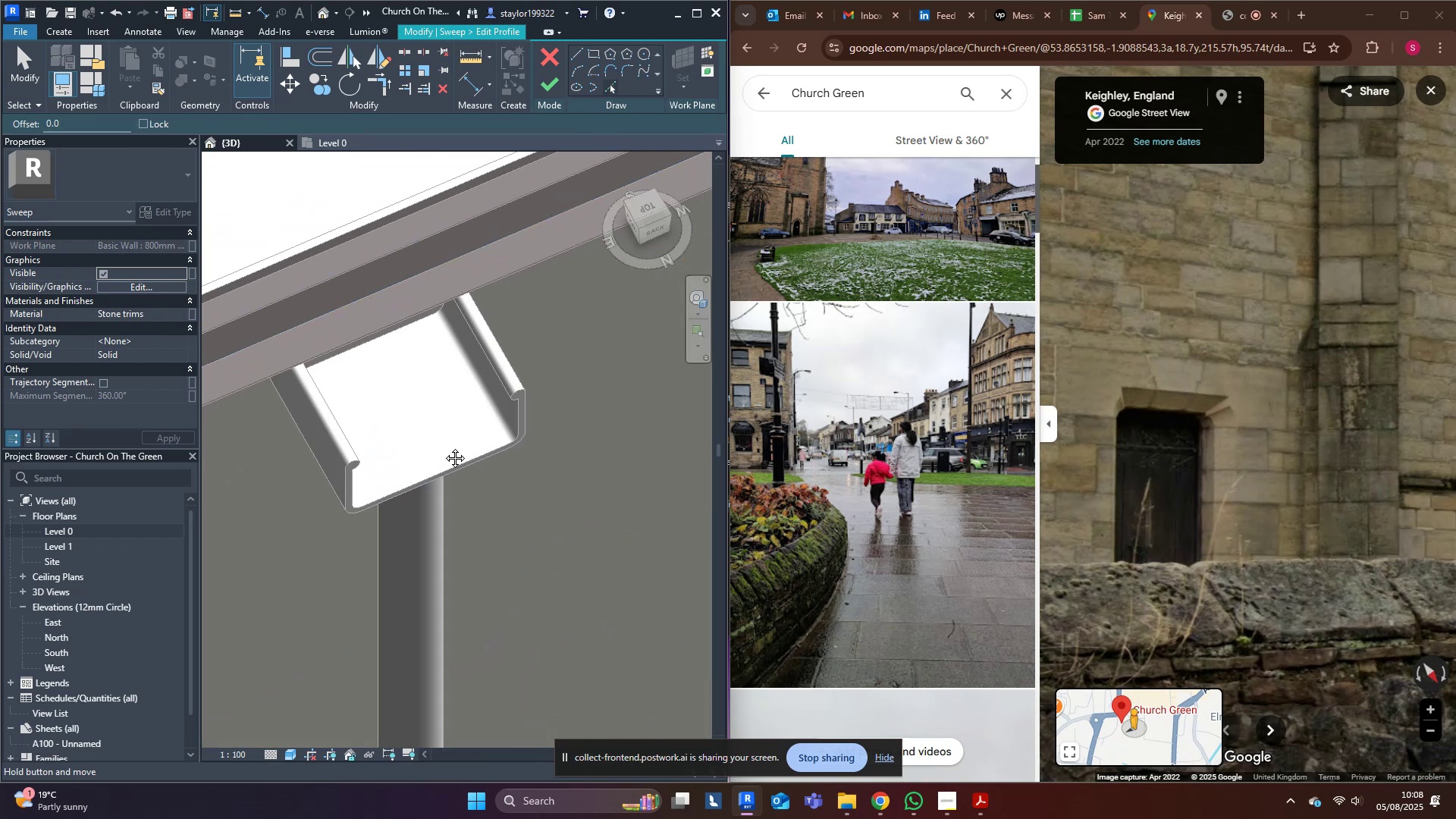 
middle_click([444, 447])
 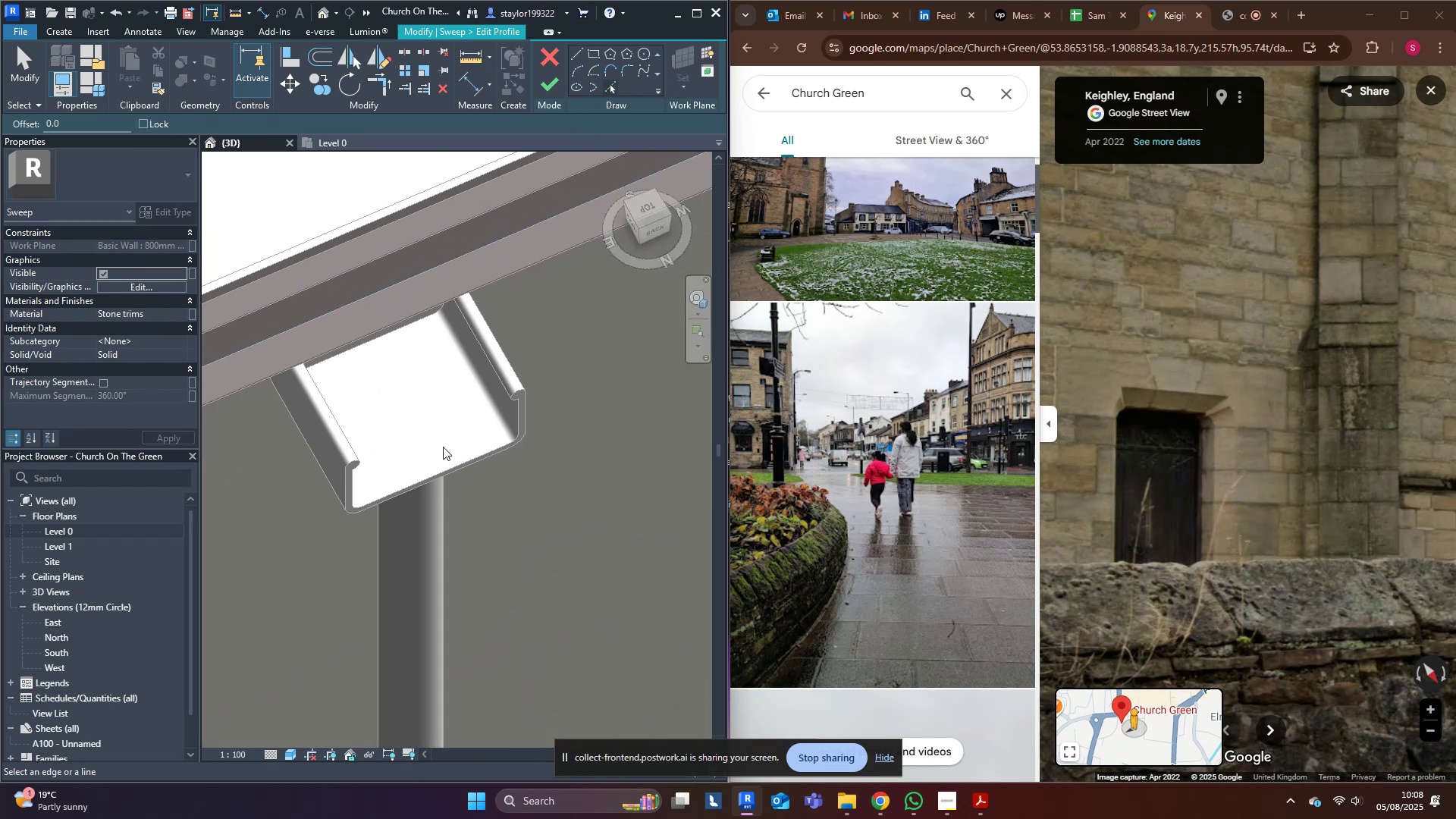 
type(fsd)
 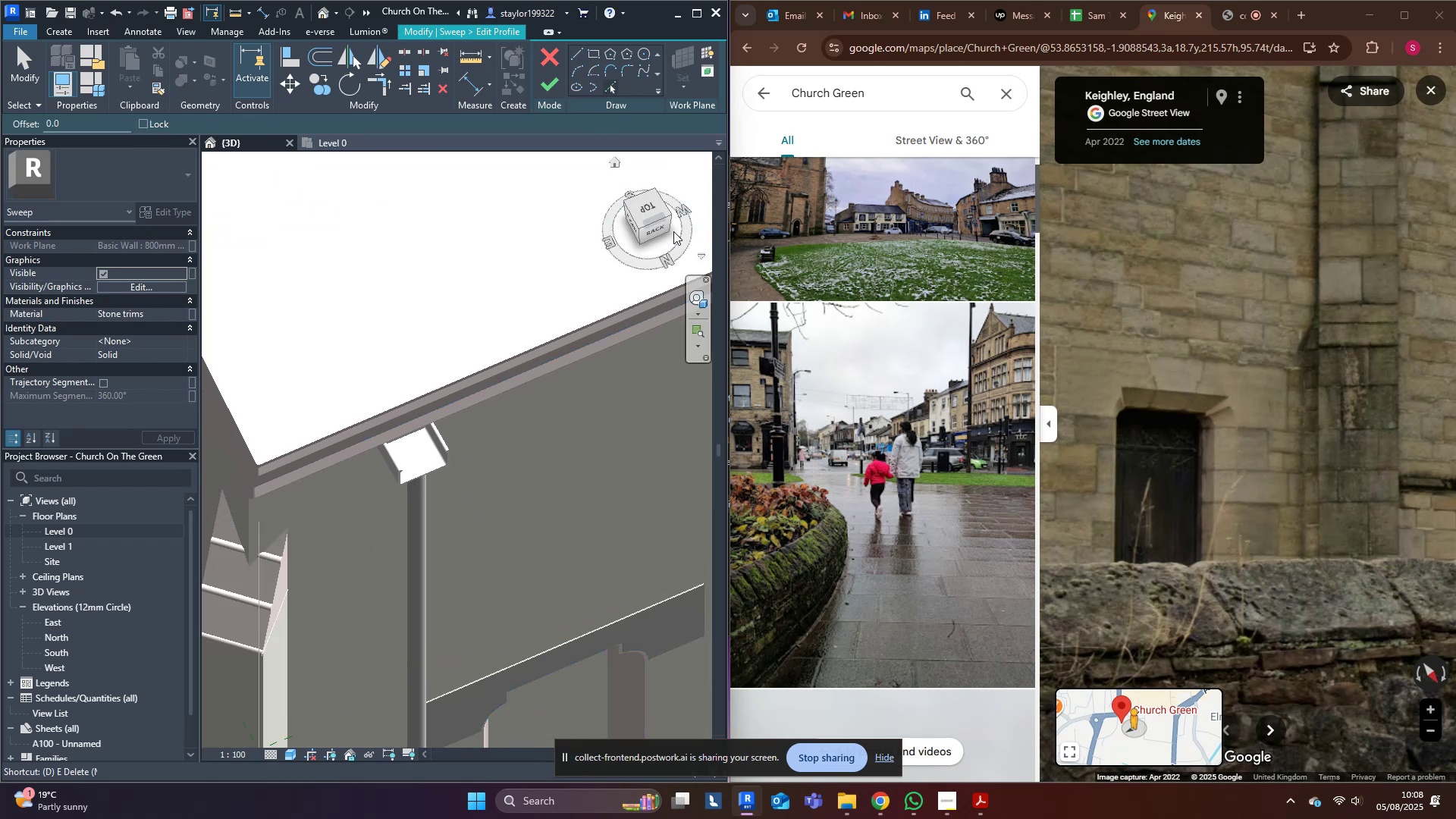 
scroll: coordinate [382, 517], scroll_direction: down, amount: 9.0
 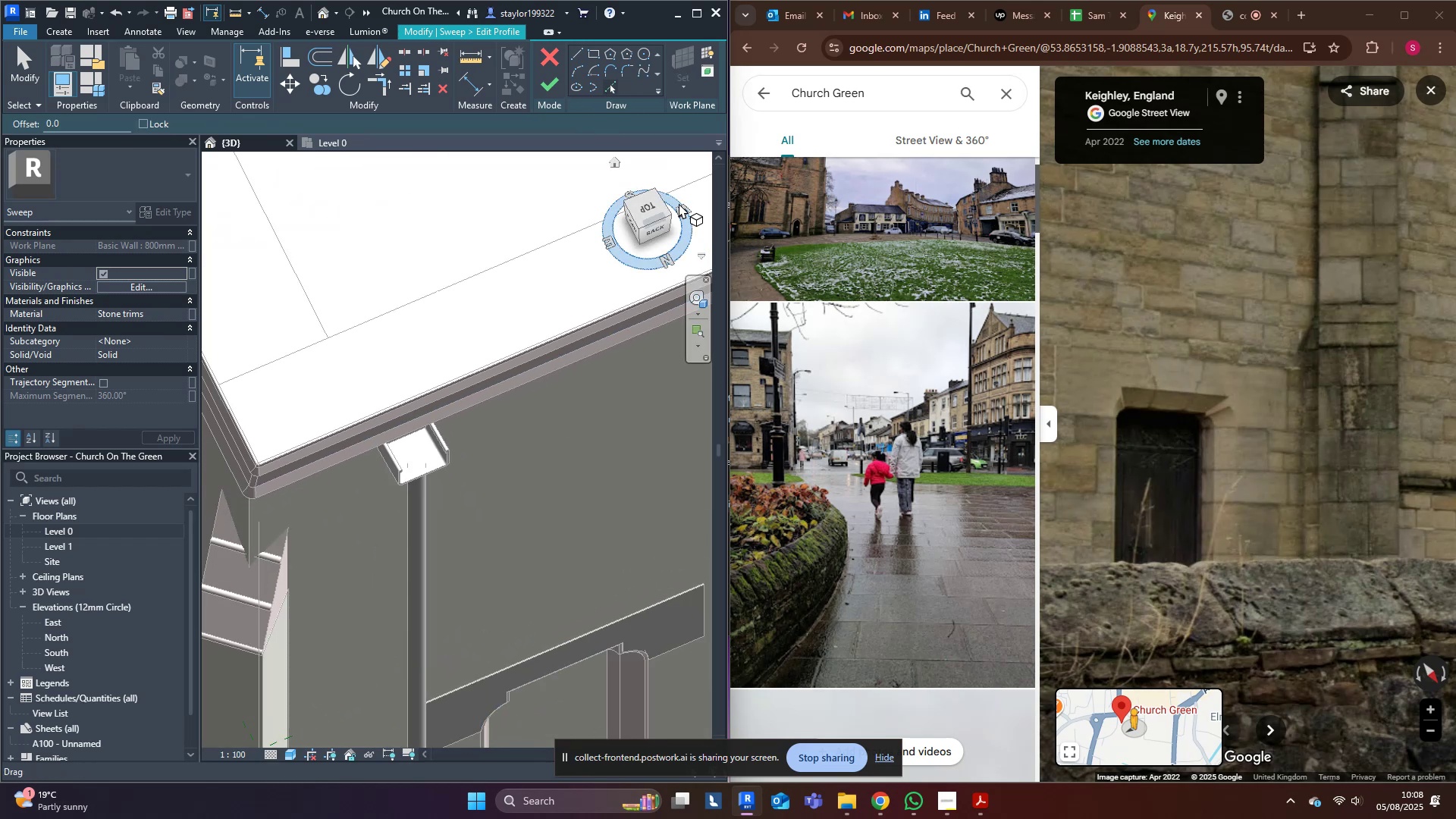 
left_click([642, 211])
 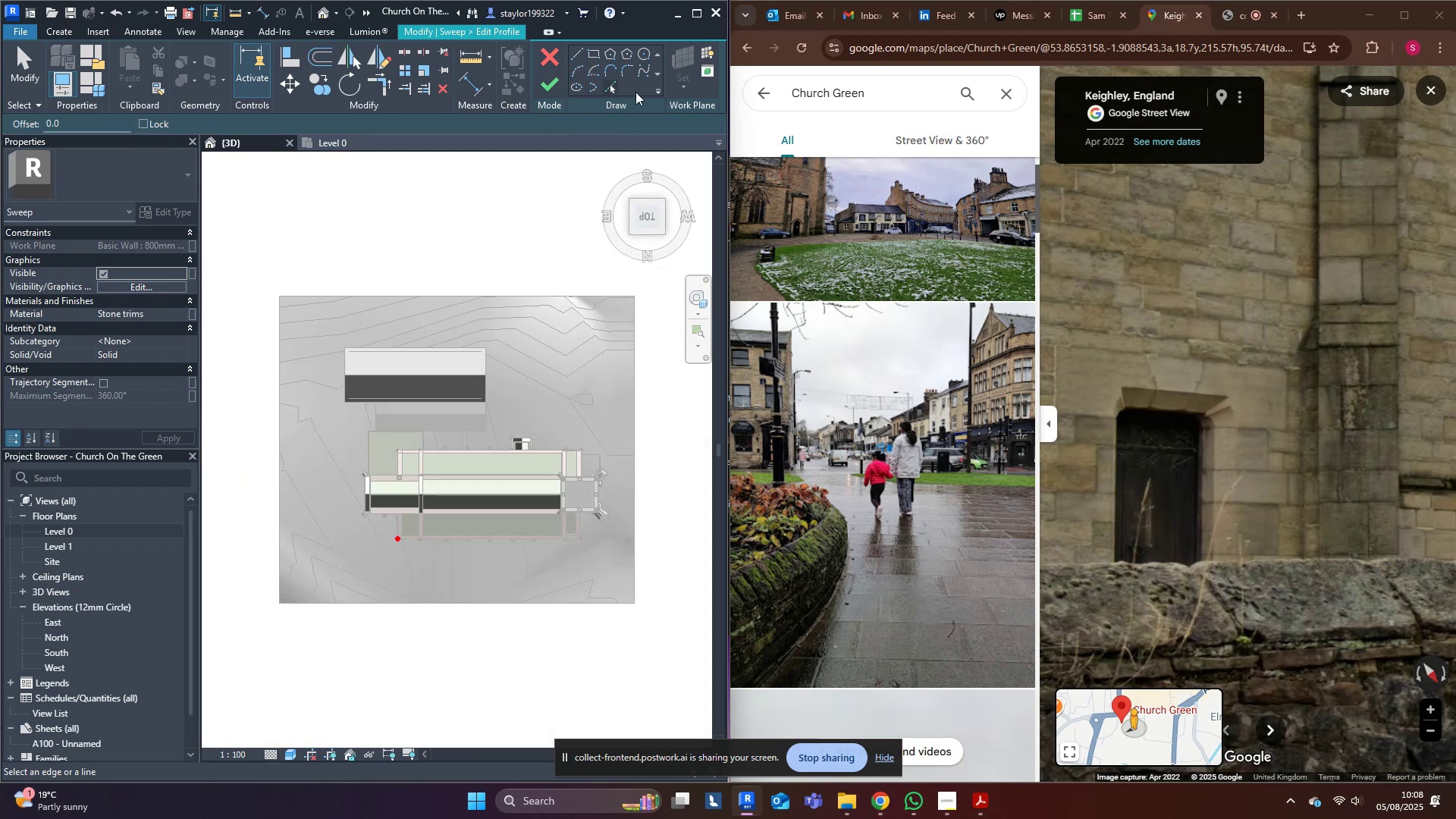 
left_click([617, 90])
 